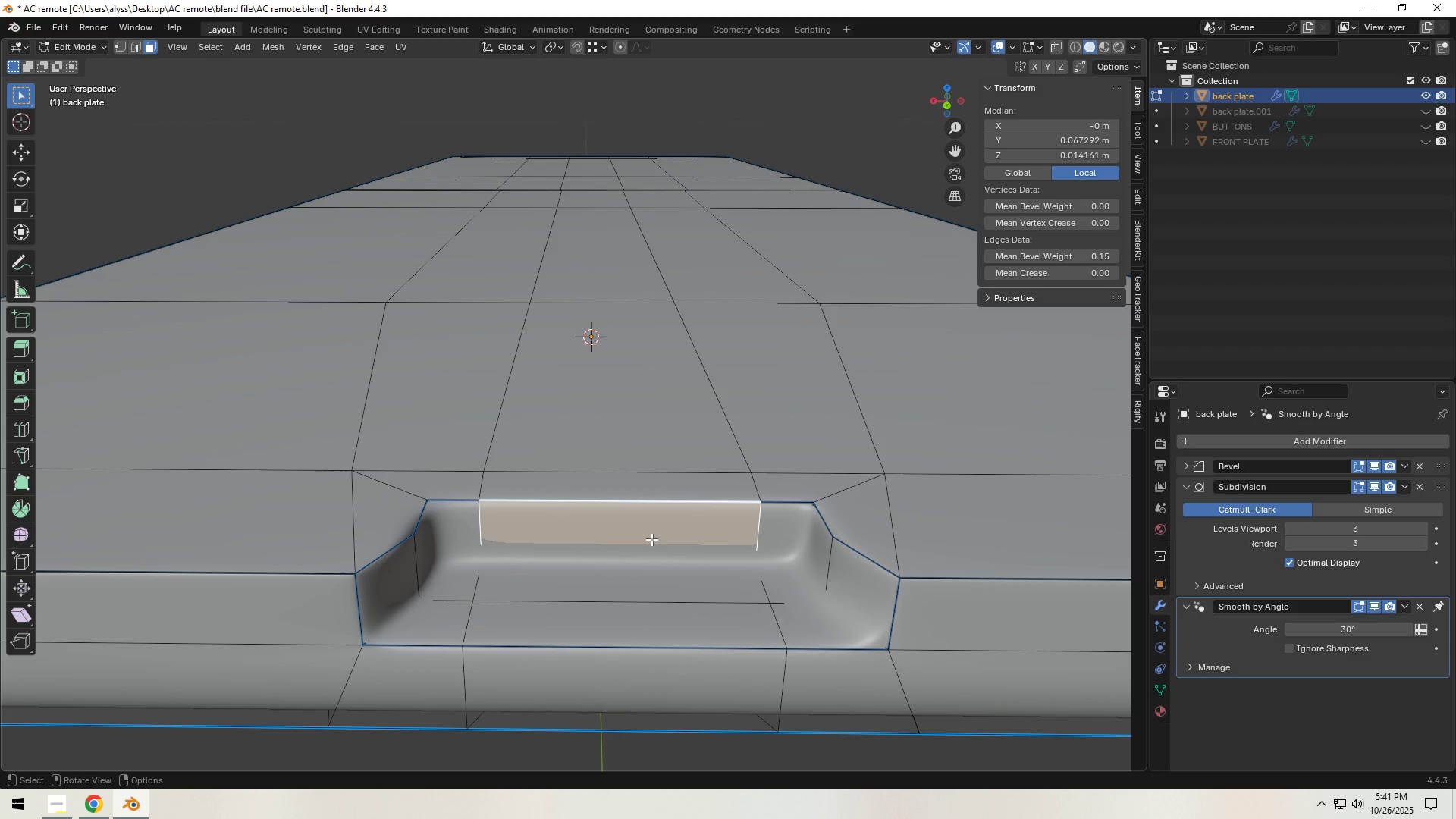 
wait(12.29)
 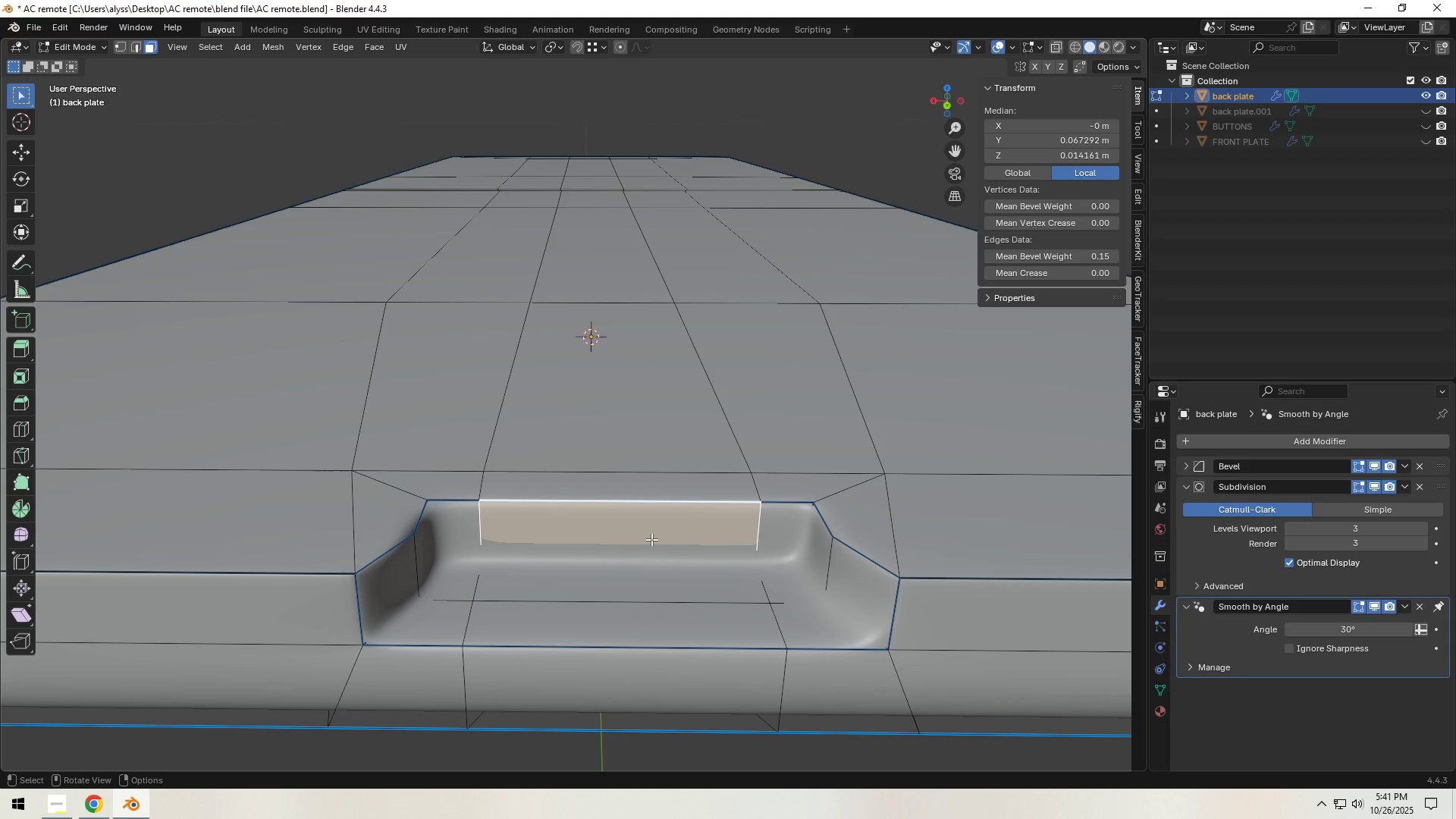 
scroll: coordinate [641, 522], scroll_direction: up, amount: 3.0
 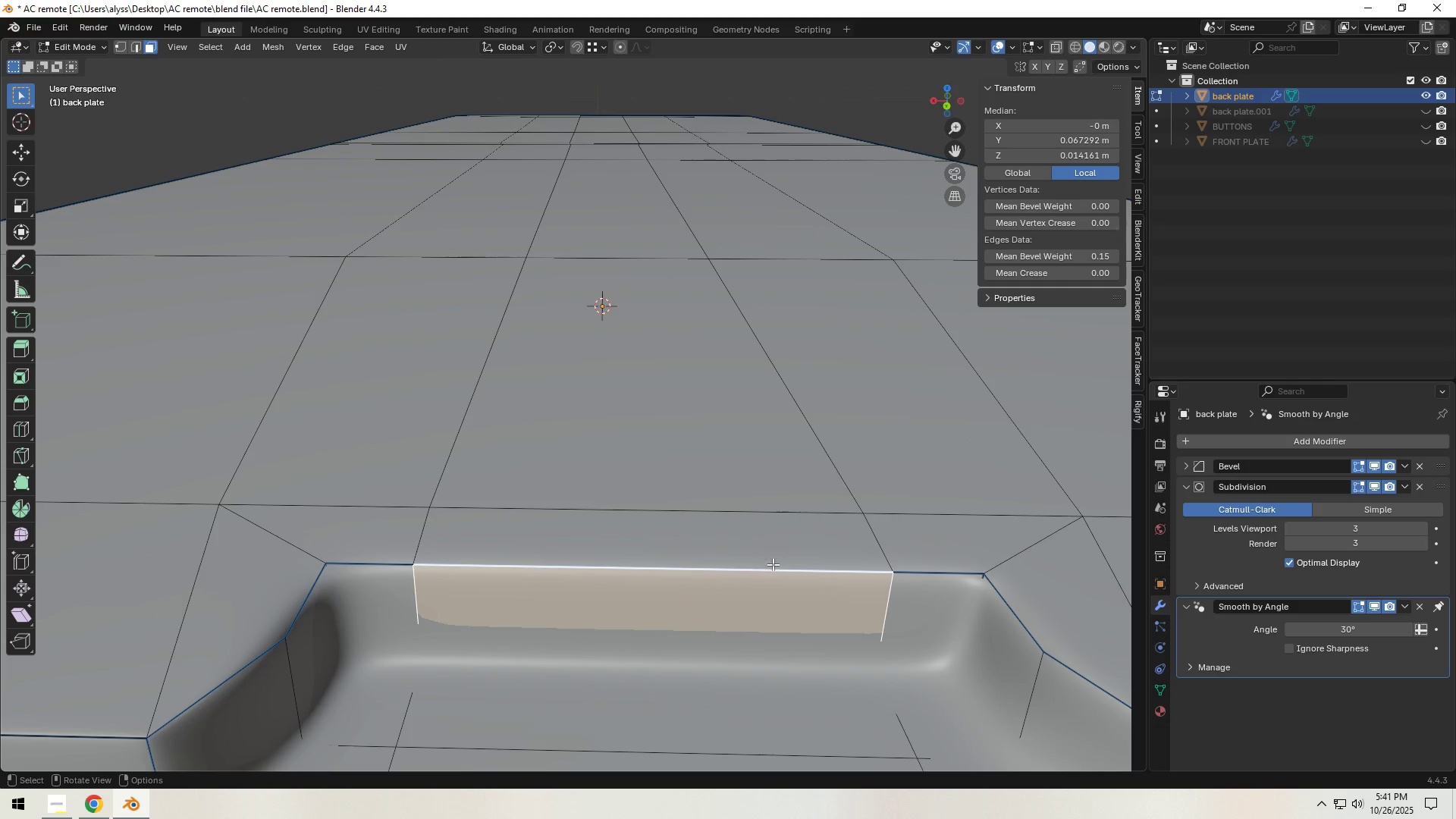 
hold_key(key=ShiftLeft, duration=1.33)
 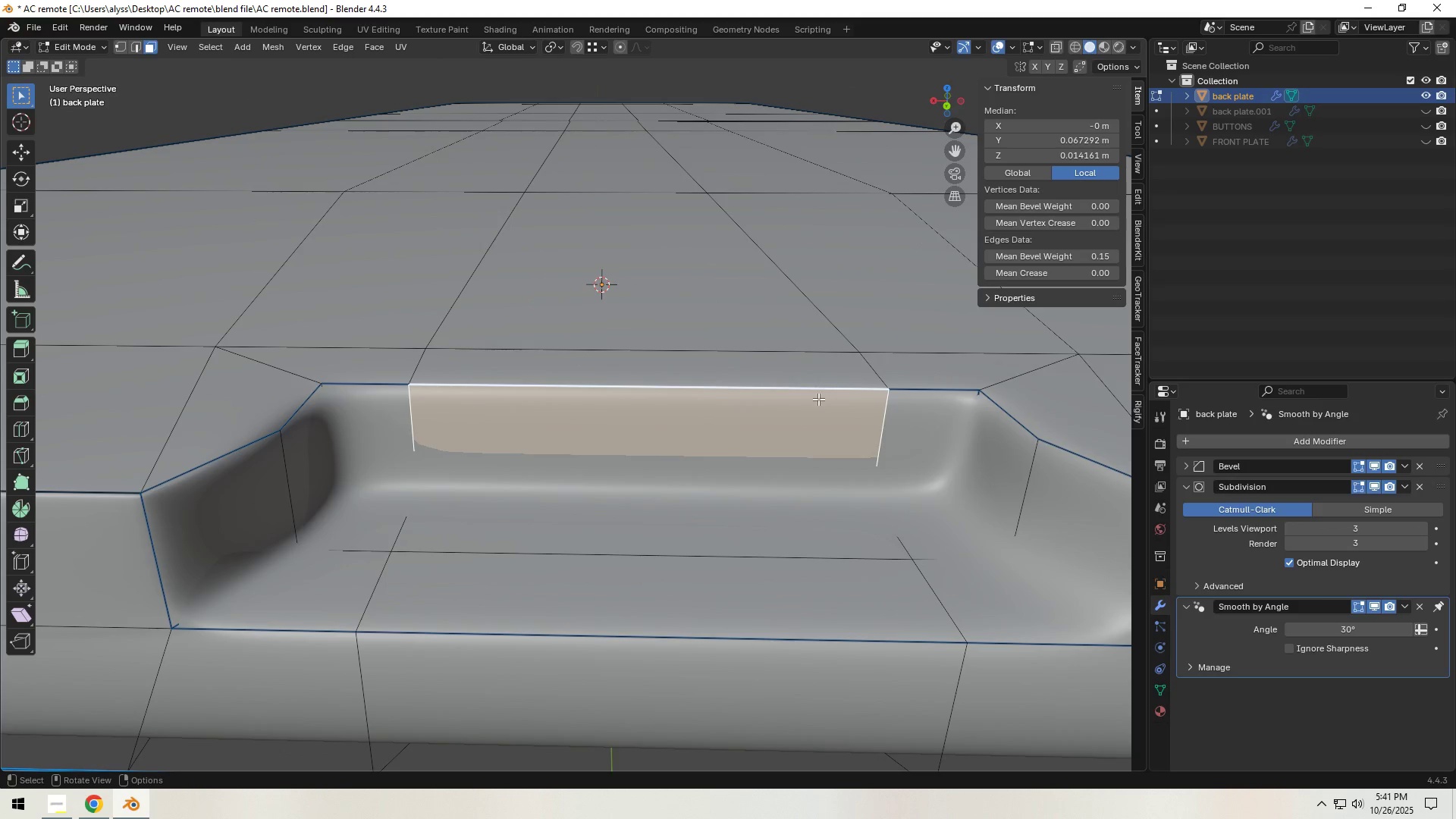 
scroll: coordinate [817, 411], scroll_direction: down, amount: 4.0
 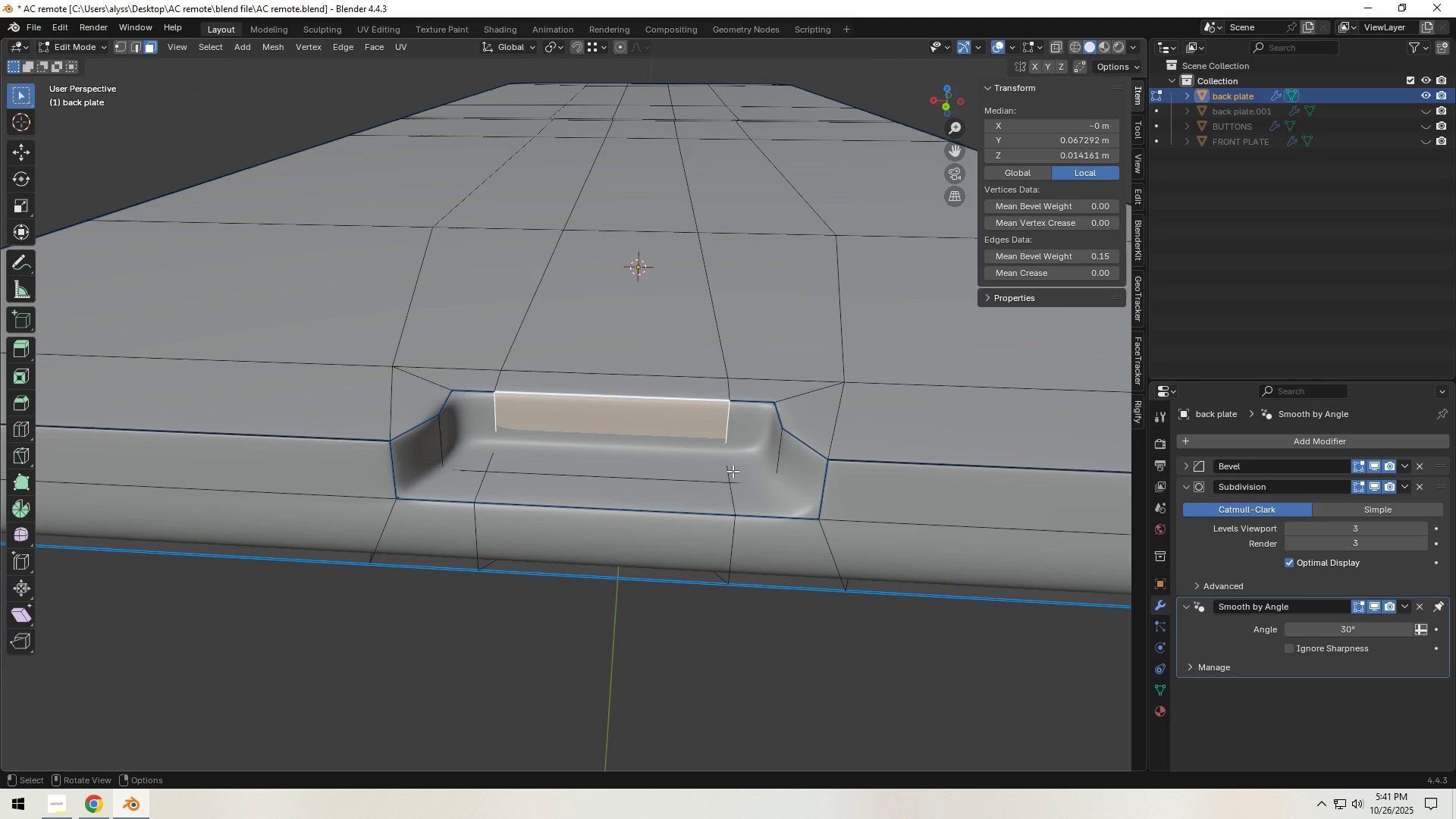 
left_click([730, 472])
 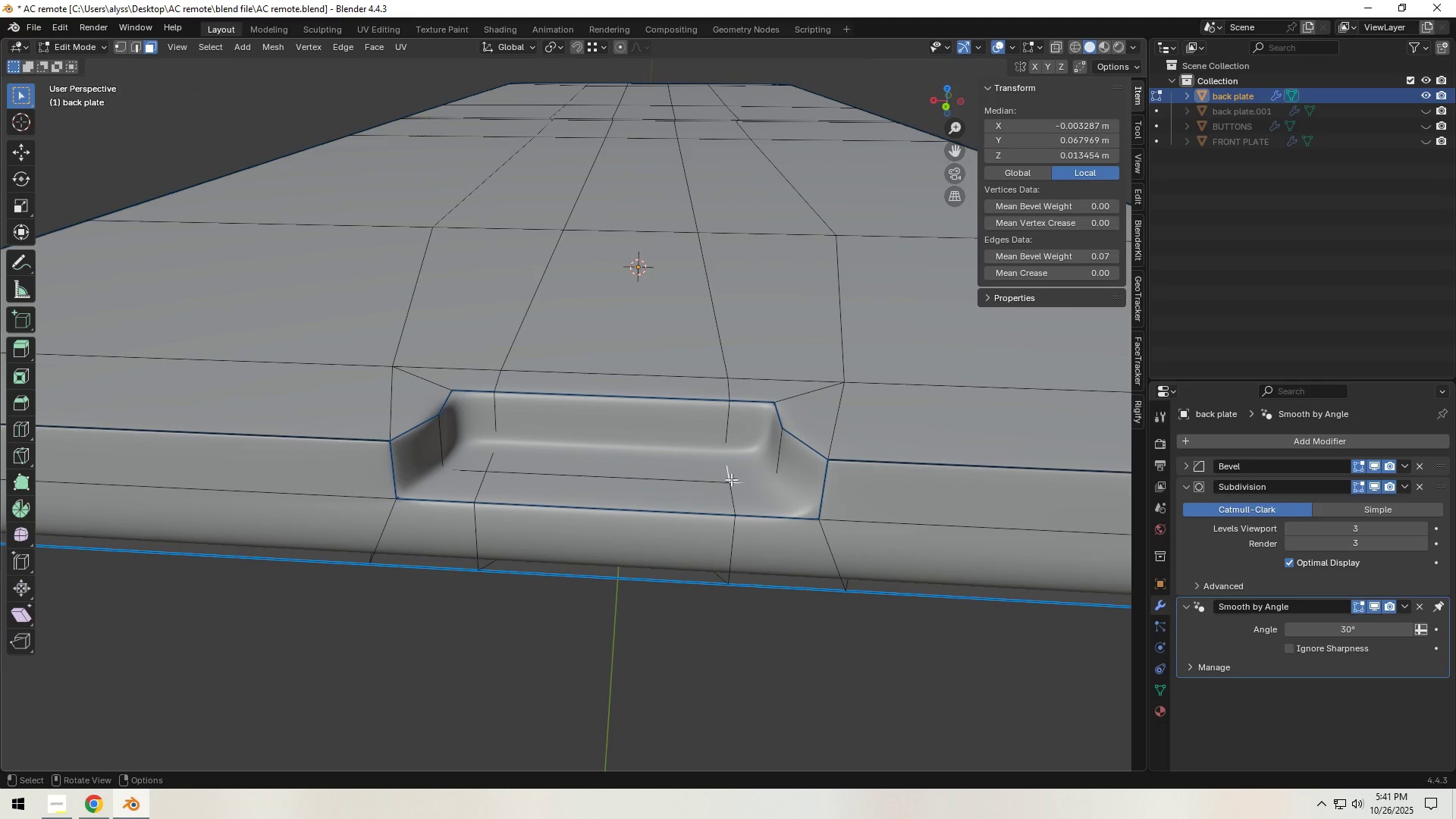 
hold_key(key=ShiftLeft, duration=0.91)
left_click([725, 391])
 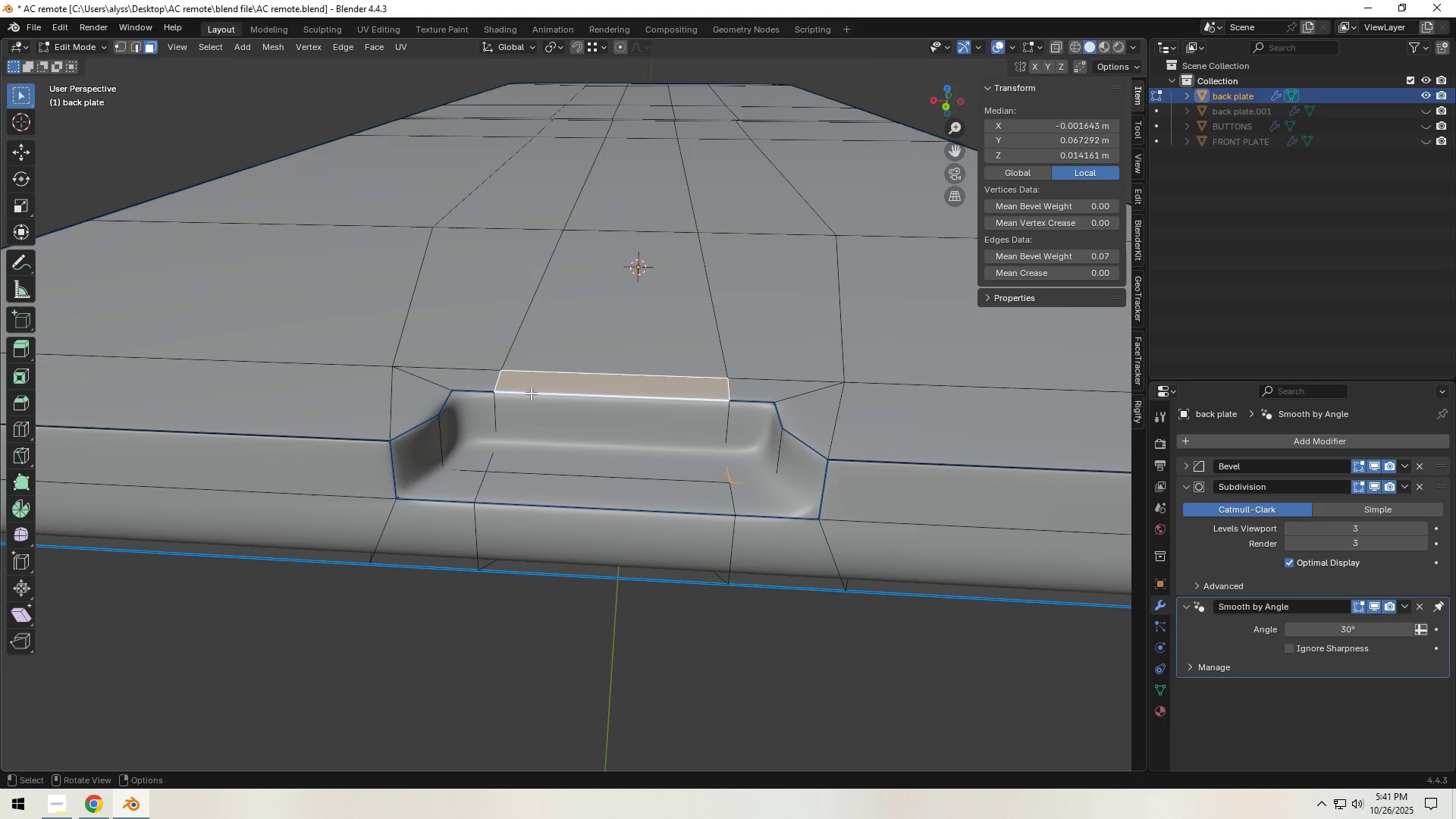 
key(2)
 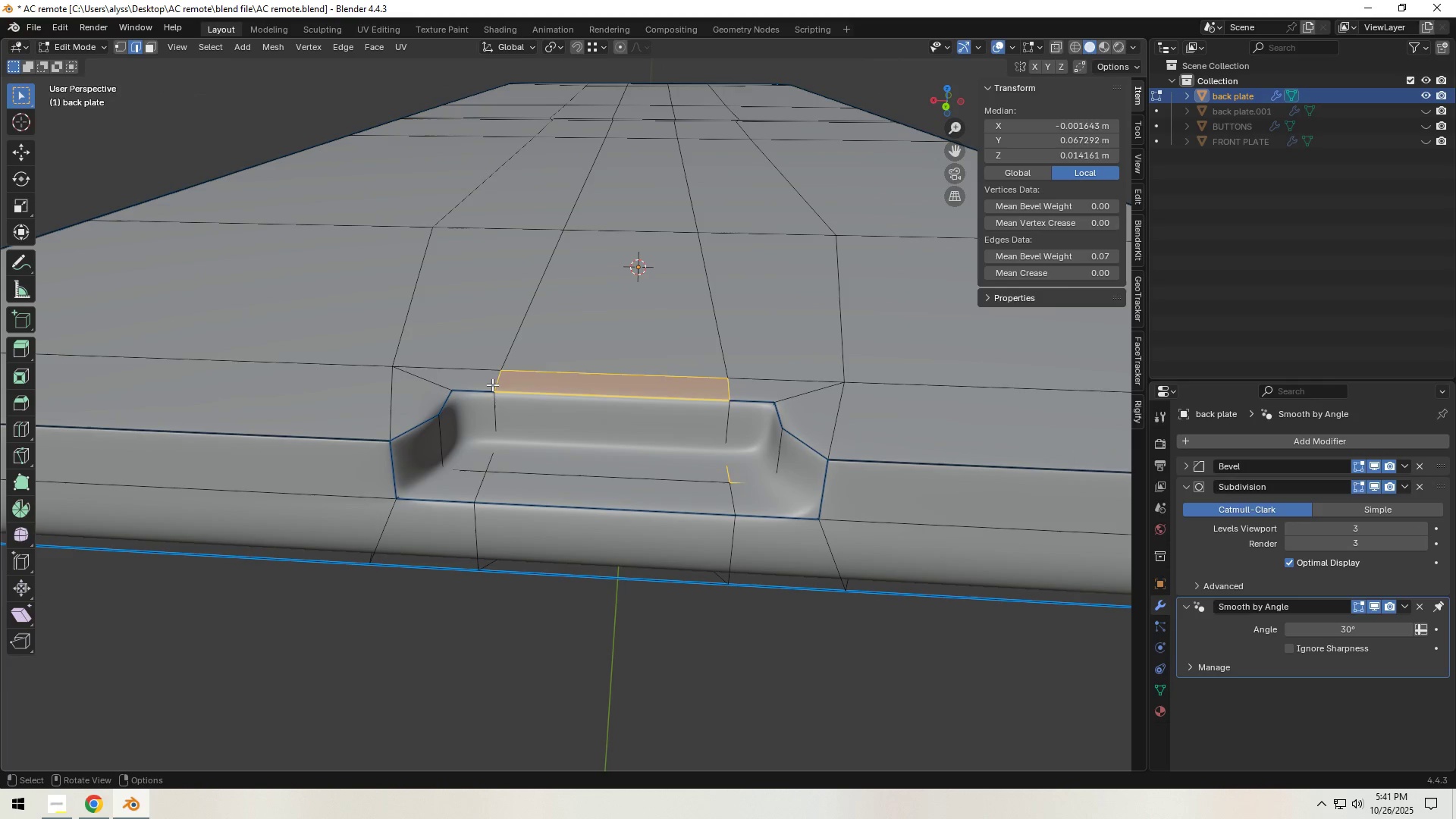 
left_click([492, 384])
 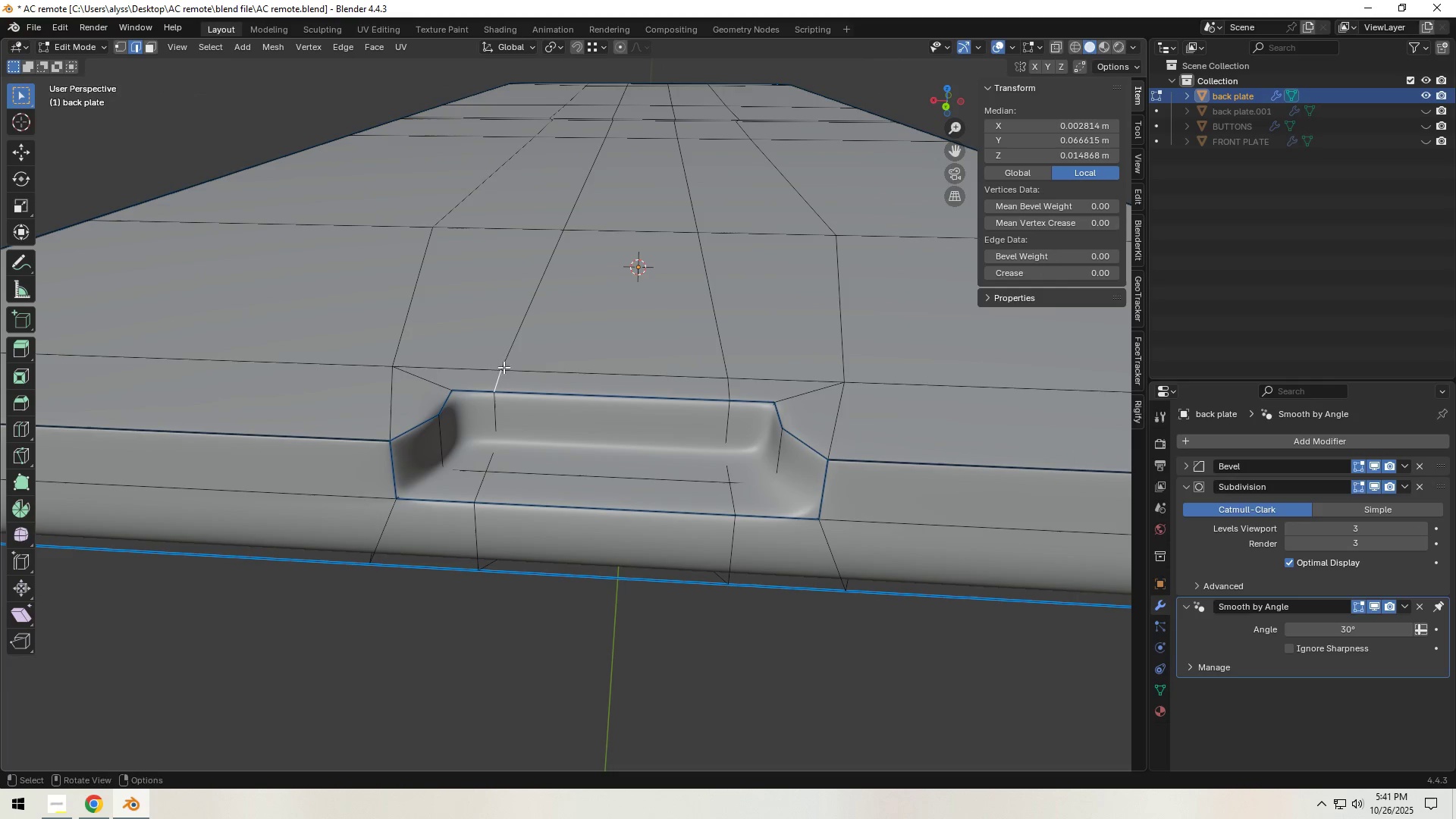 
hold_key(key=ShiftLeft, duration=1.5)
left_click([513, 347])
 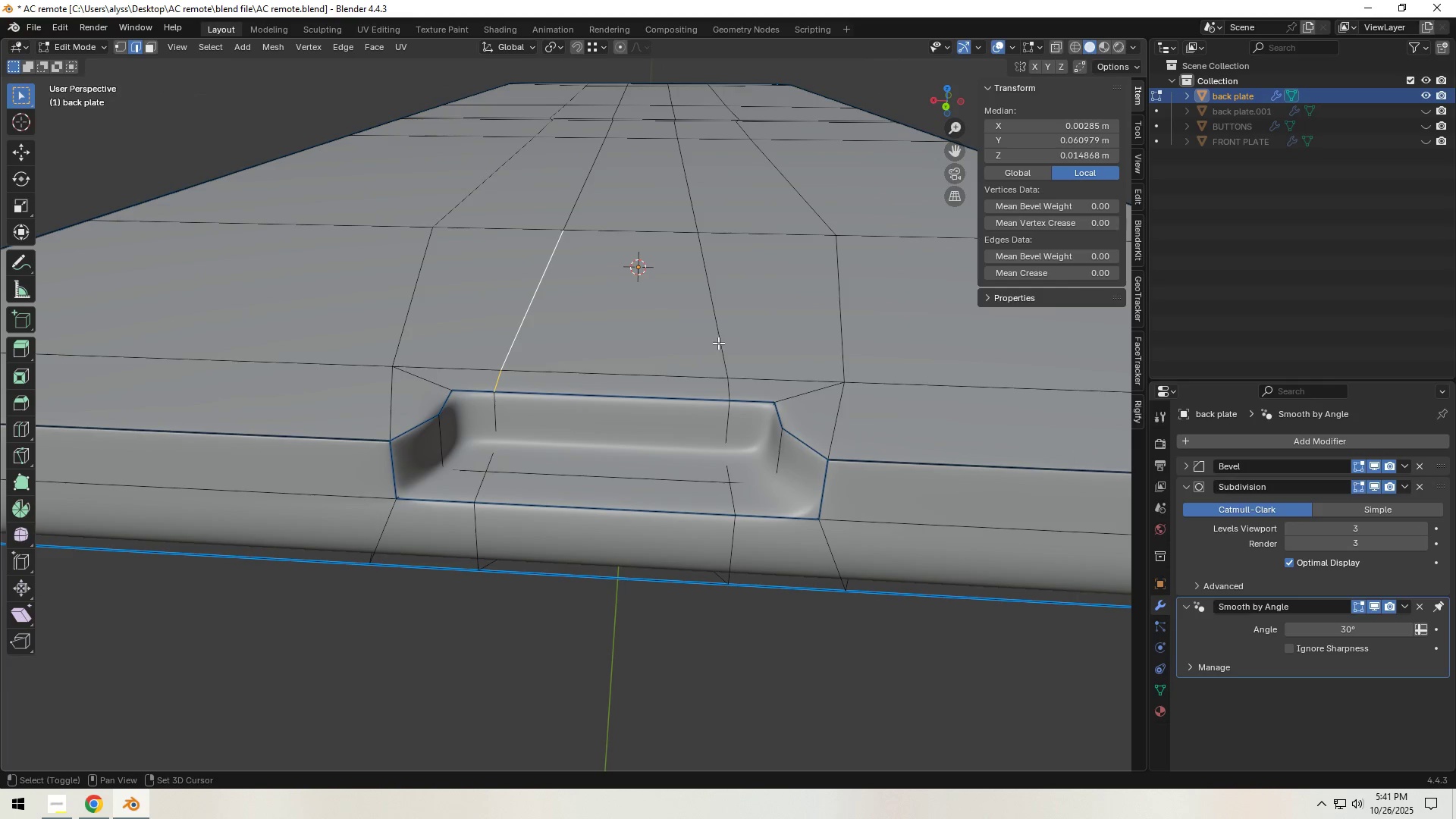 
left_click([719, 342])
 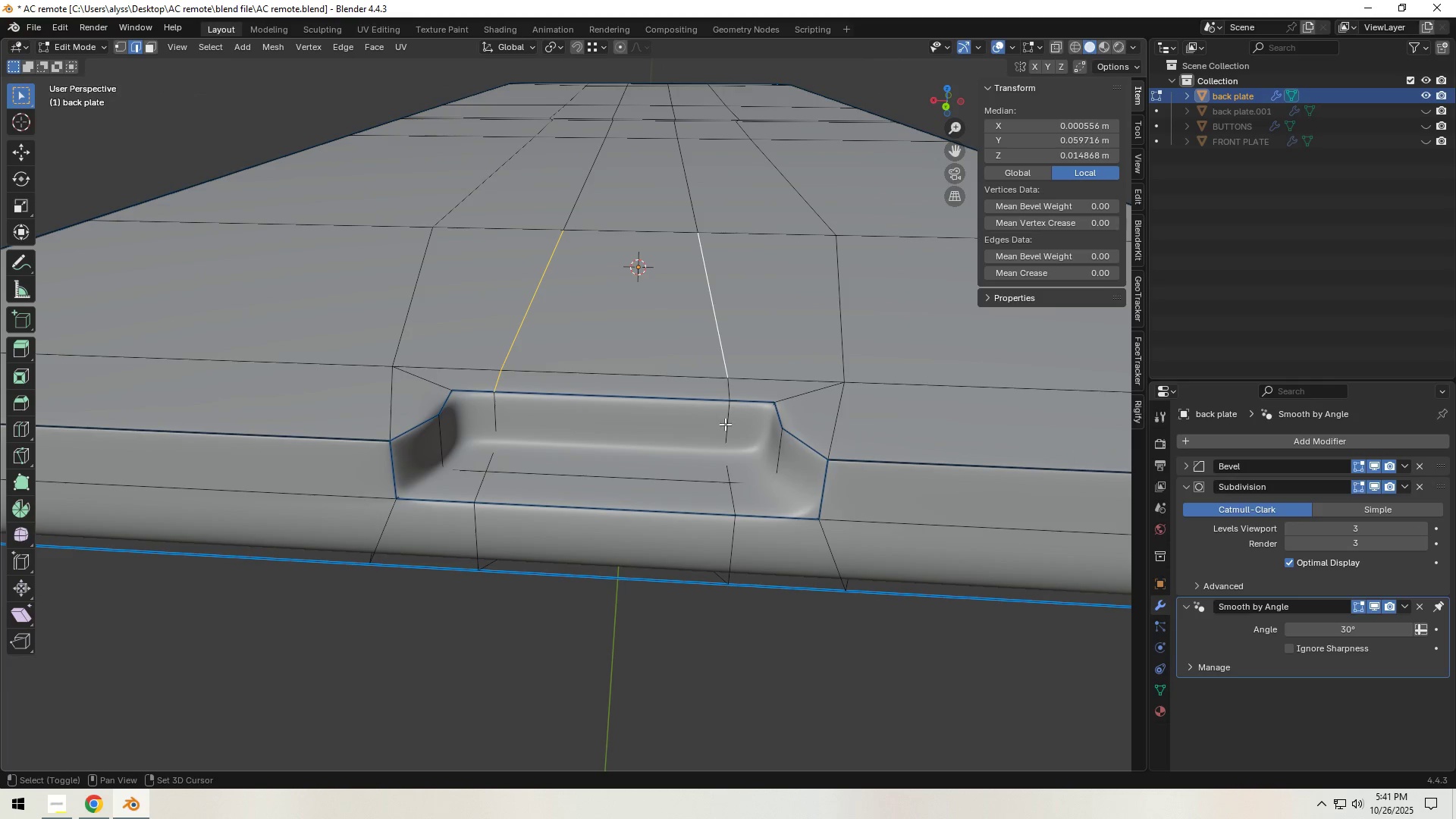 
hold_key(key=ShiftLeft, duration=1.51)
left_click([726, 432])
 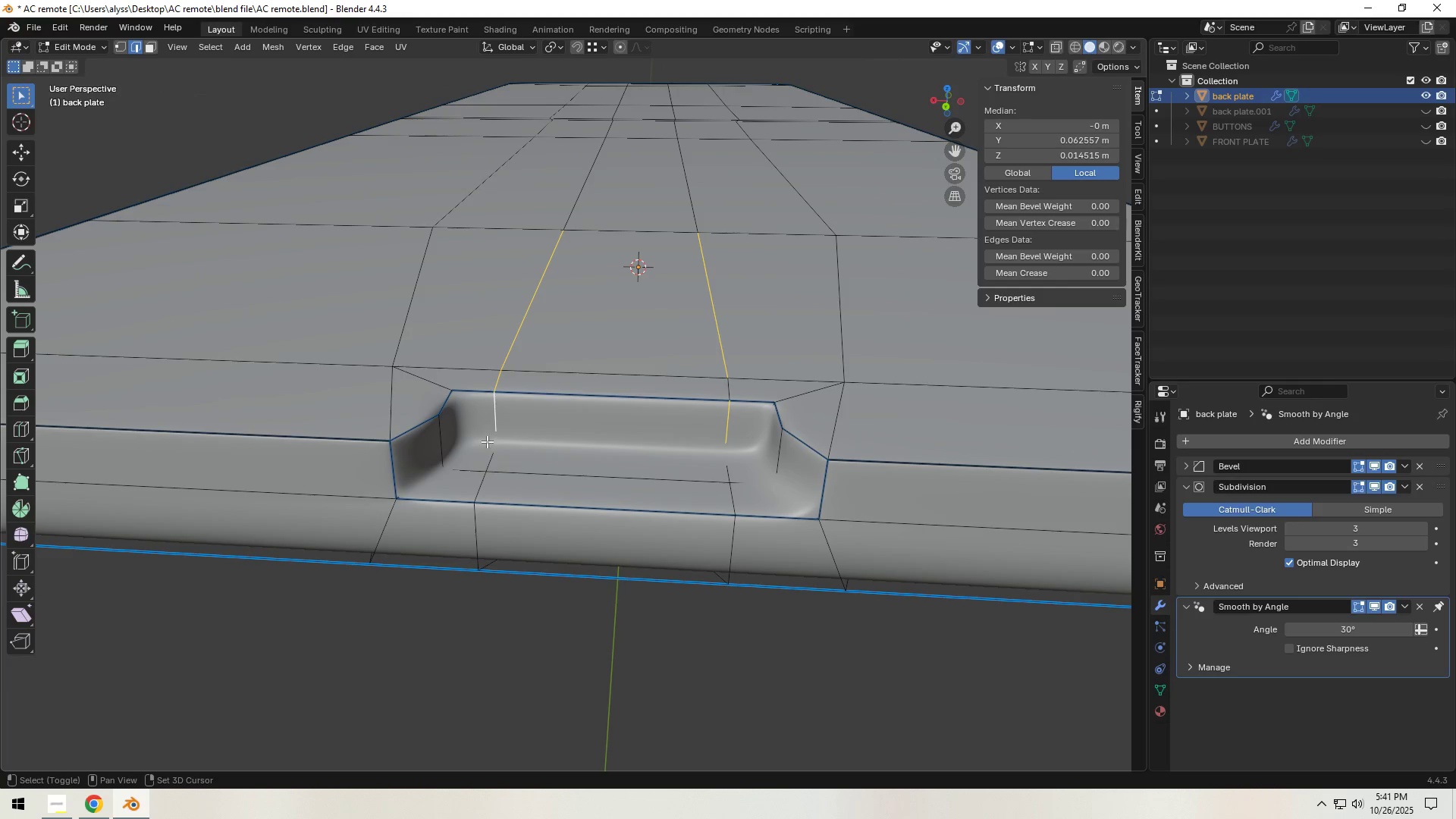 
hold_key(key=ShiftLeft, duration=1.47)
left_click([488, 461])
 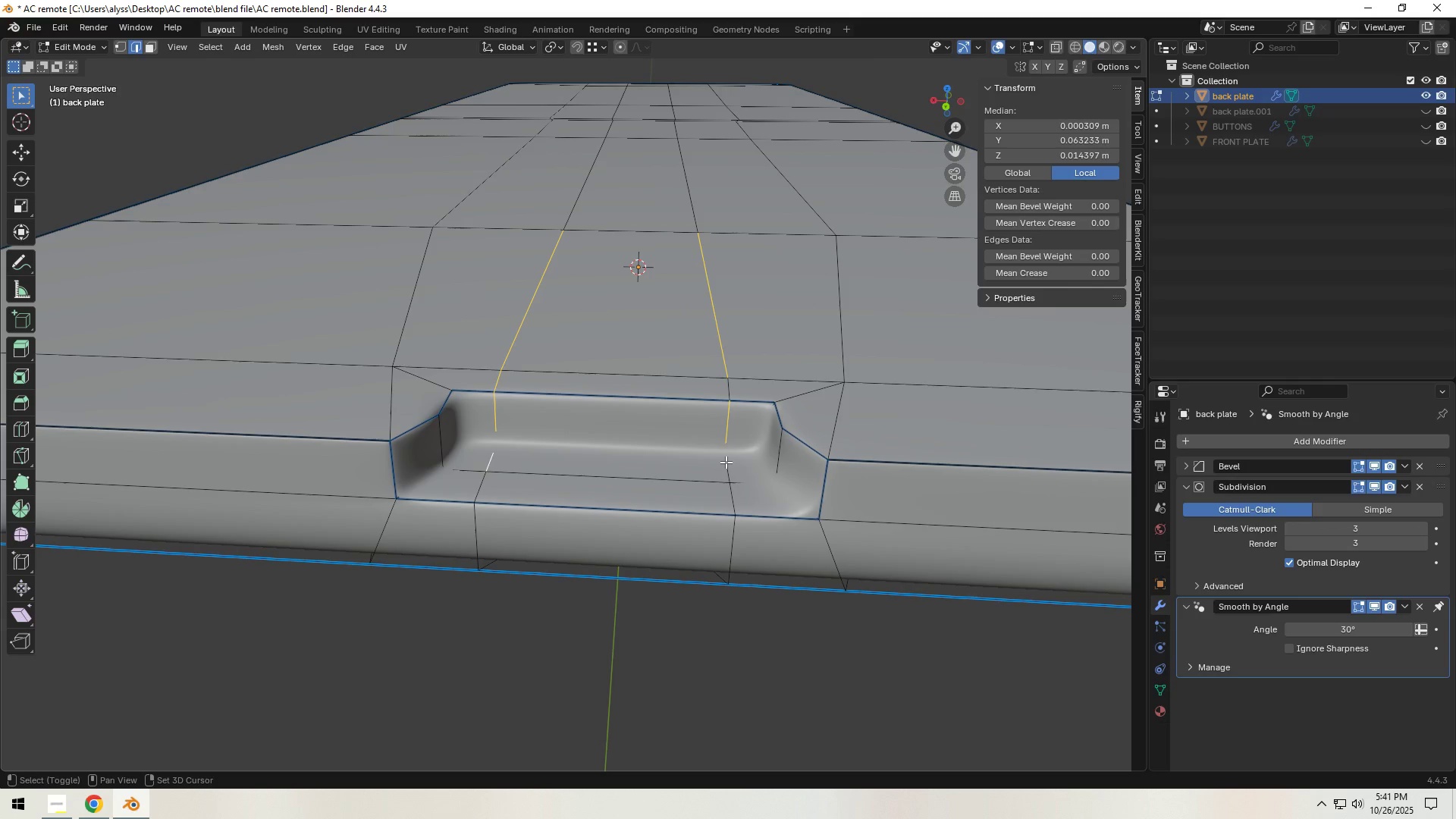 
left_click([726, 463])
 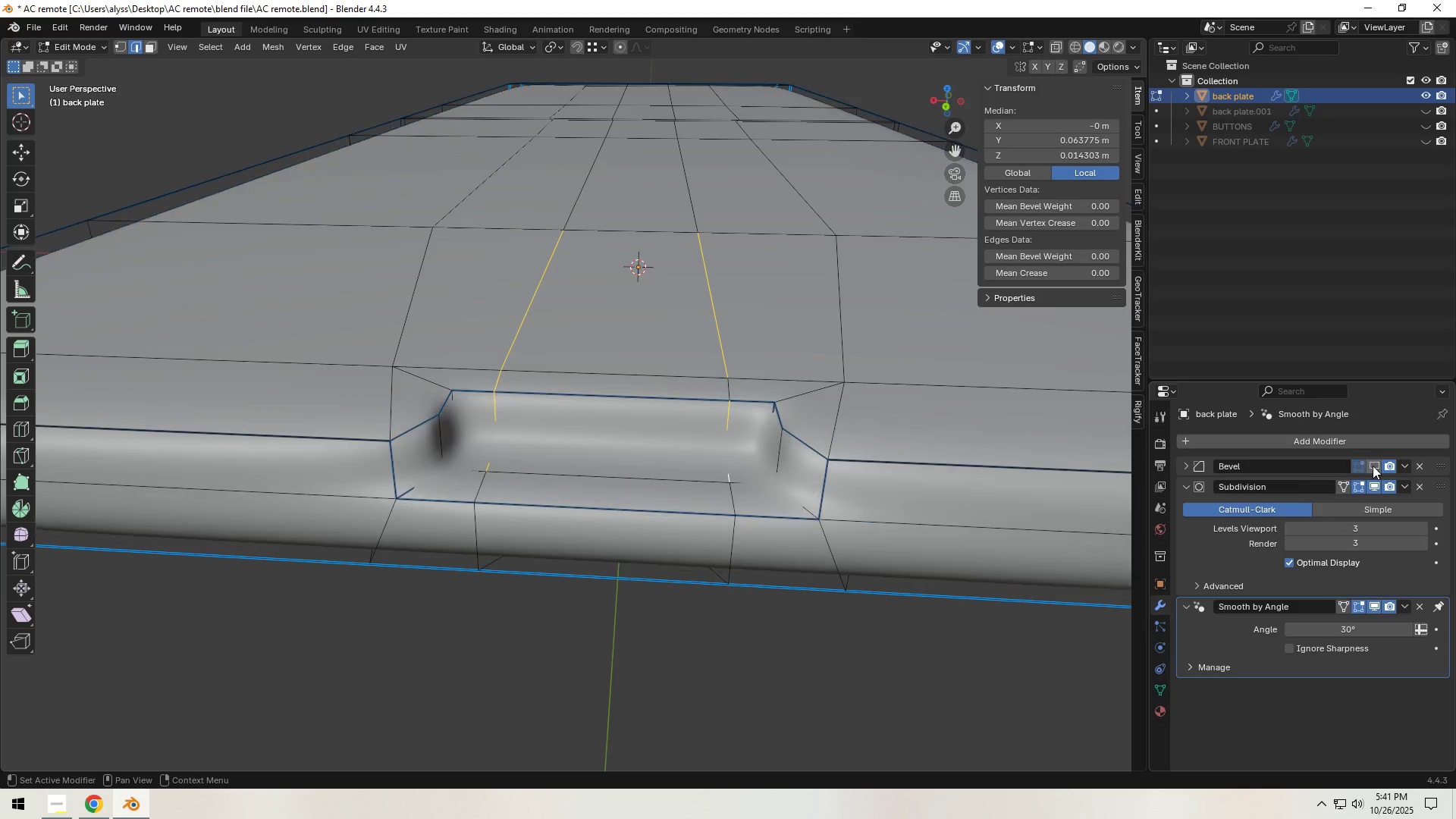 
double_click([1373, 481])
 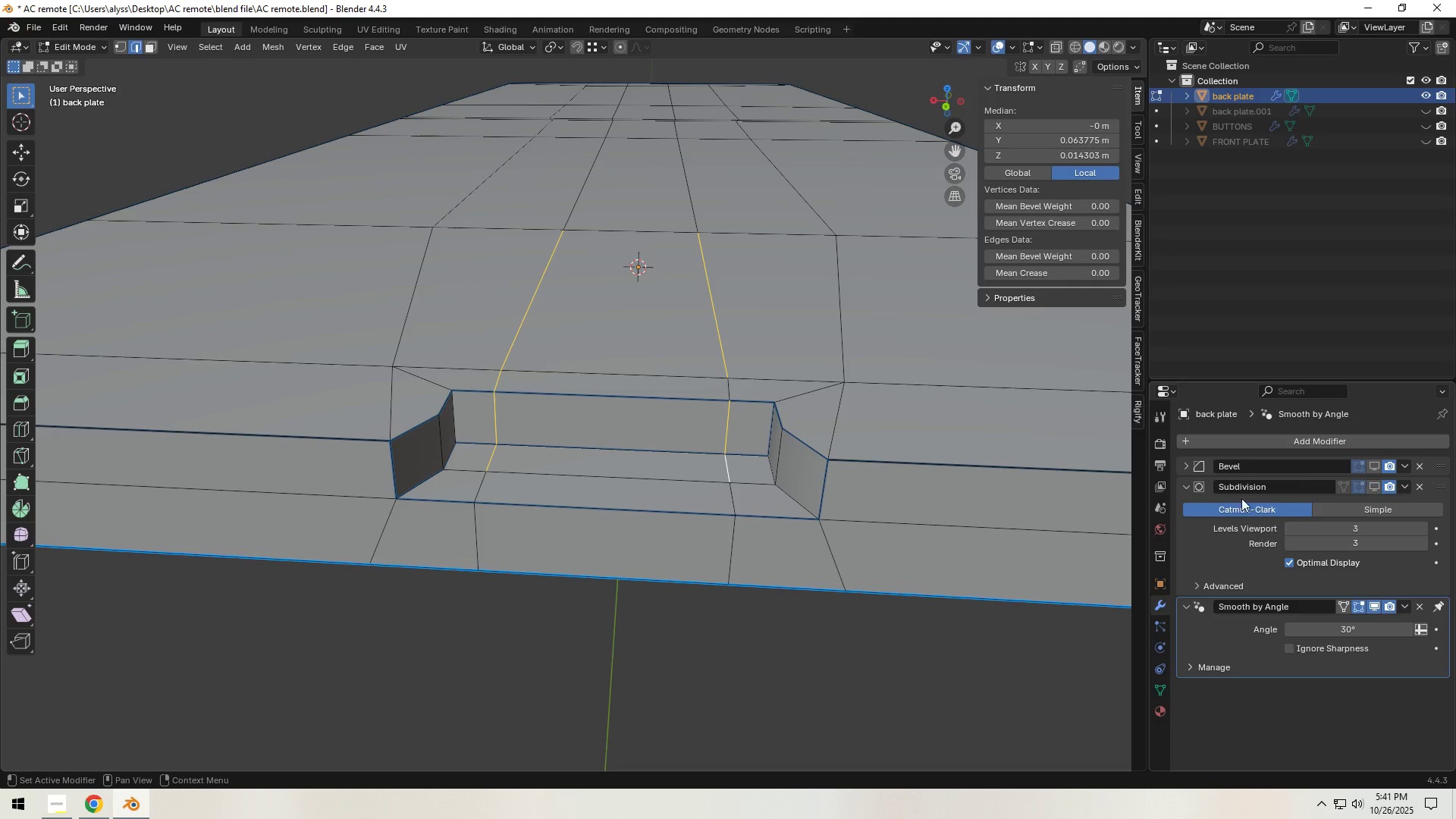 
hold_key(key=ShiftLeft, duration=1.53)
left_click([740, 498])
 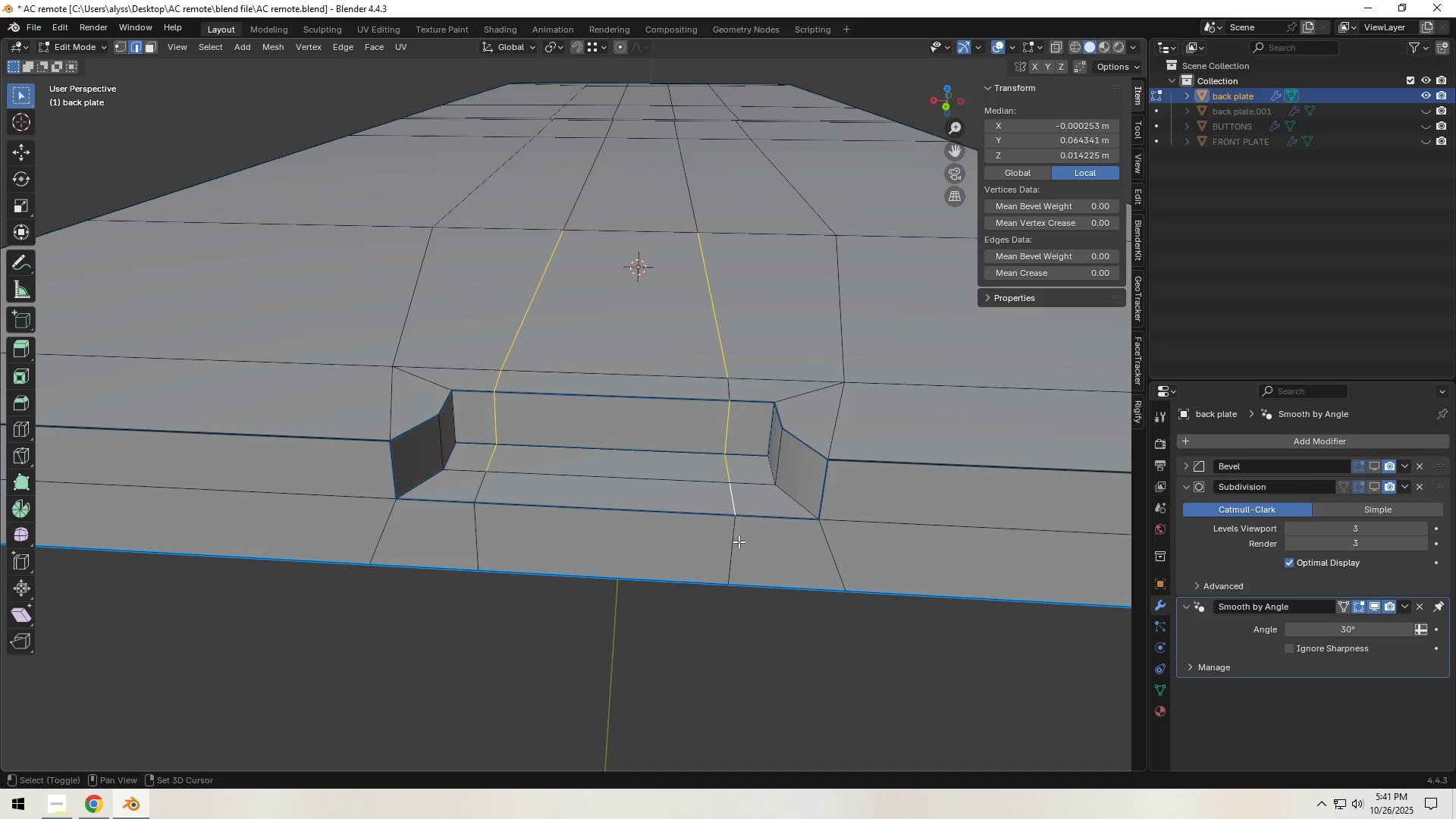 
hold_key(key=ShiftLeft, duration=1.52)
left_click([738, 544])
 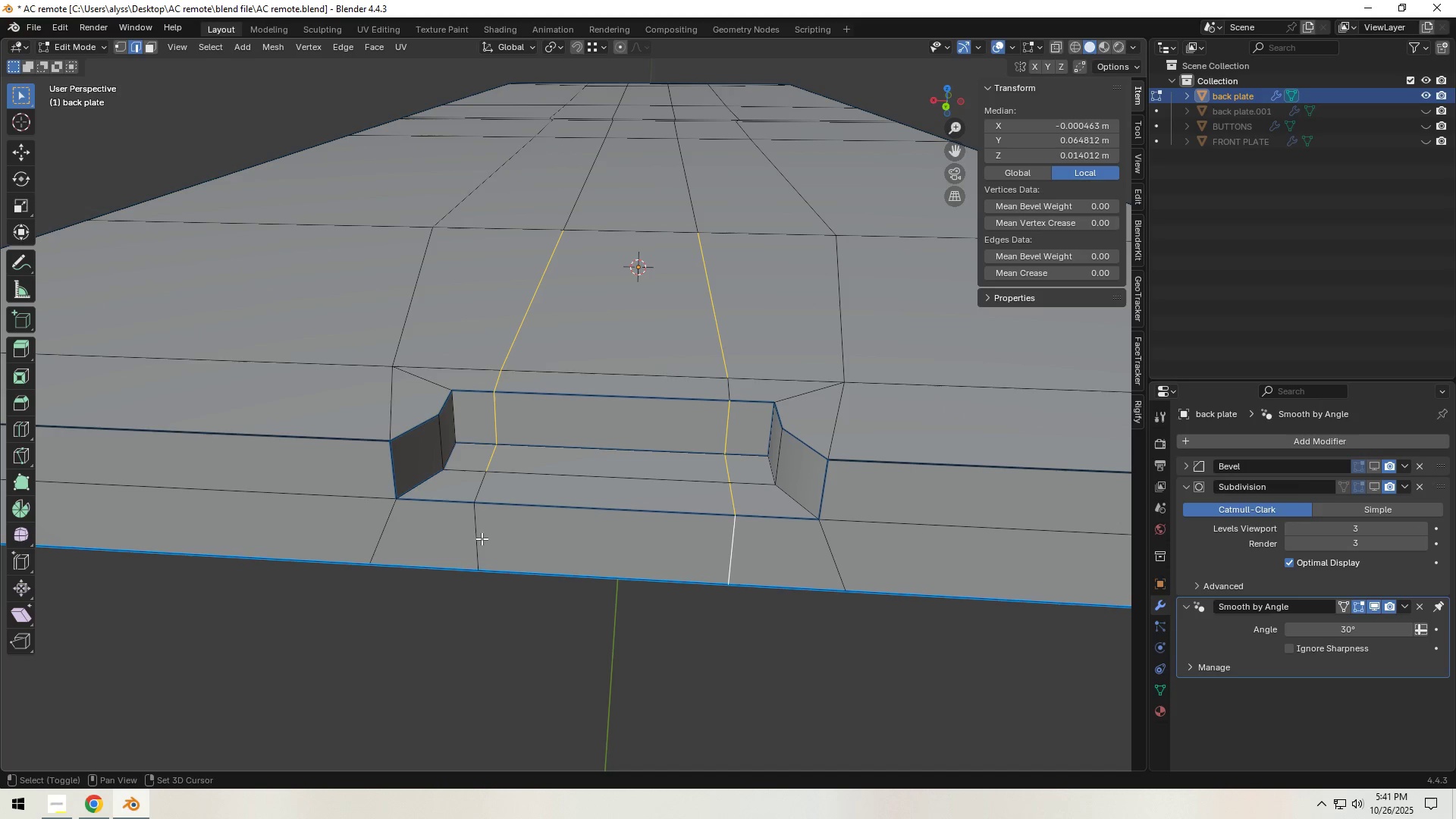 
left_click([477, 538])
 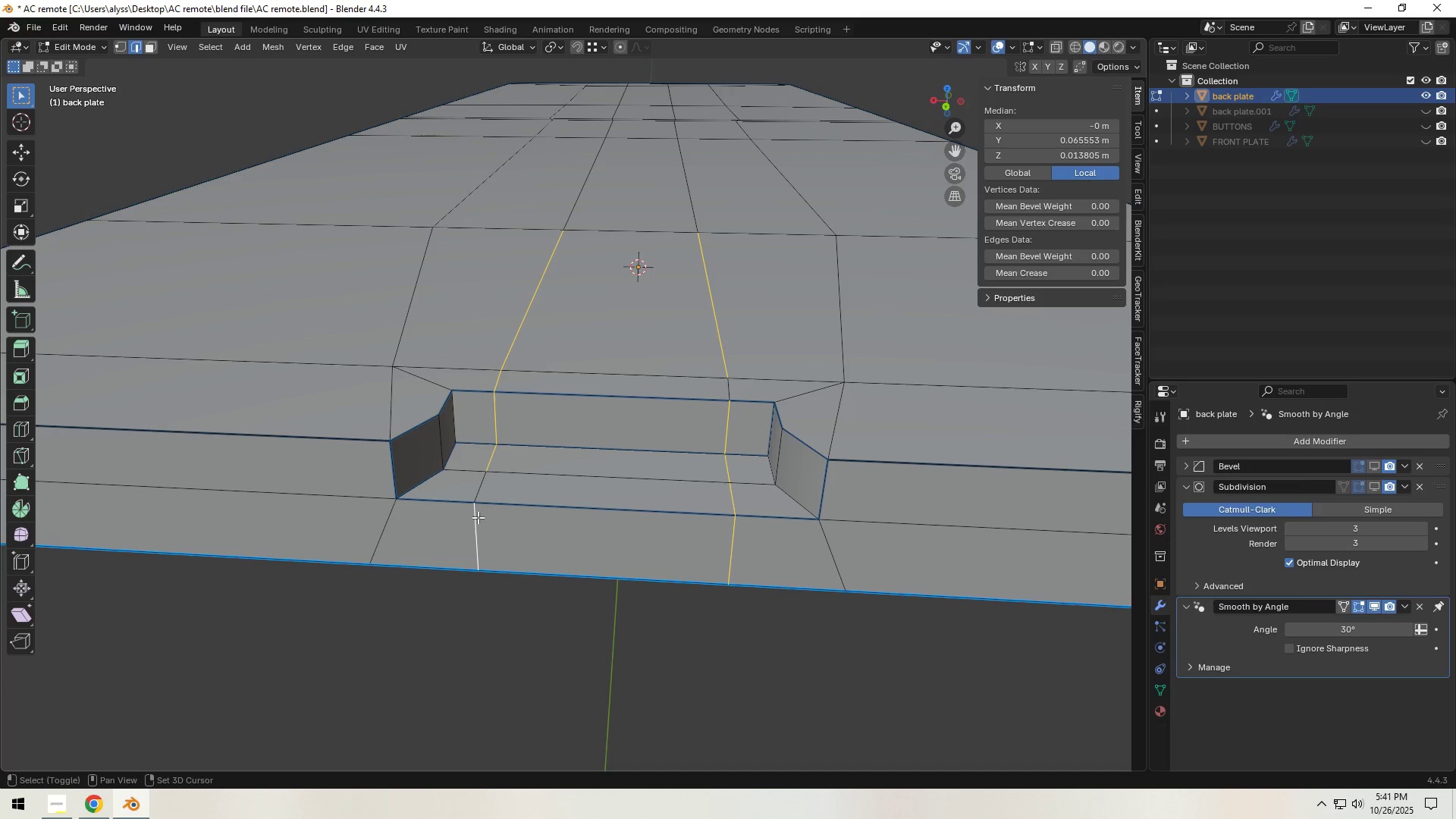 
hold_key(key=ShiftLeft, duration=0.71)
left_click([479, 493])
 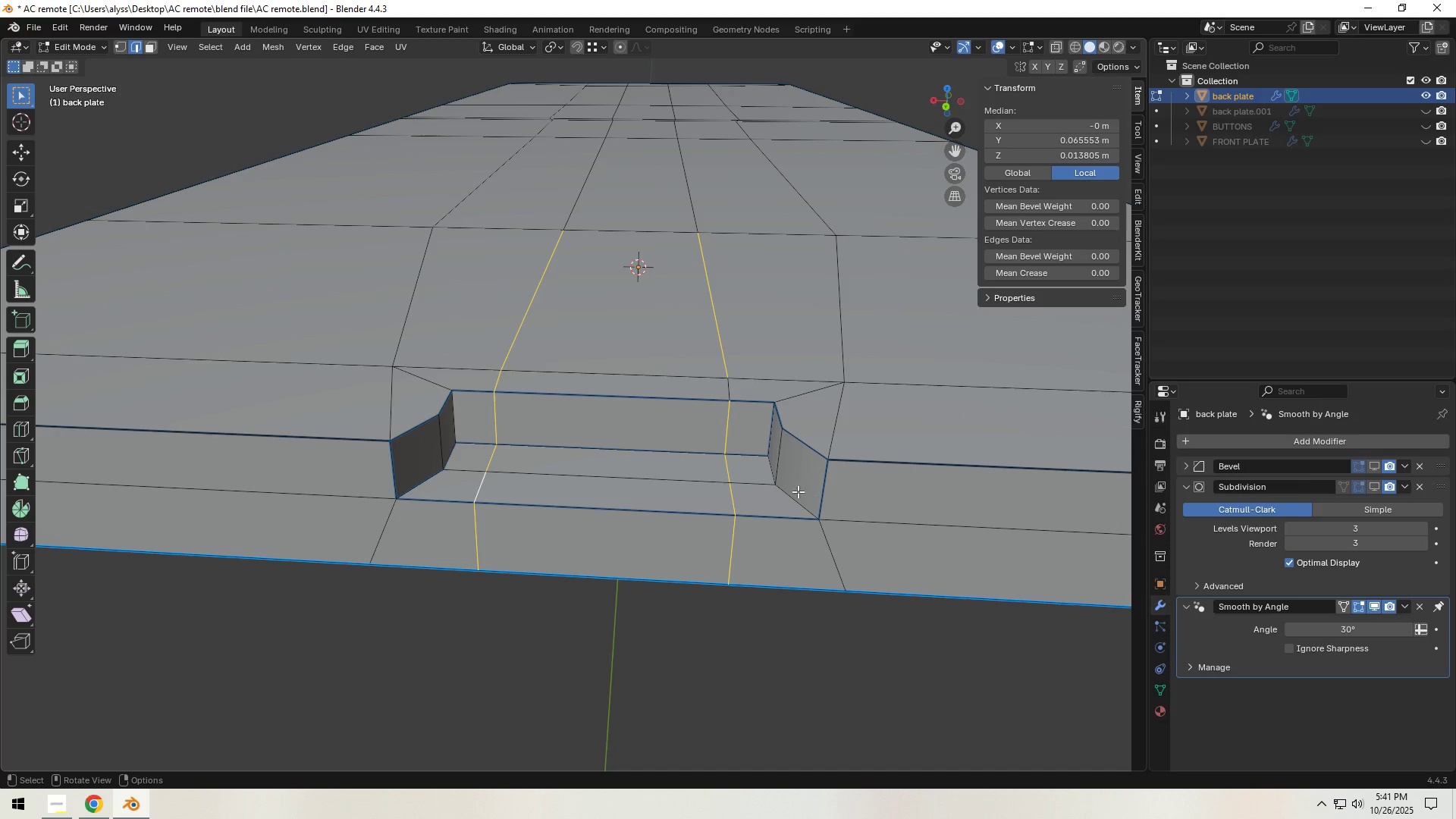 
hold_key(key=ShiftLeft, duration=0.94)
left_click([728, 391])
 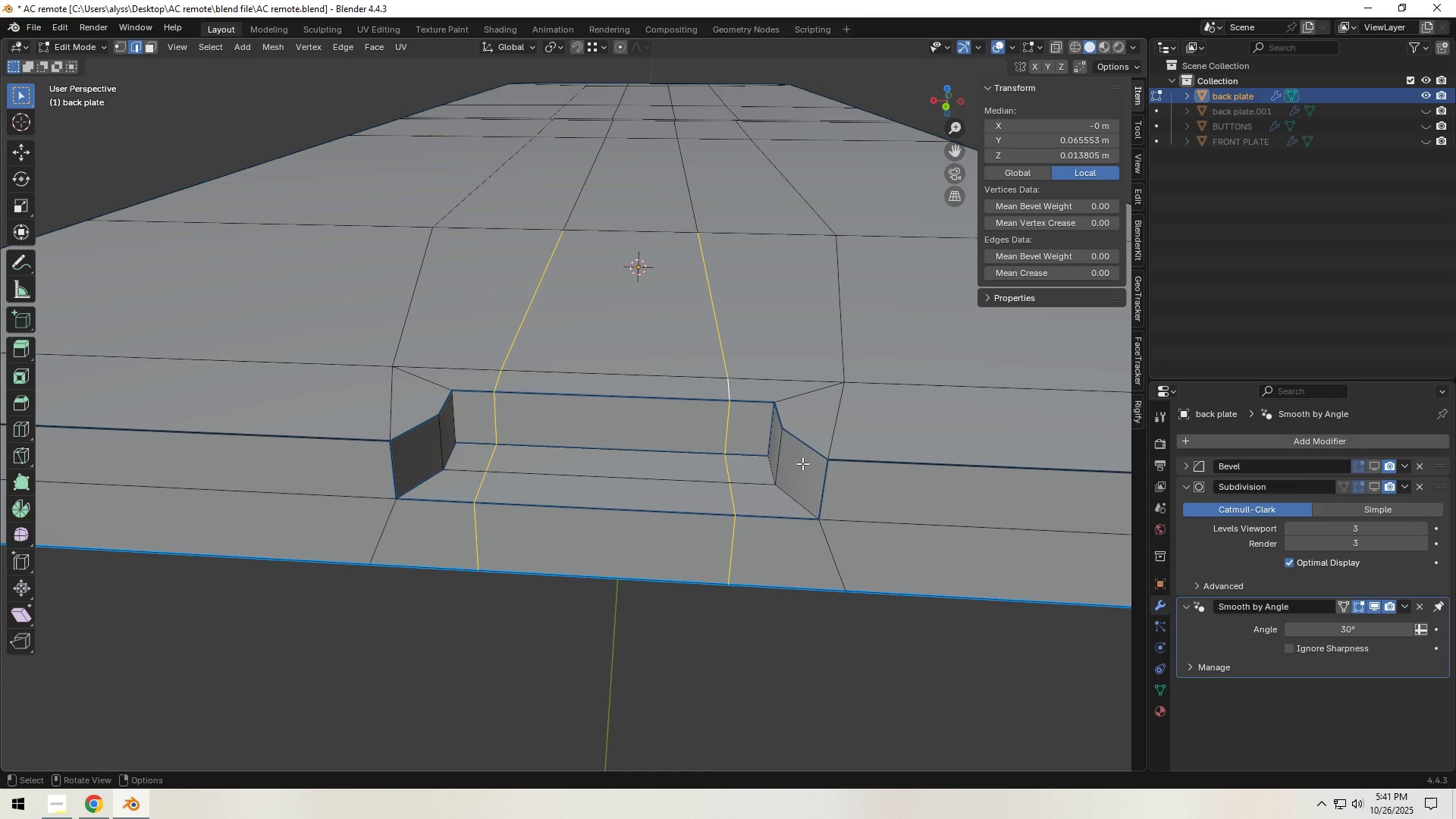 
type(sx)
 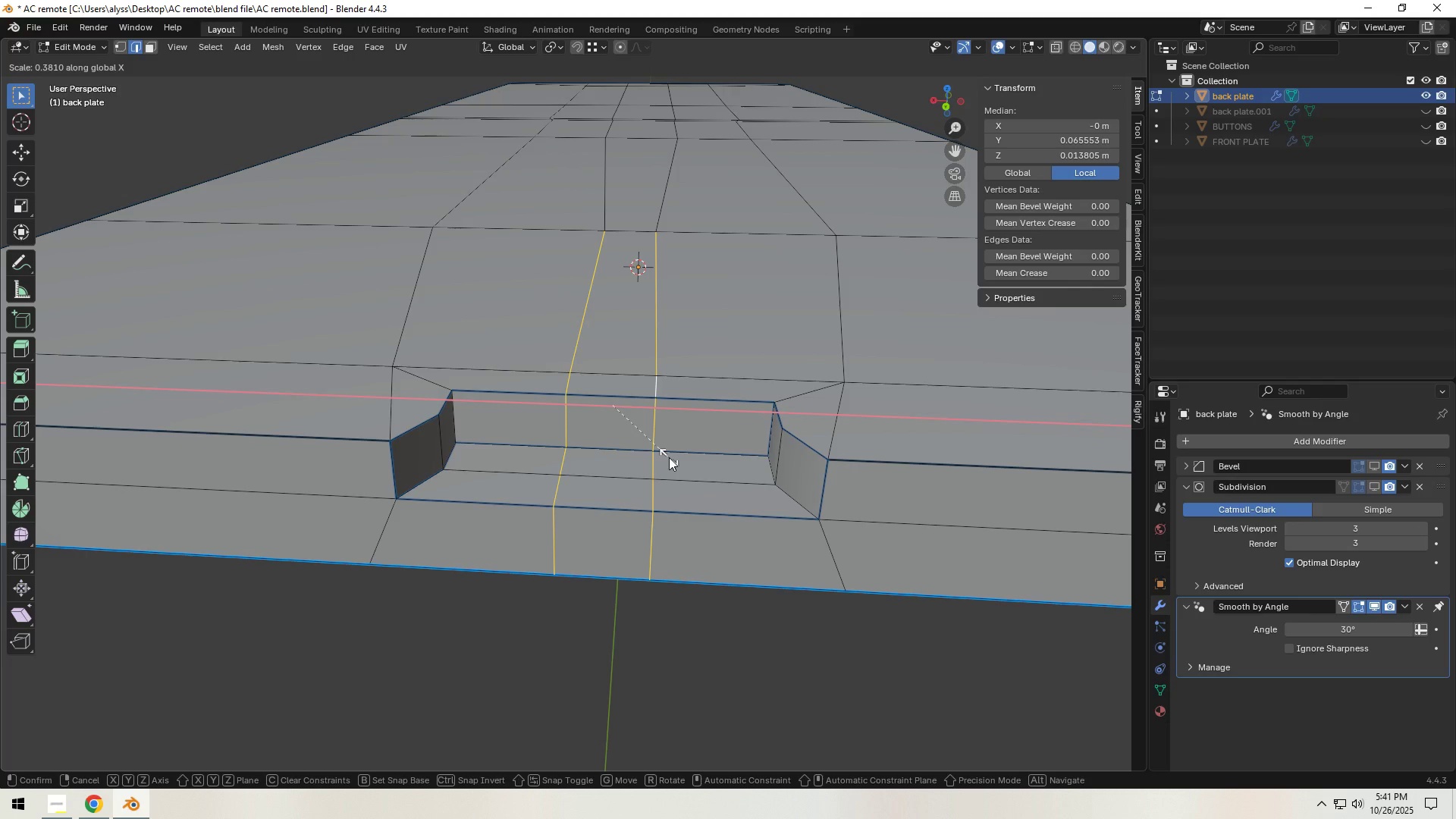 
left_click([681, 458])
 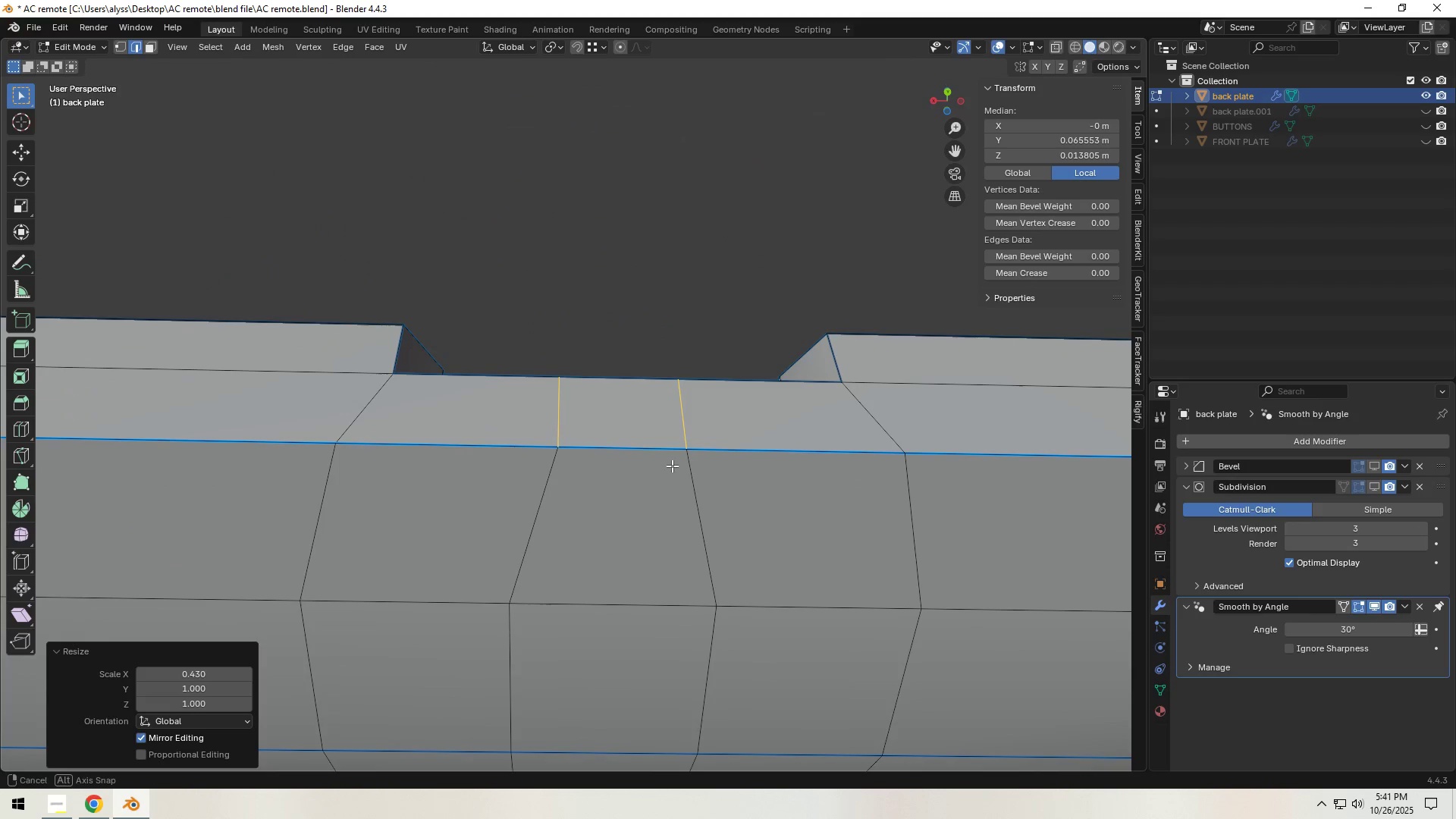 
scroll: coordinate [661, 500], scroll_direction: down, amount: 8.0
 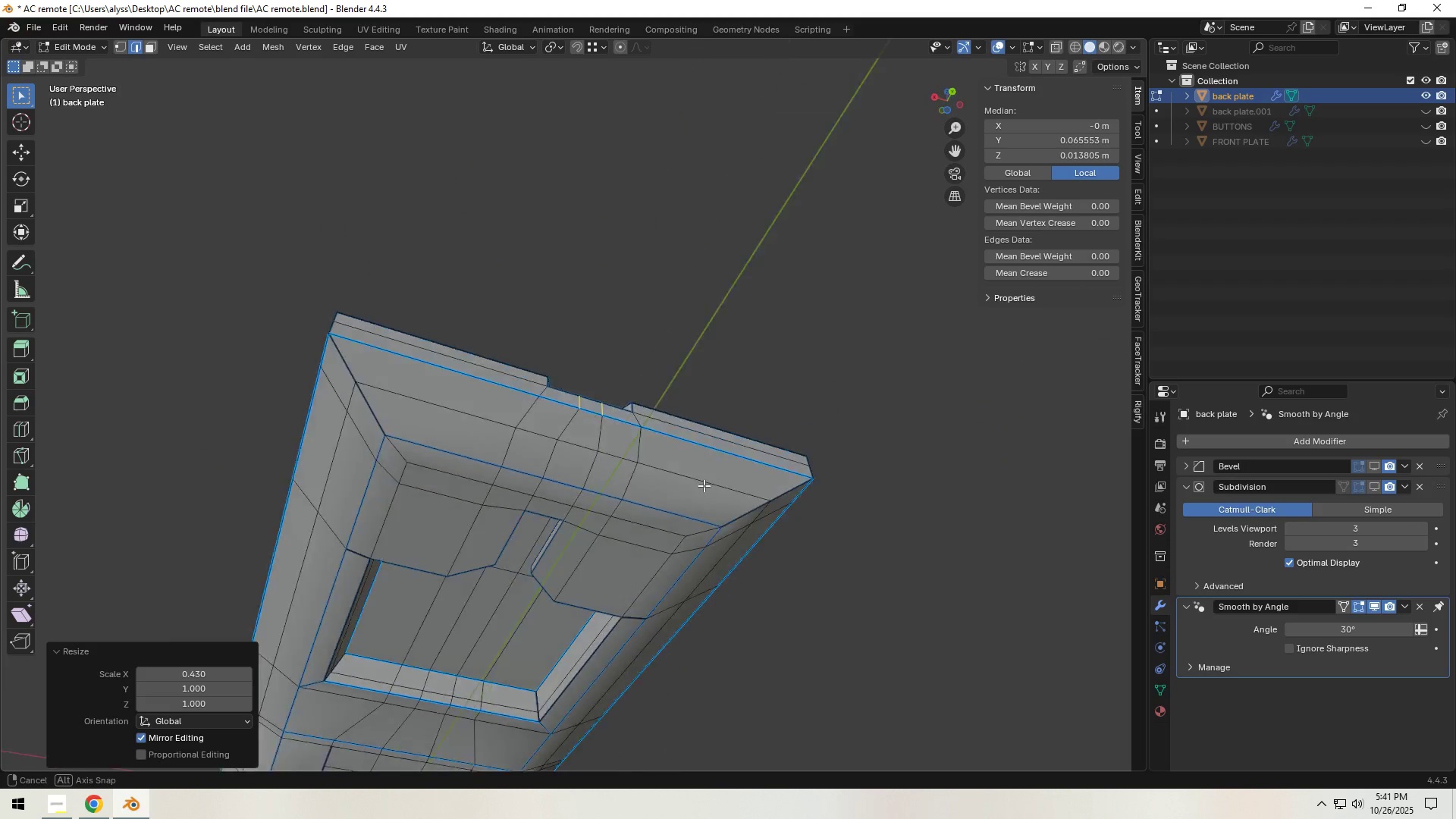 
key(Tab)
 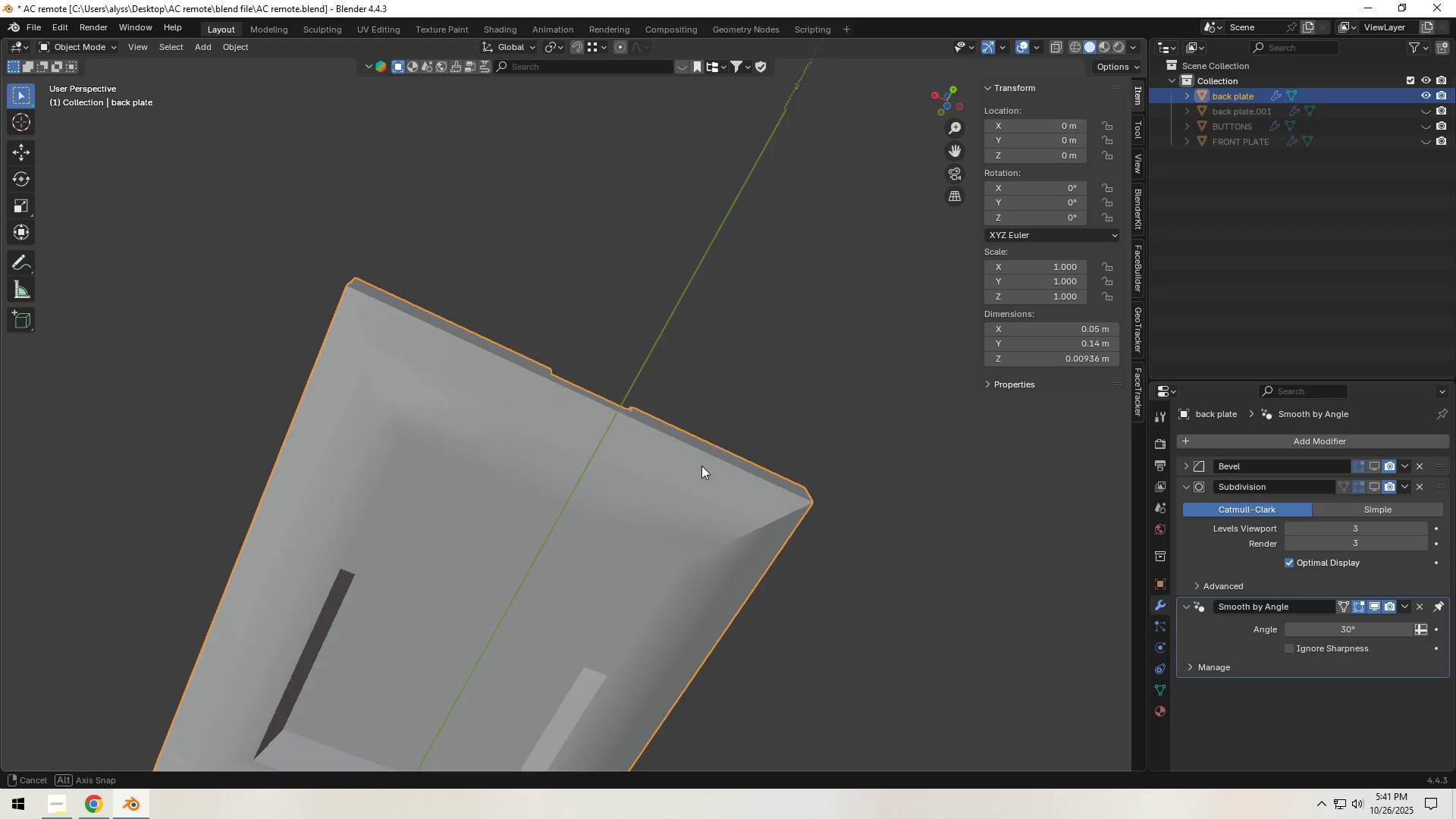 
key(Tab)
 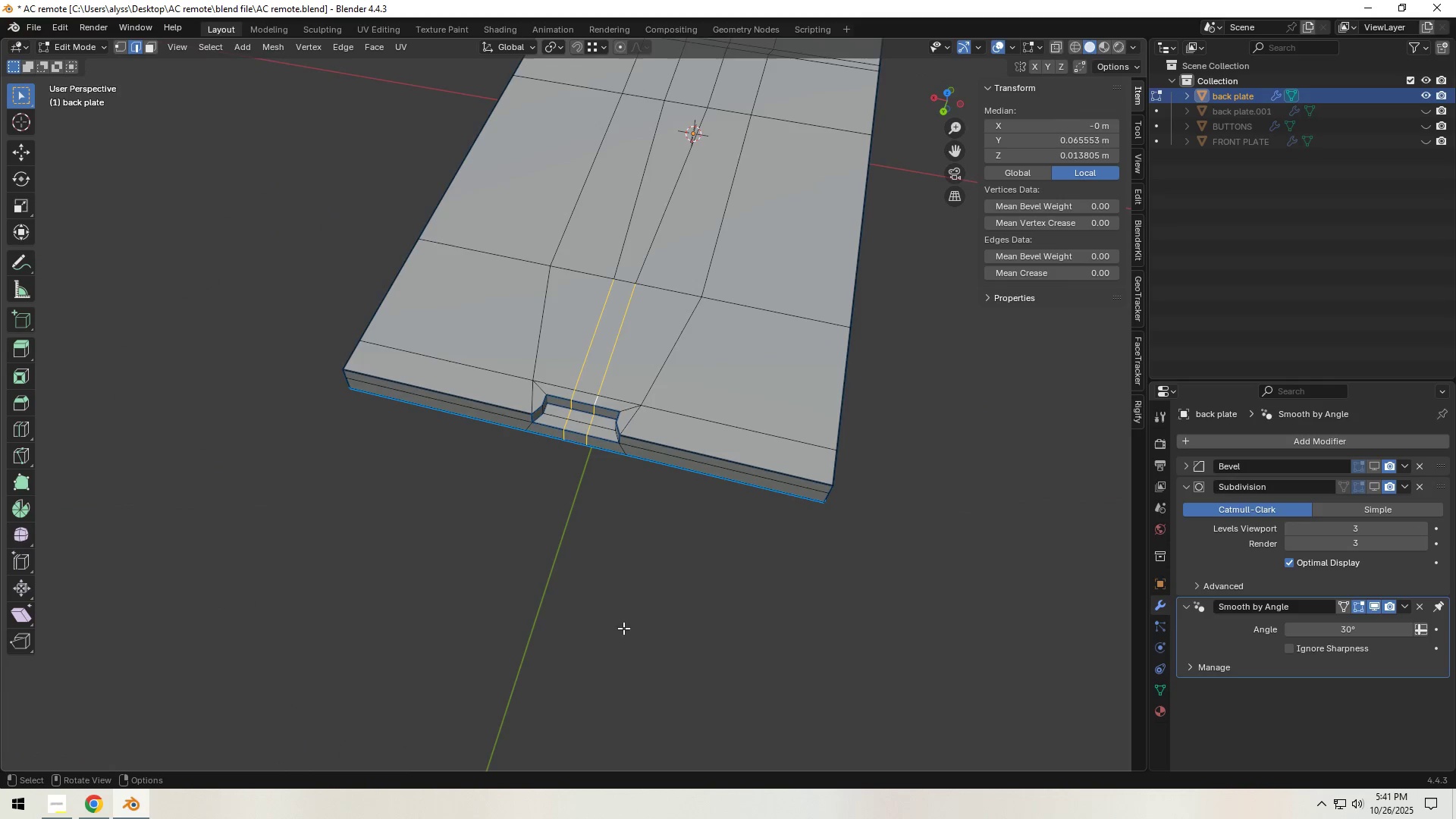 
scroll: coordinate [621, 621], scroll_direction: up, amount: 10.0
 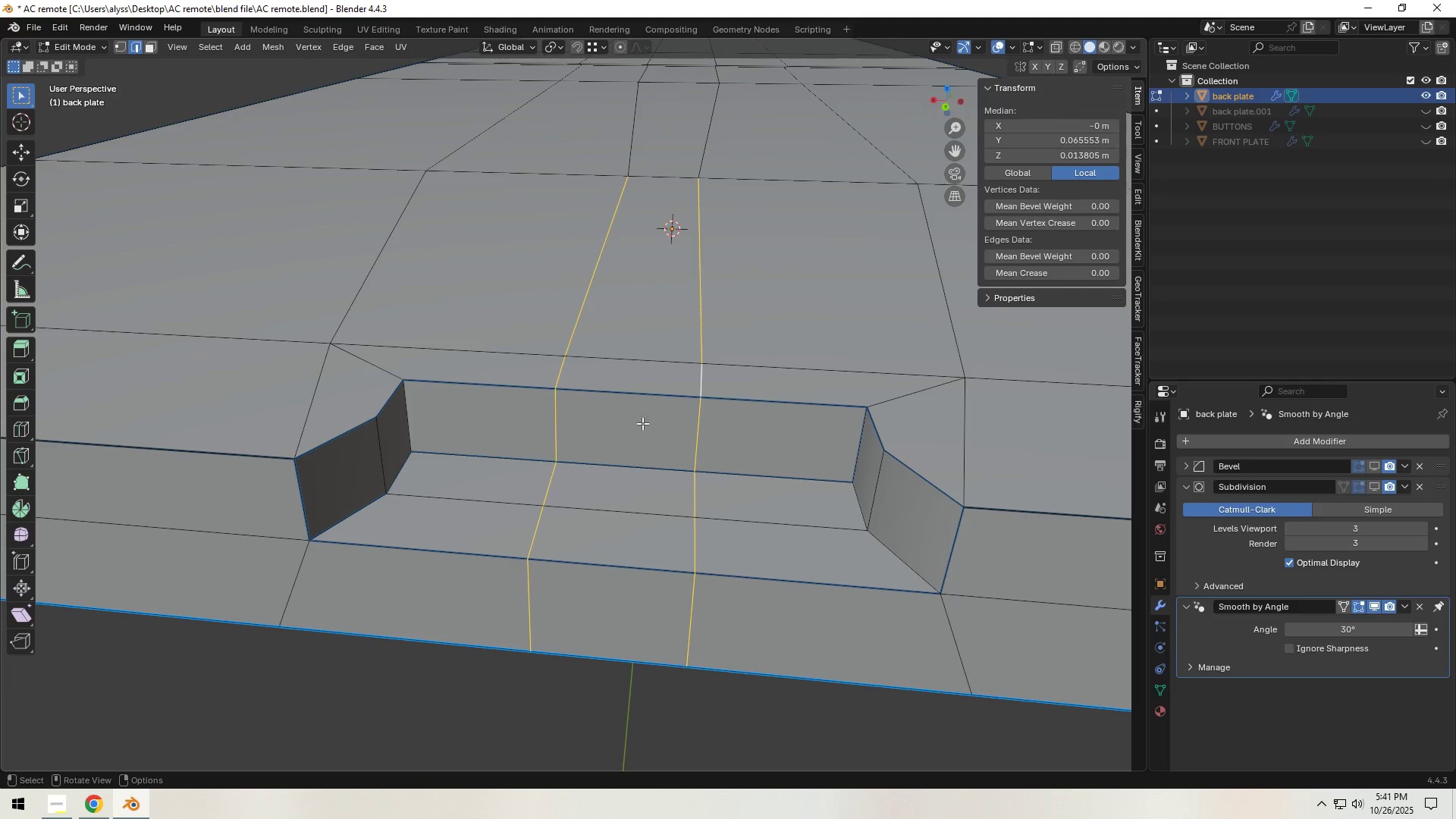 
left_click([639, 400])
 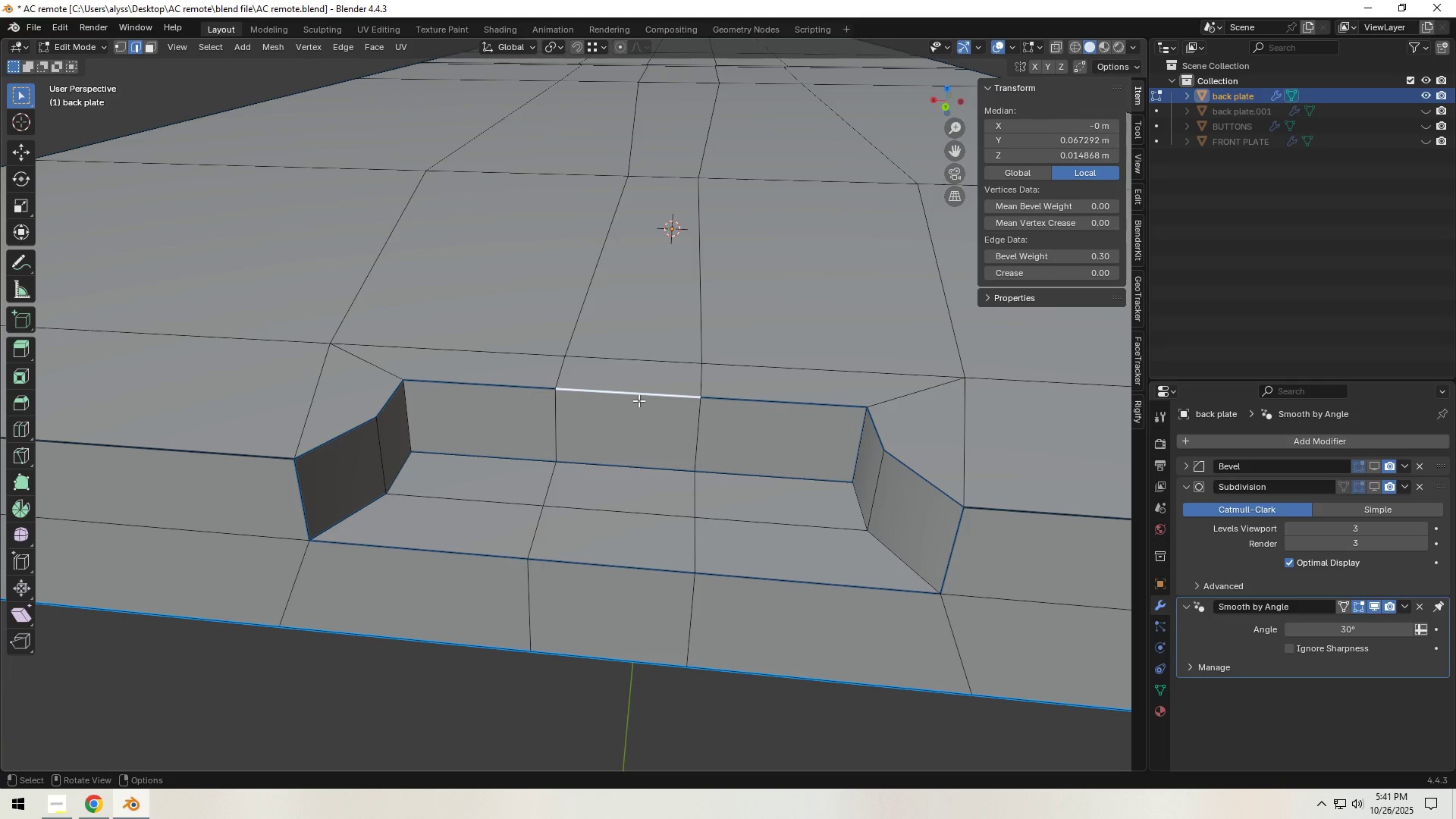 
wait(11.33)
 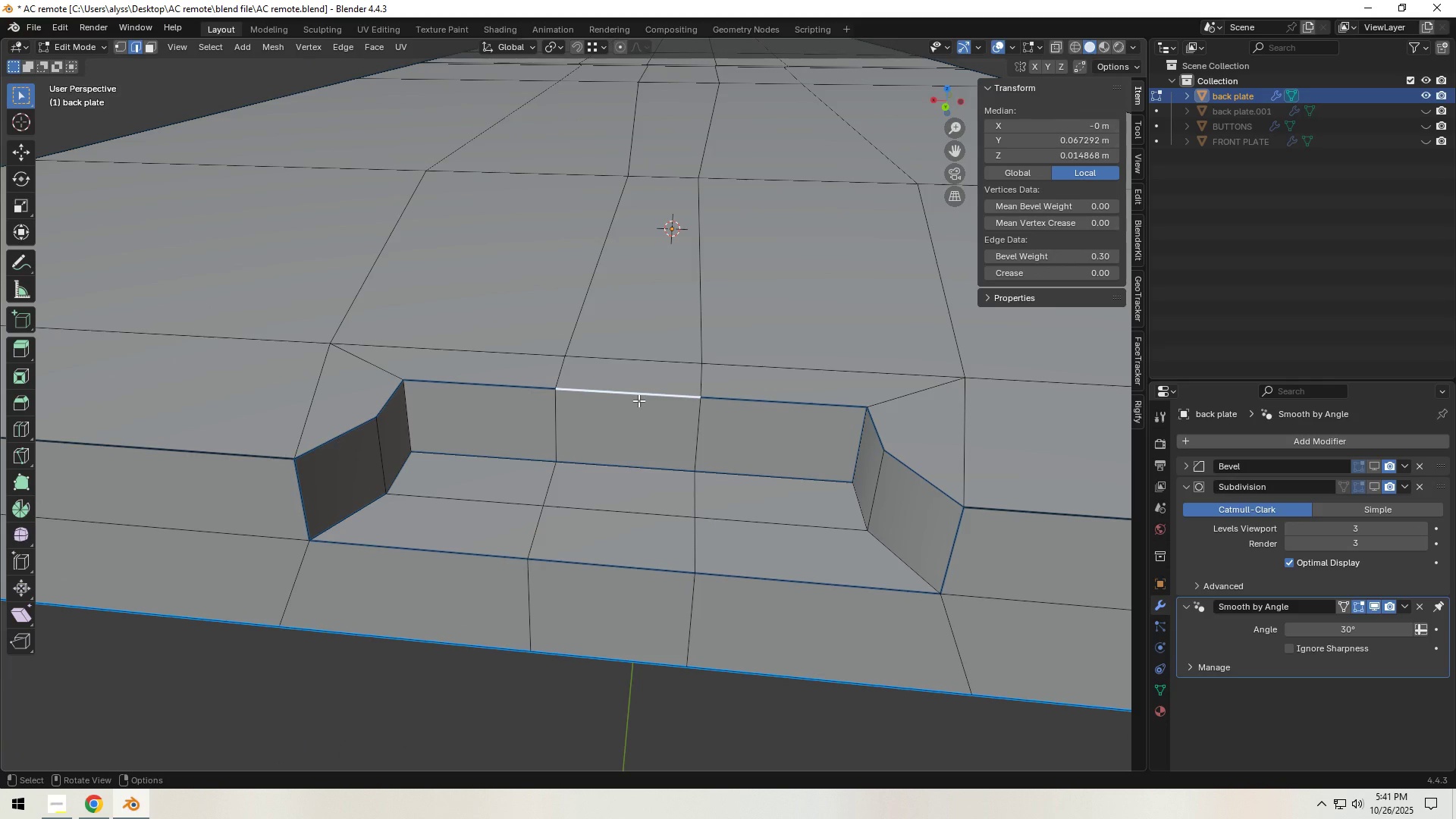 
key(X)
 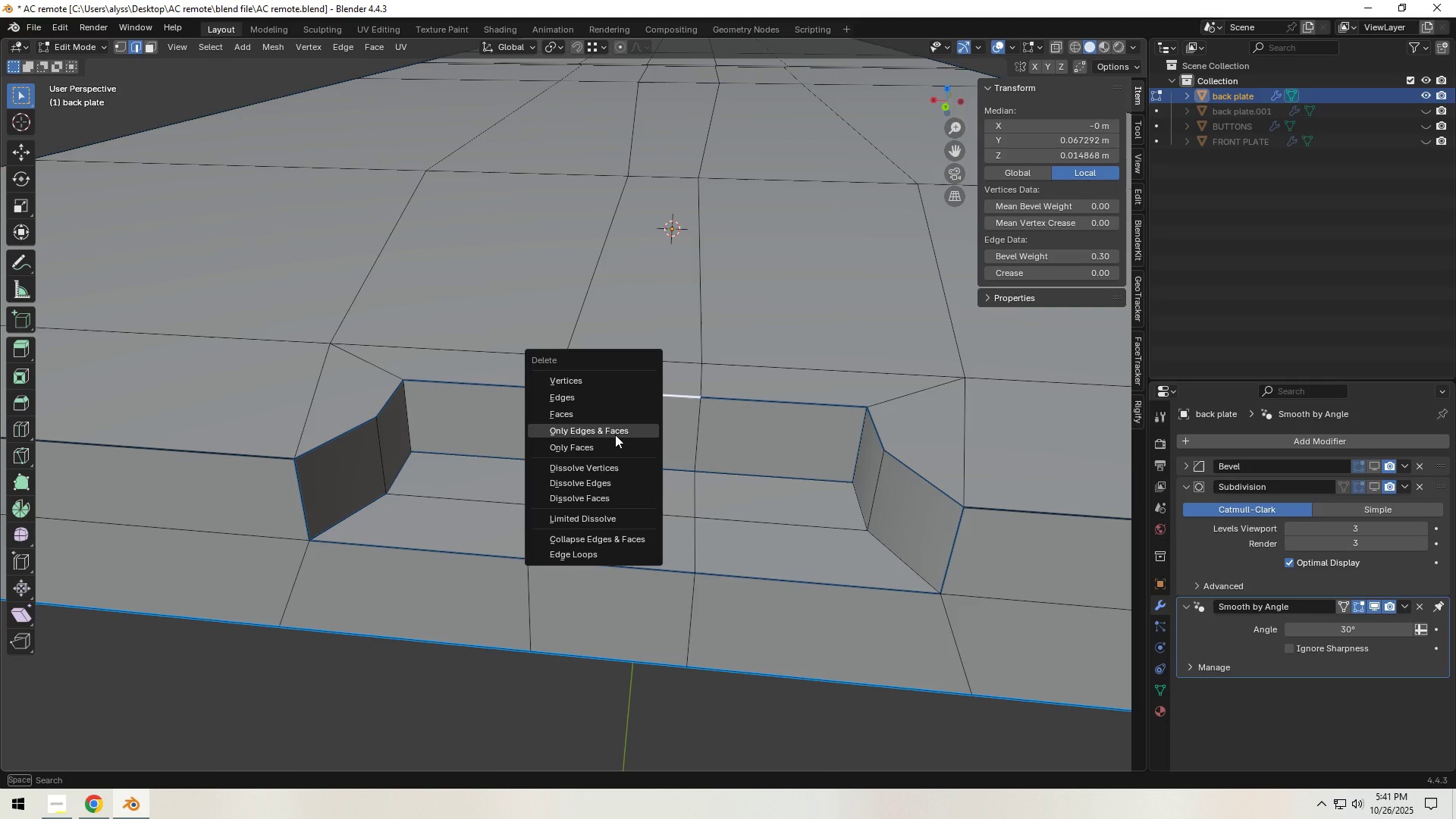 
left_click([615, 435])
 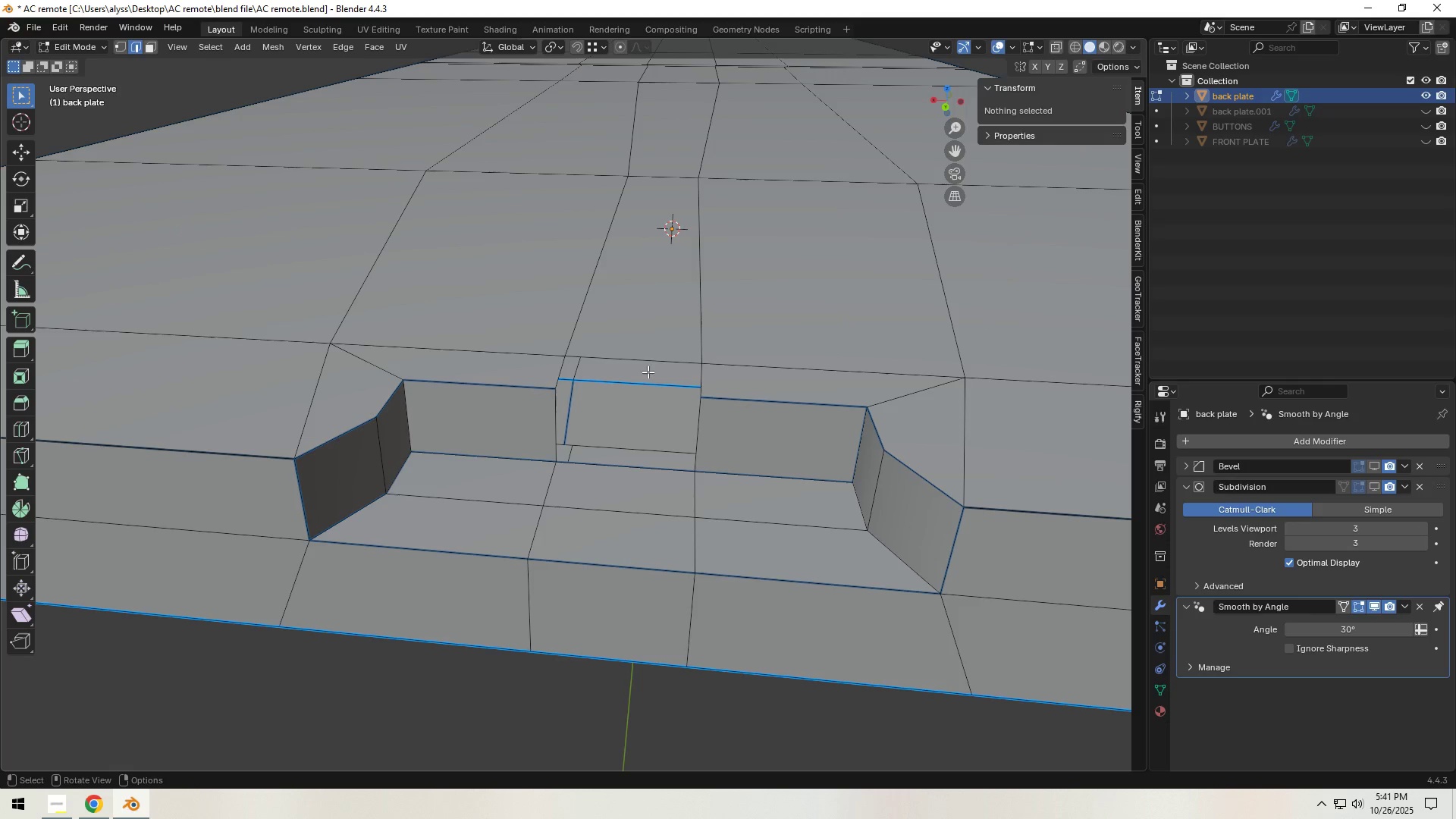 
left_click([651, 362])
 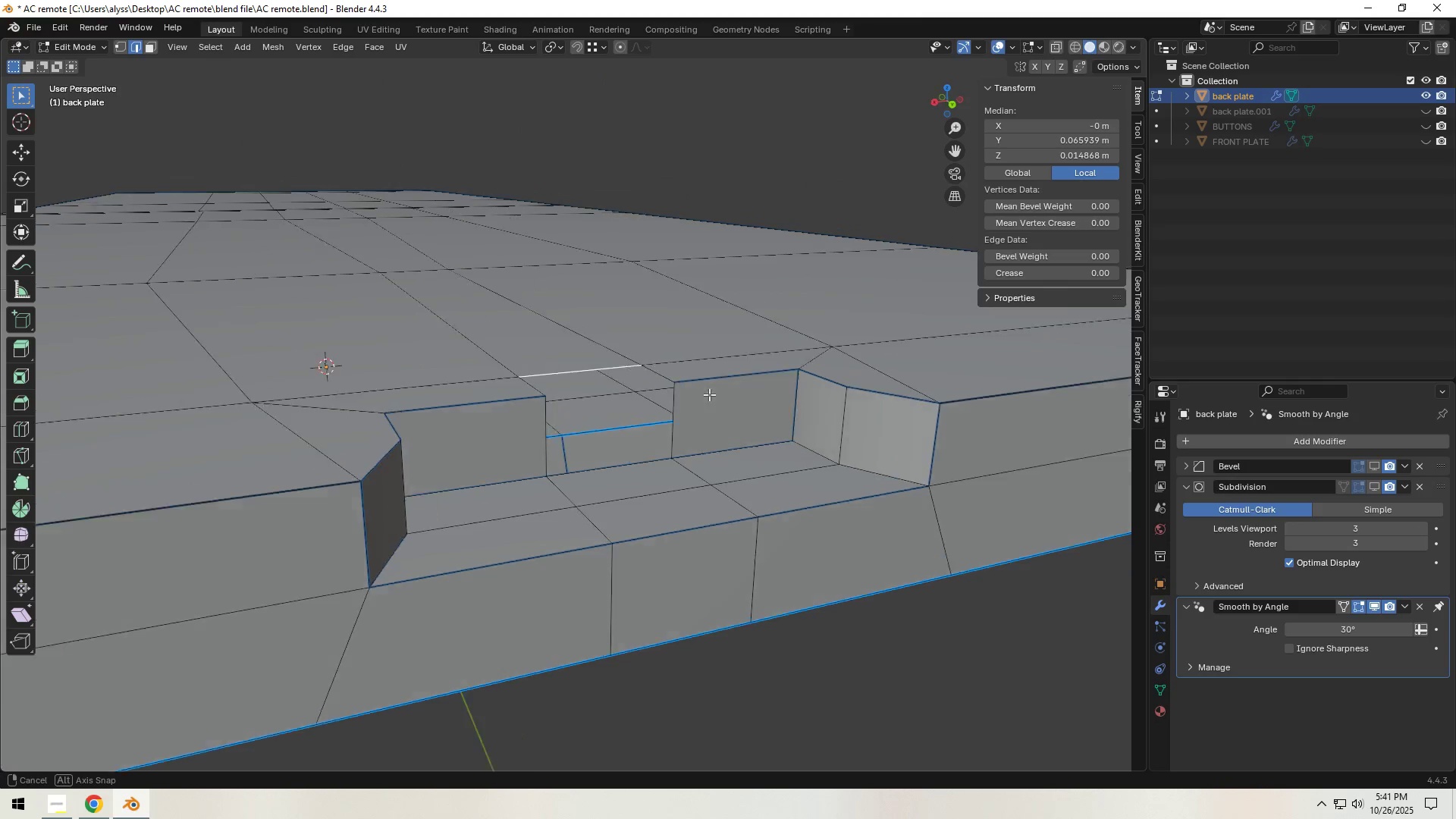 
type(ez)
 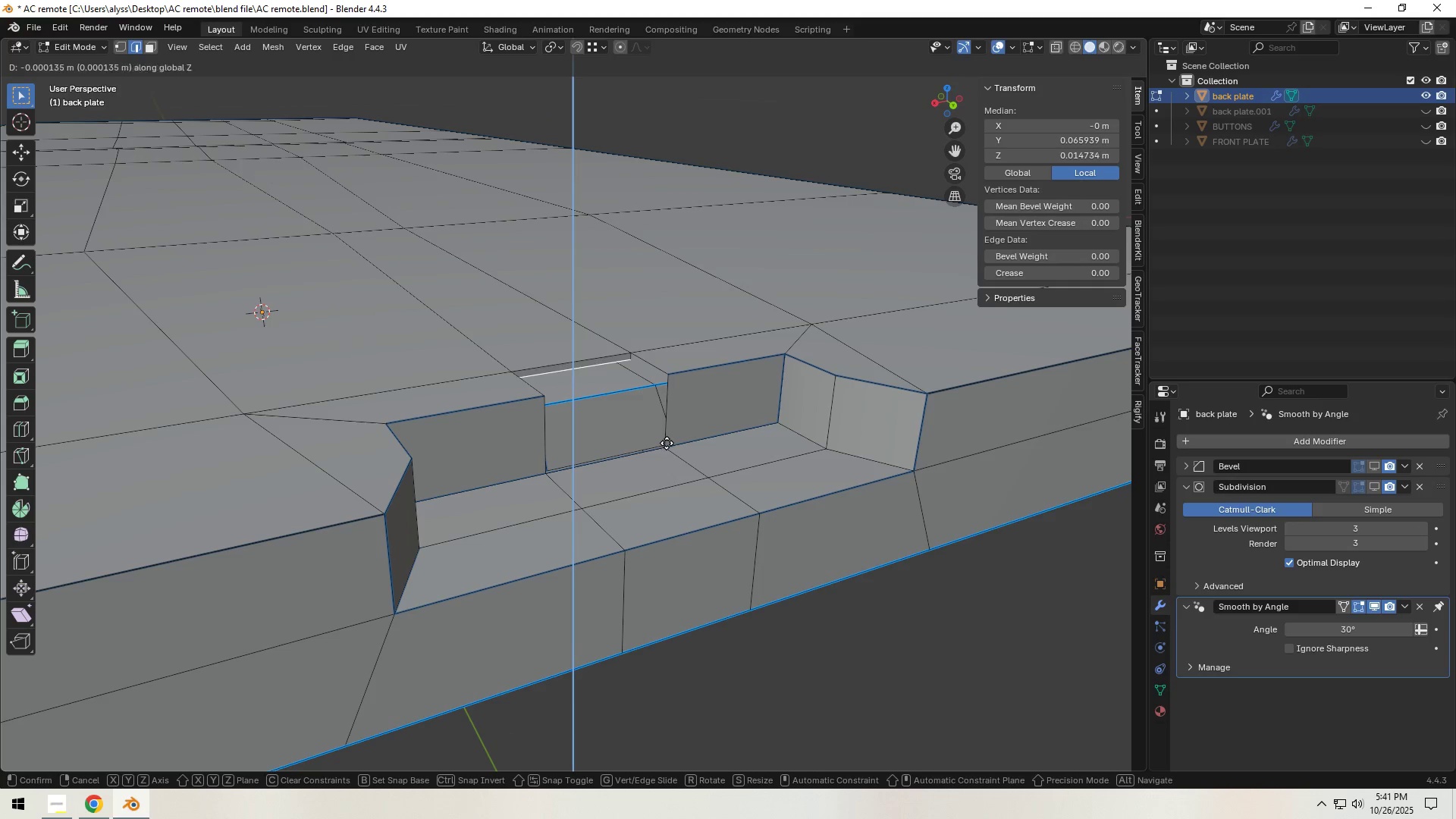 
hold_key(key=ControlLeft, duration=0.93)
left_click([666, 444])
 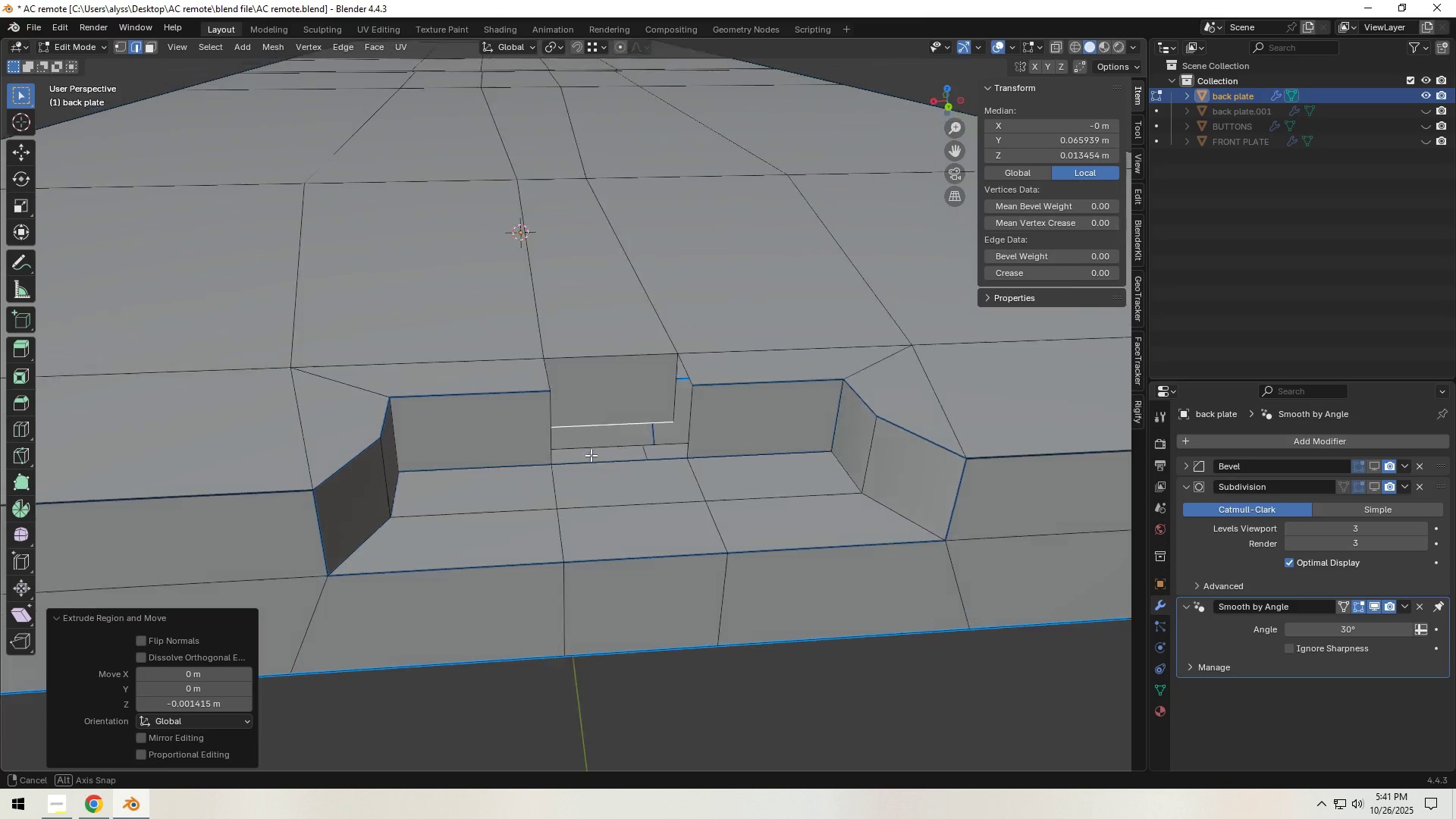 
hold_key(key=ShiftLeft, duration=0.67)
left_click([610, 462])
 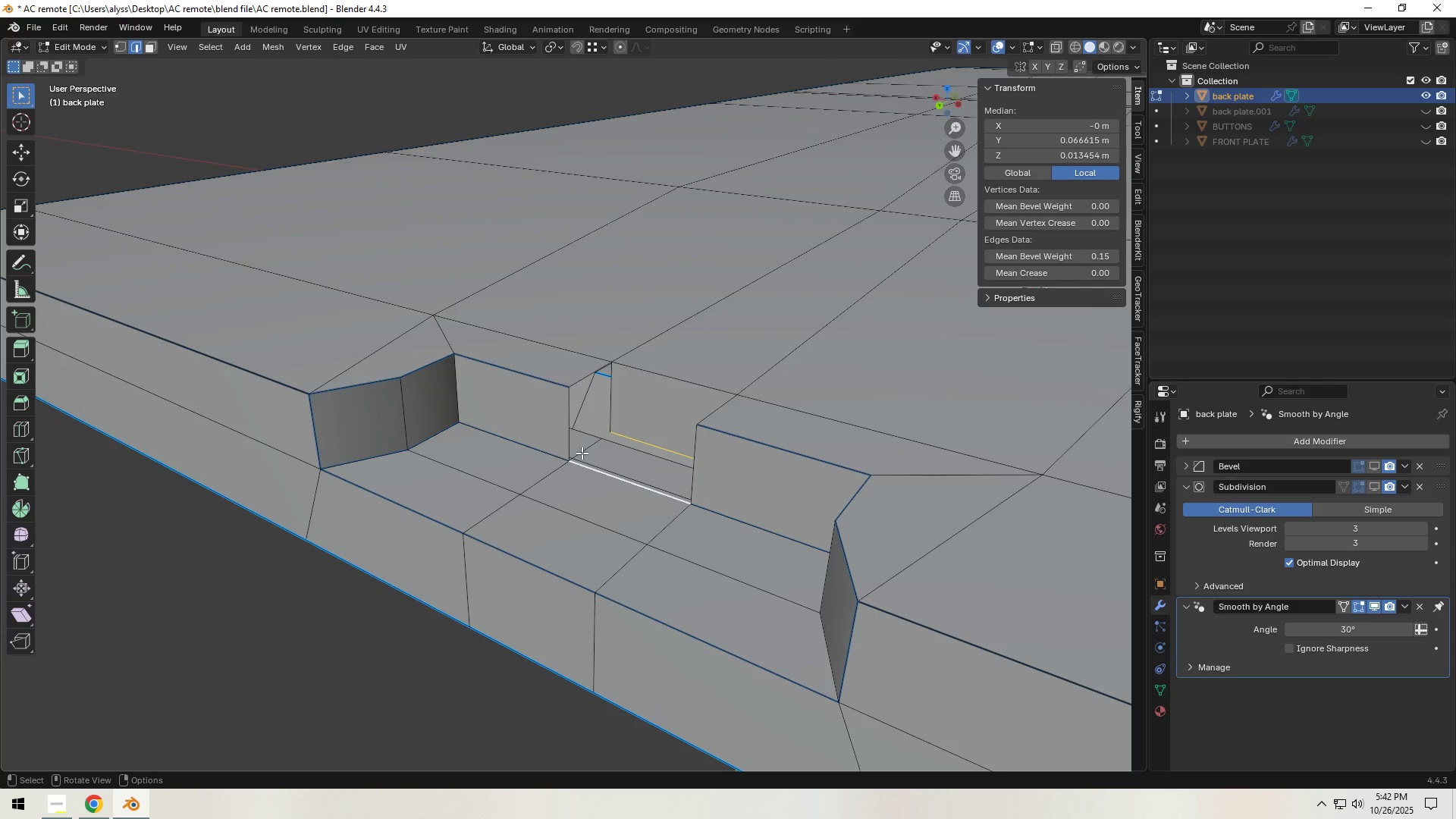 
key(F)
 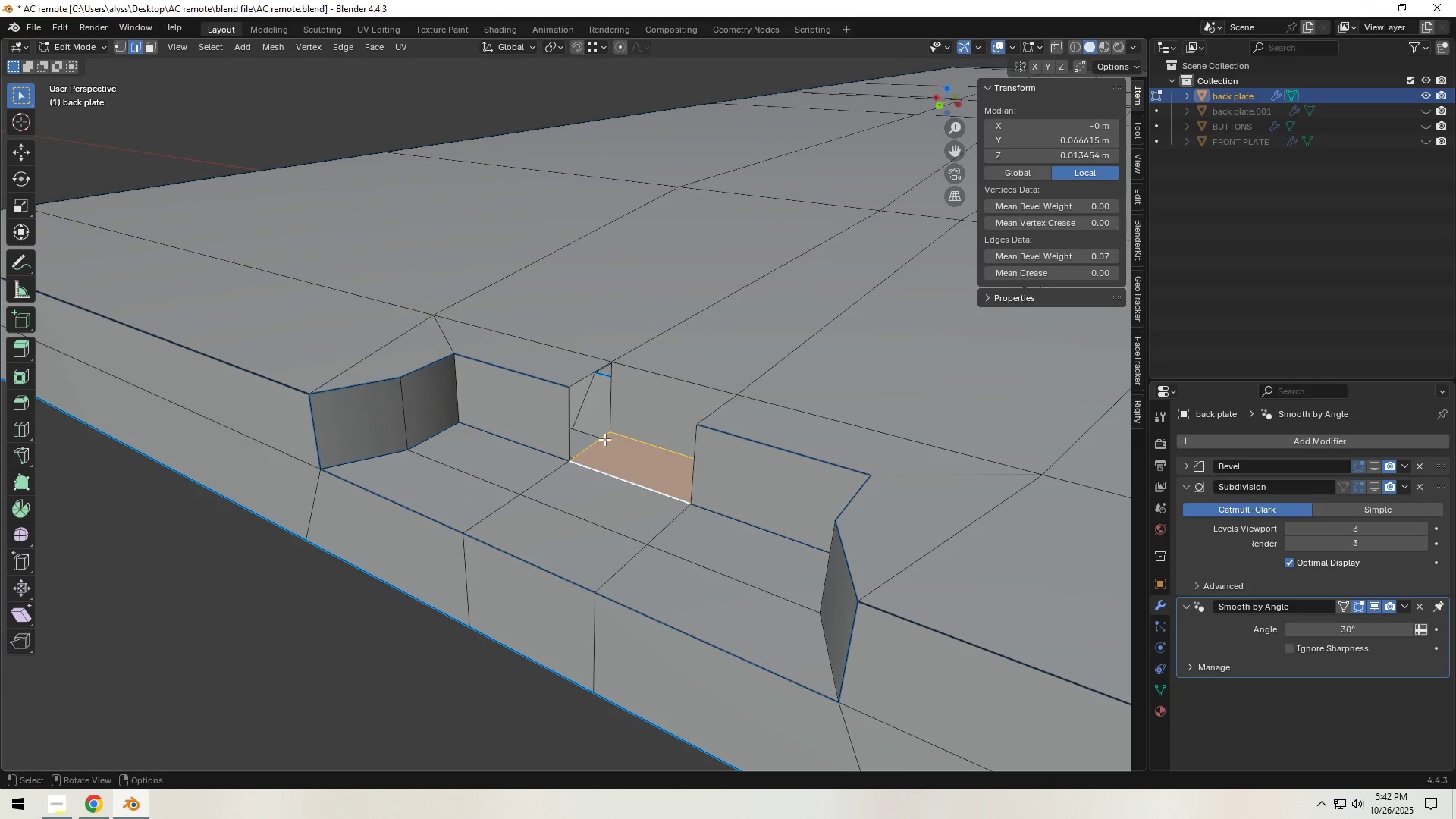 
left_click([604, 439])
 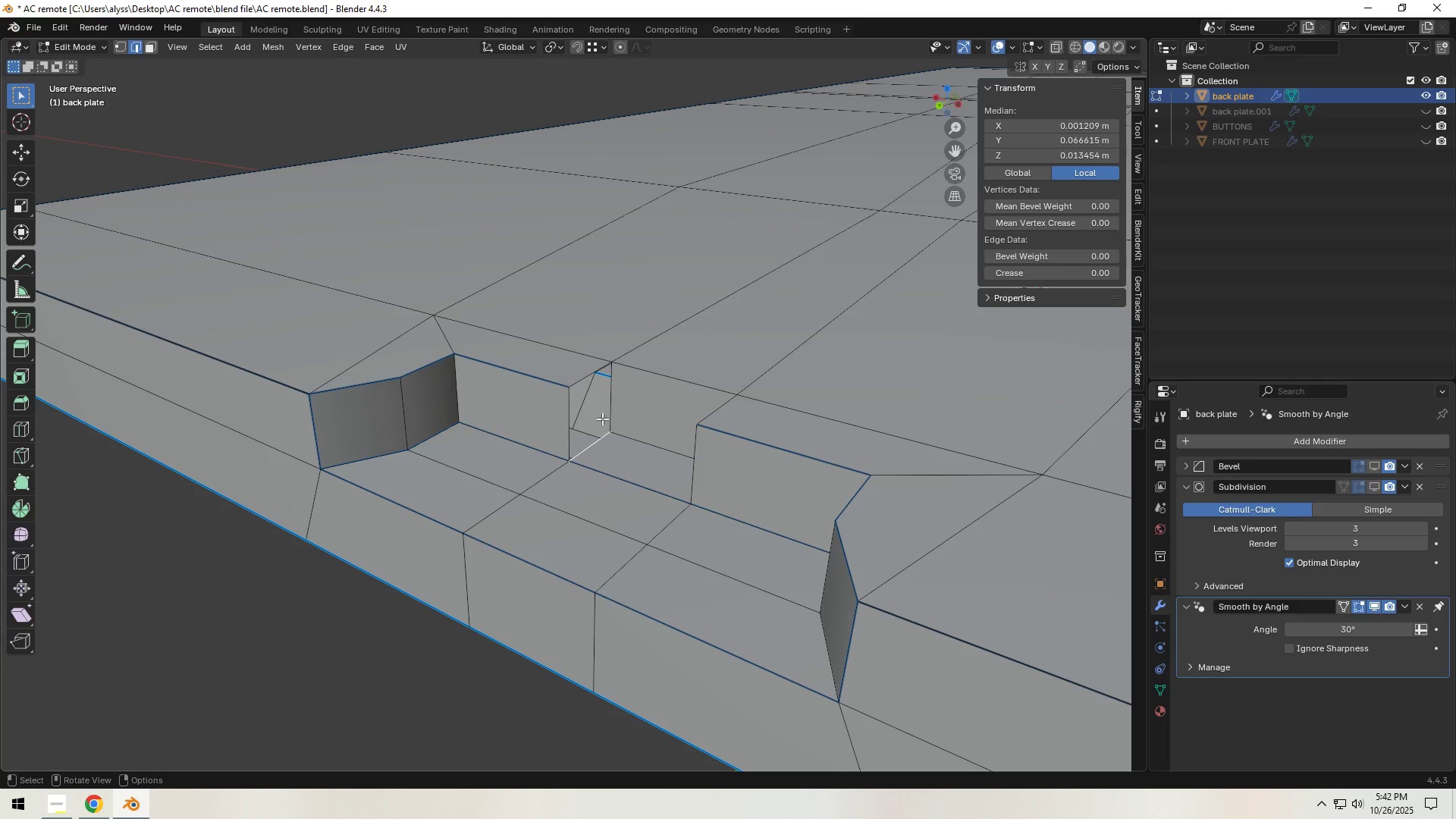 
hold_key(key=ShiftLeft, duration=1.53)
left_click([589, 375])
 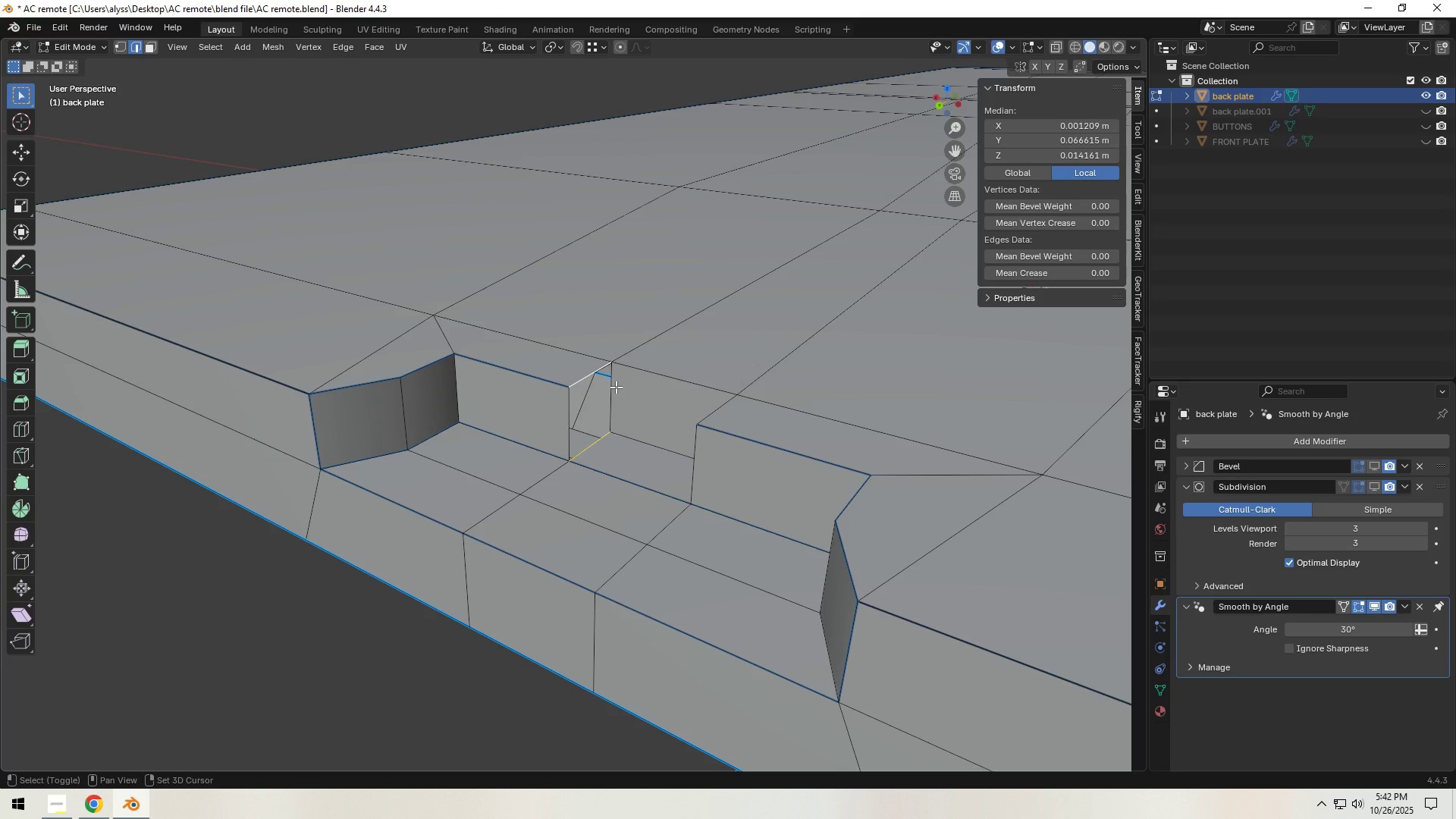 
left_click([616, 387])
 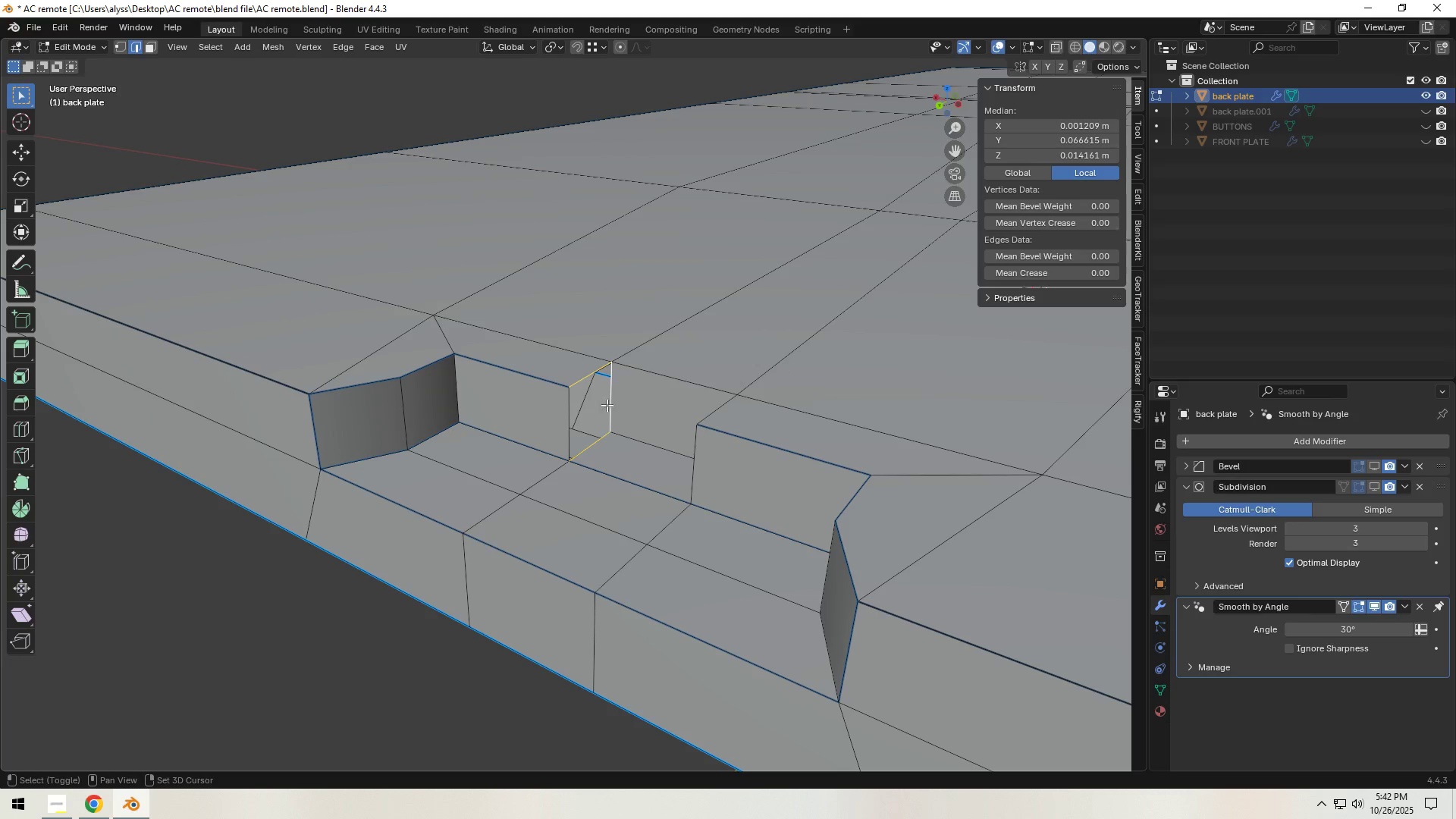 
hold_key(key=ShiftLeft, duration=0.98)
left_click([570, 427])
 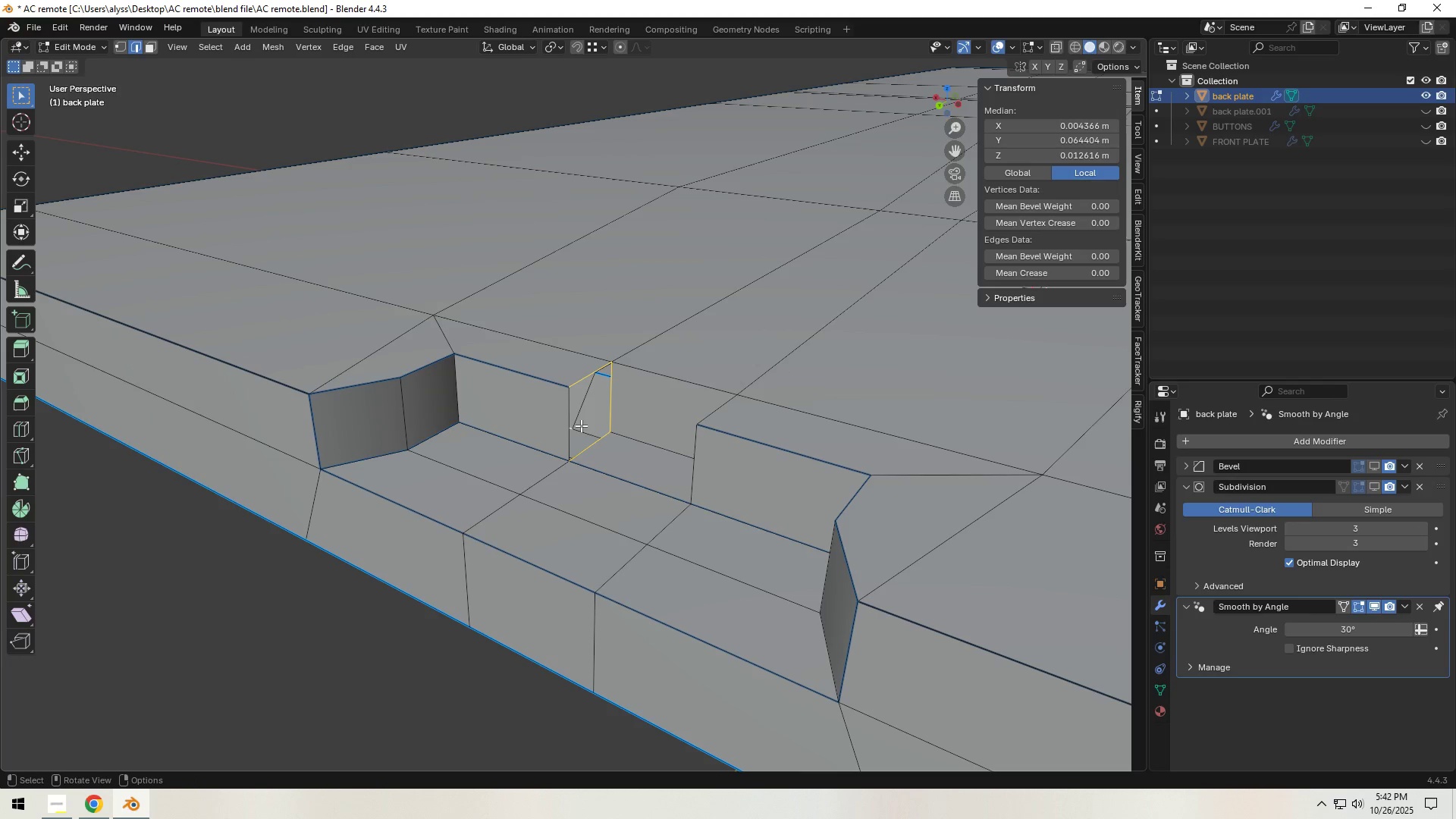 
hold_key(key=ShiftLeft, duration=0.41)
 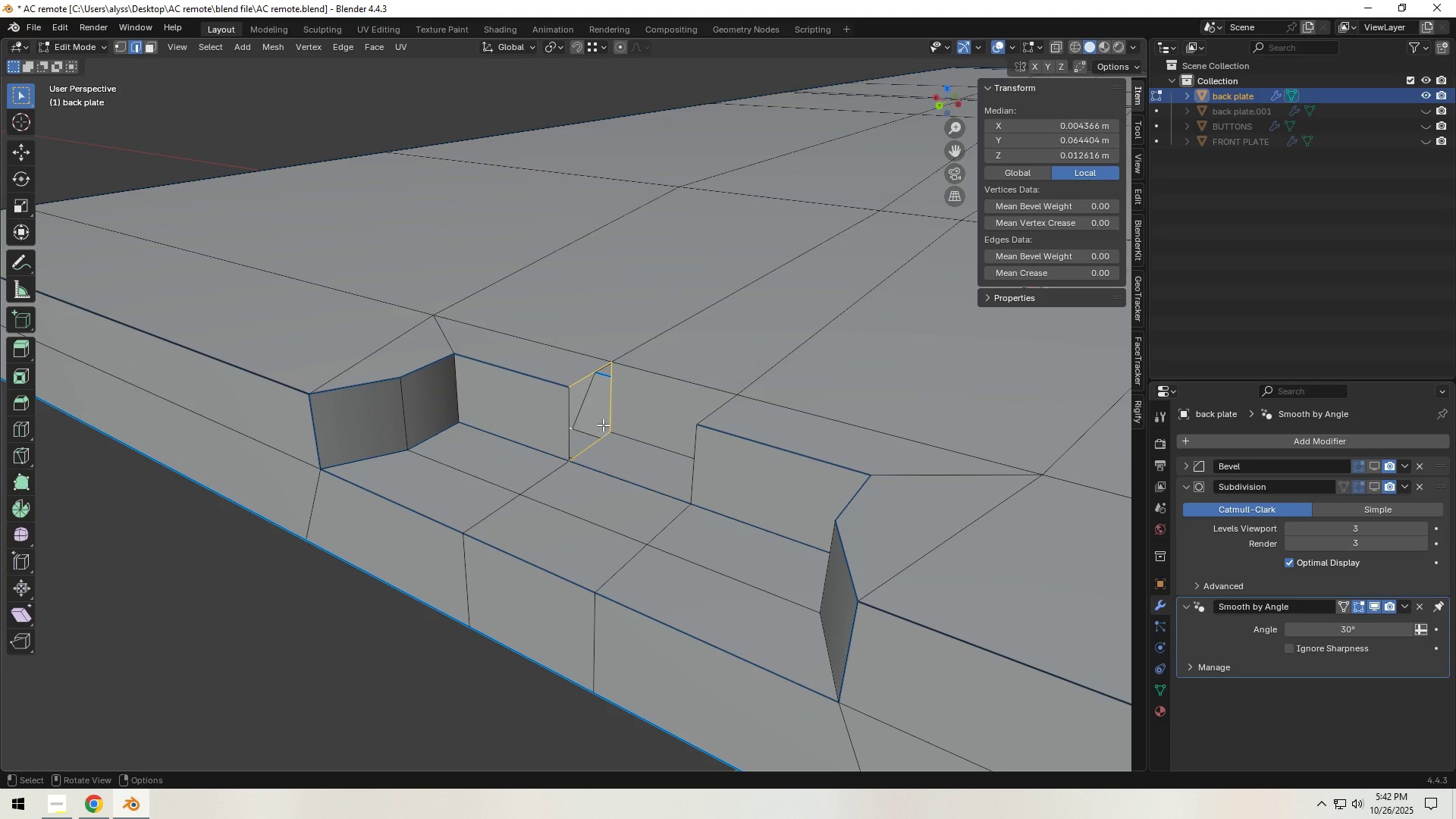 
key(Control+Z)
 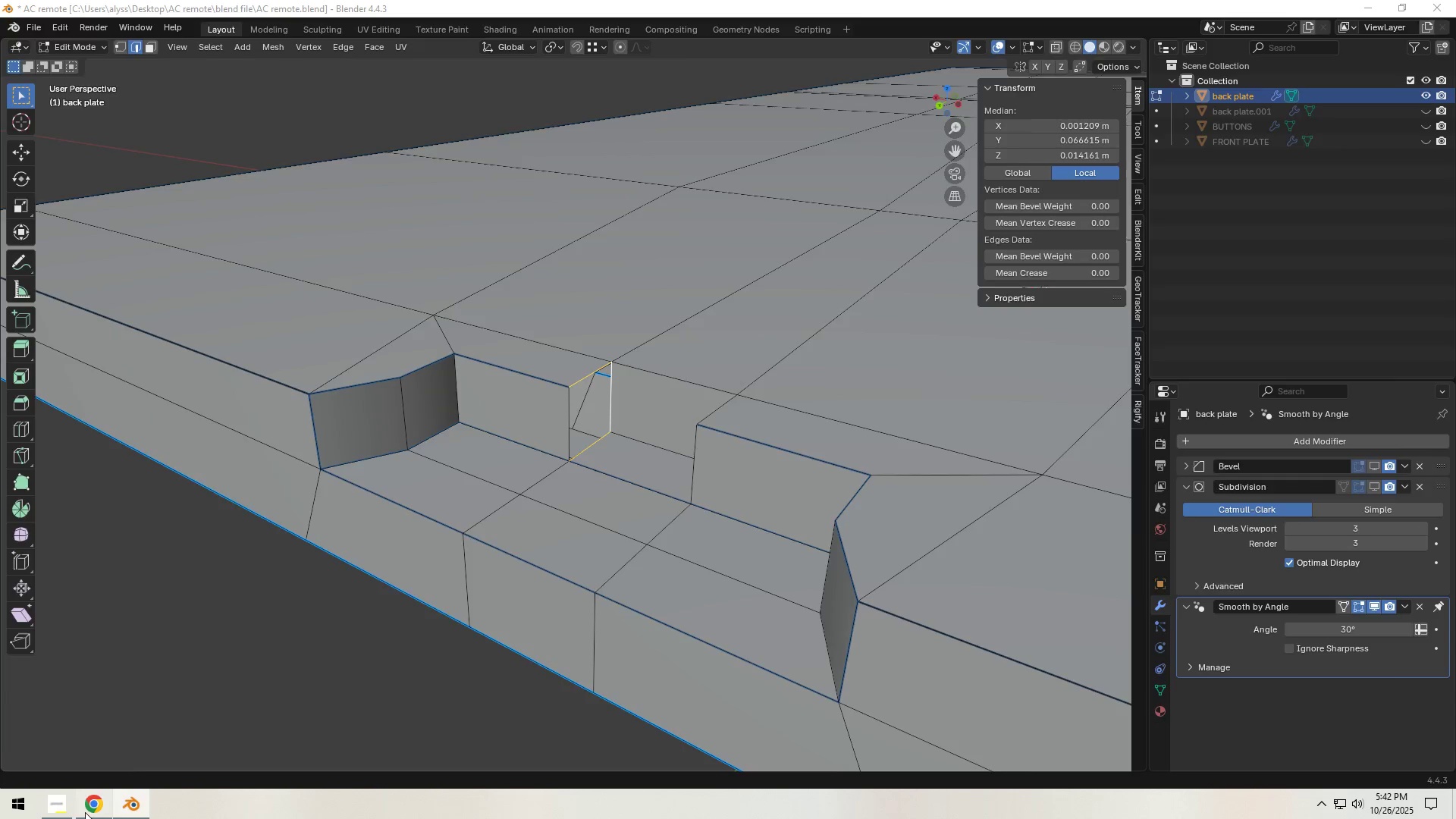 
double_click([516, 378])
 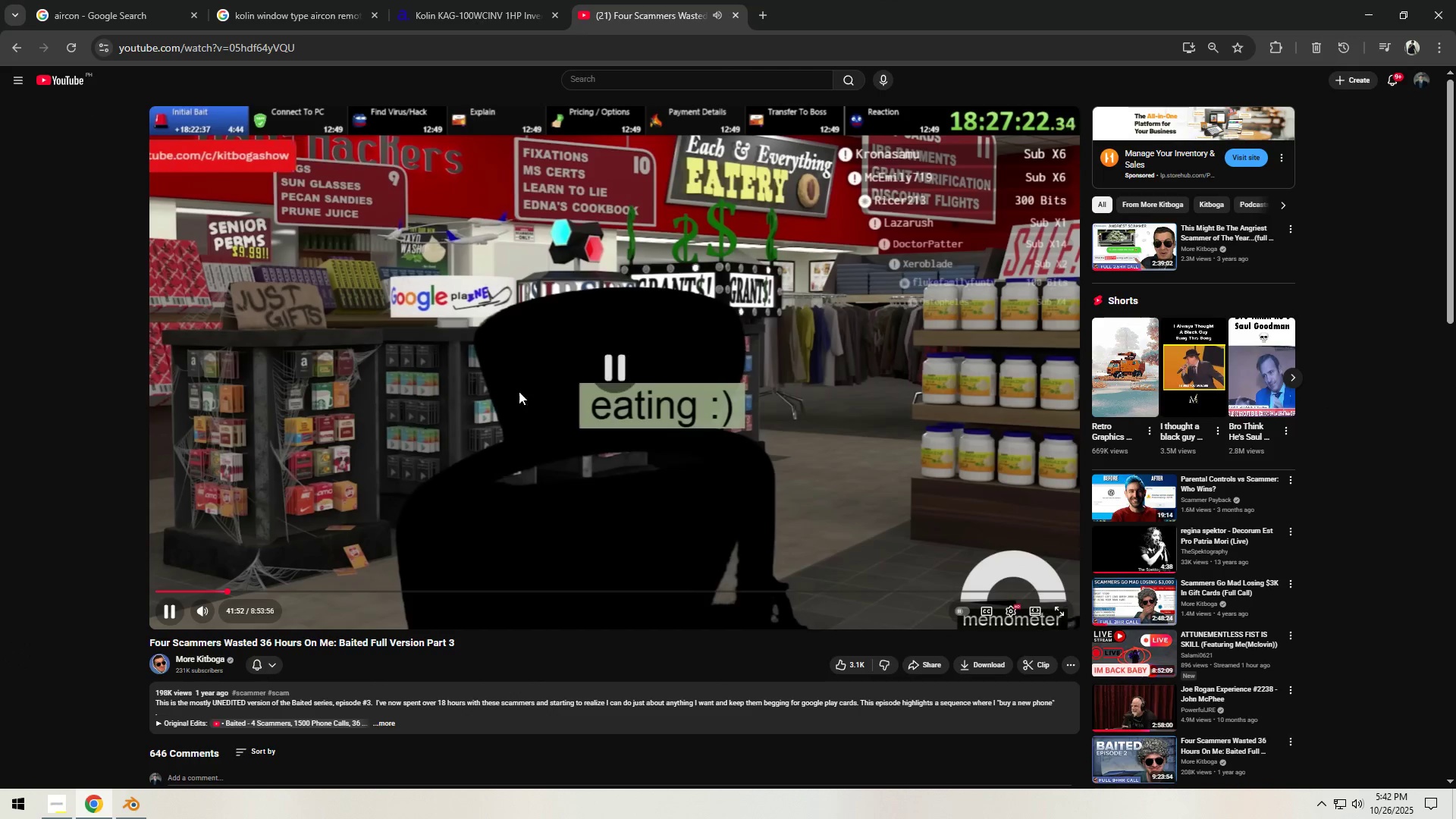 
key(Alt+AltLeft)
 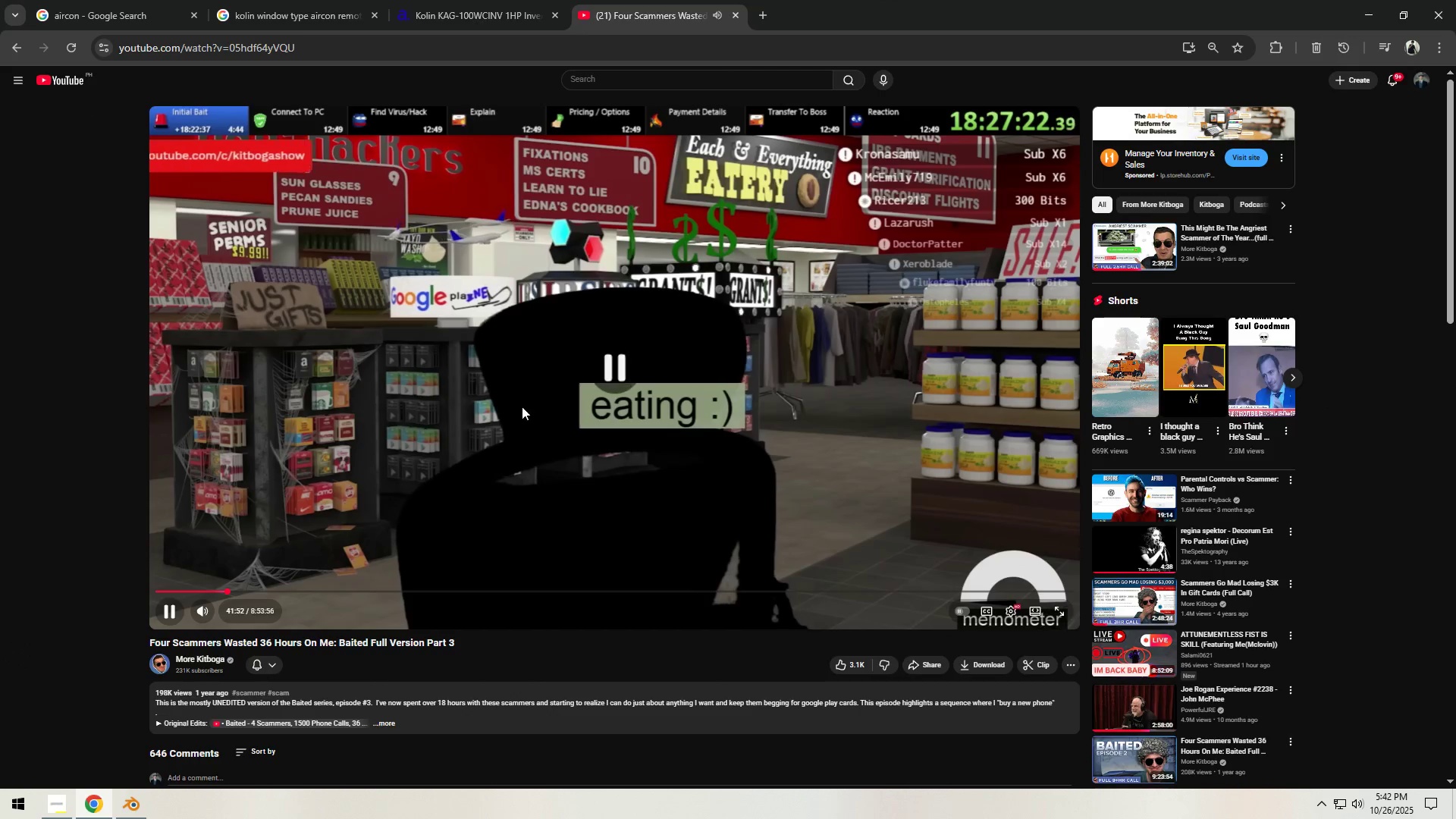 
key(Alt+Tab)
 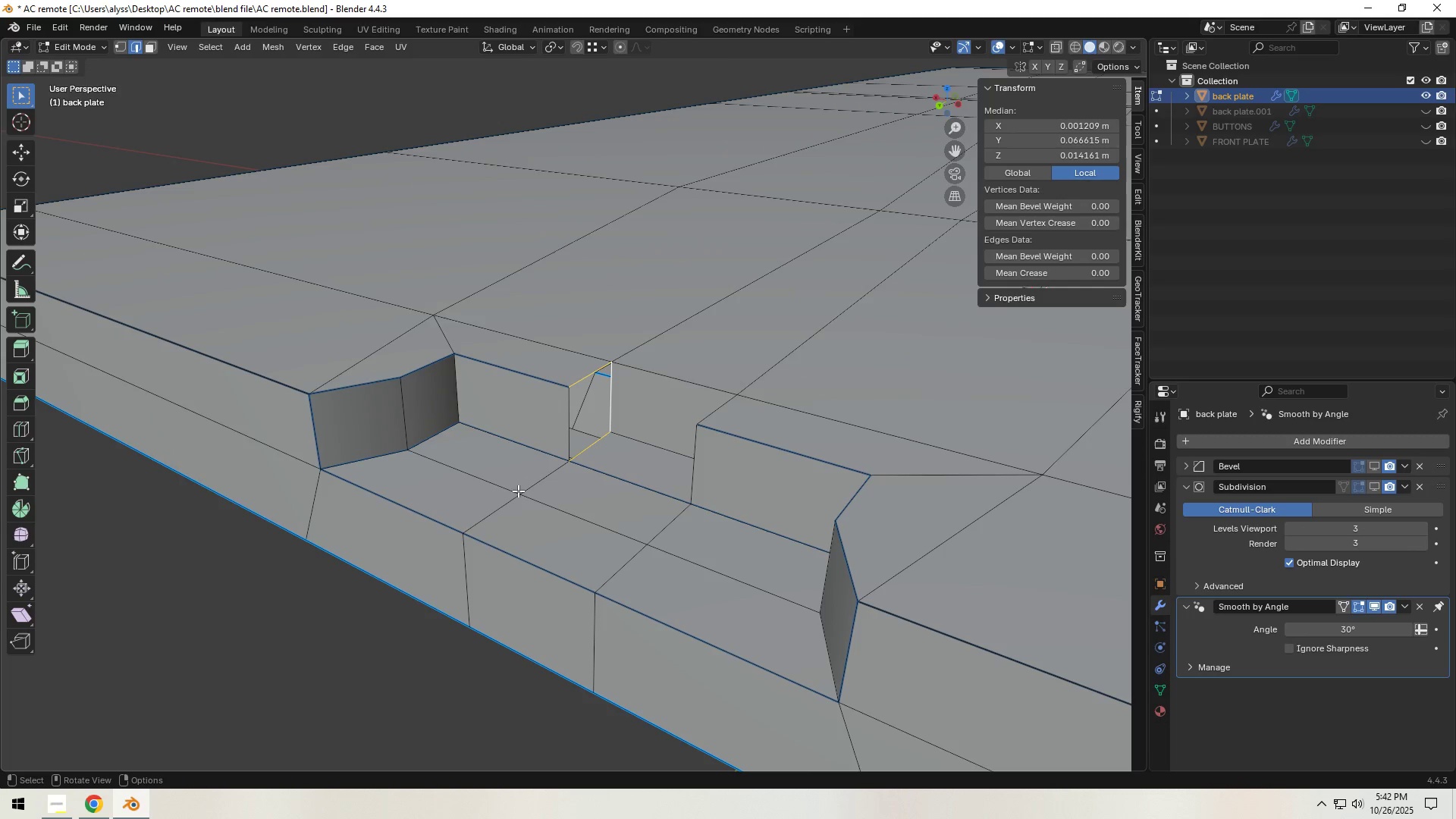 
hold_key(key=ShiftLeft, duration=1.24)
left_click([566, 431])
 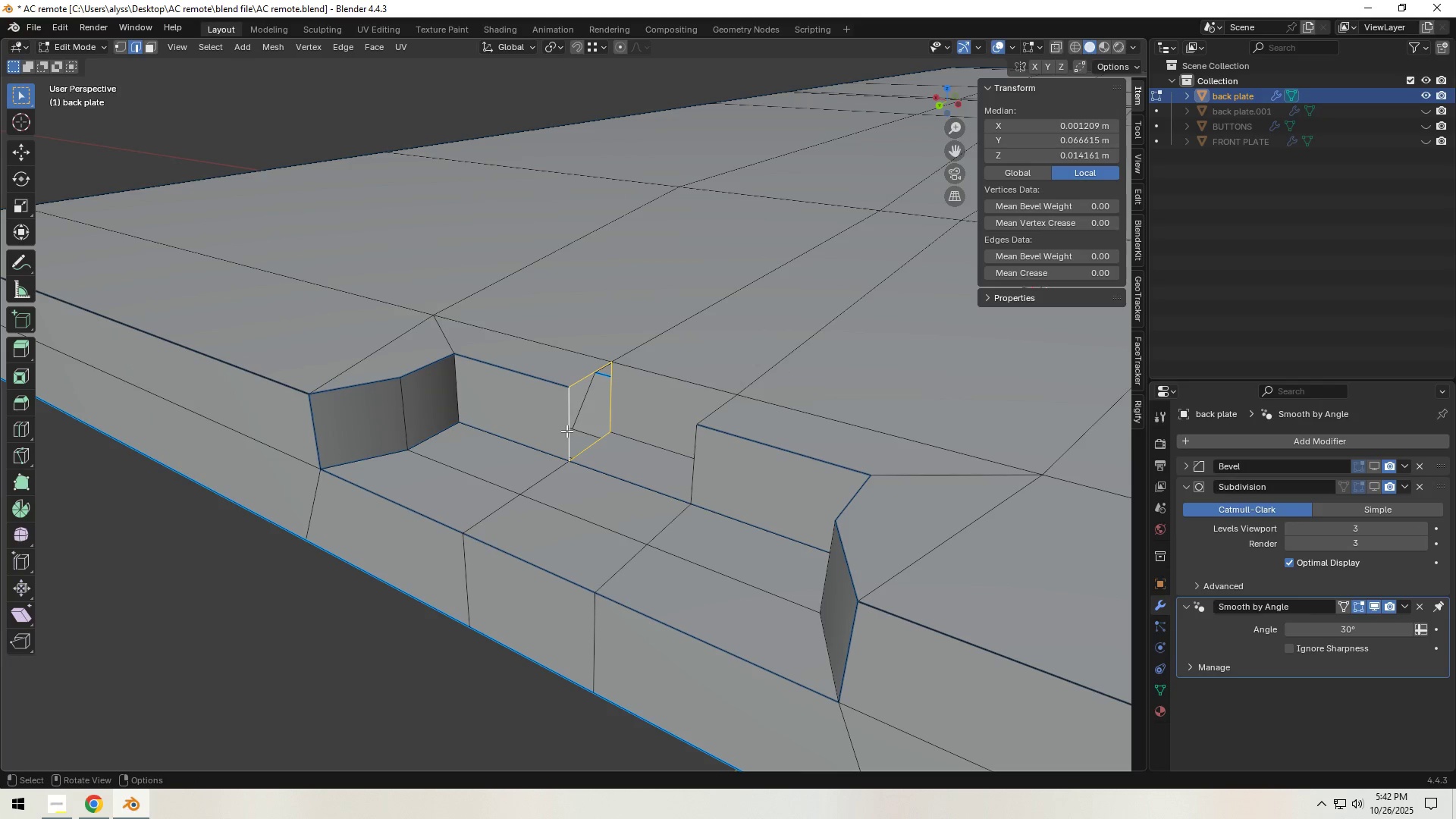 
key(F)
 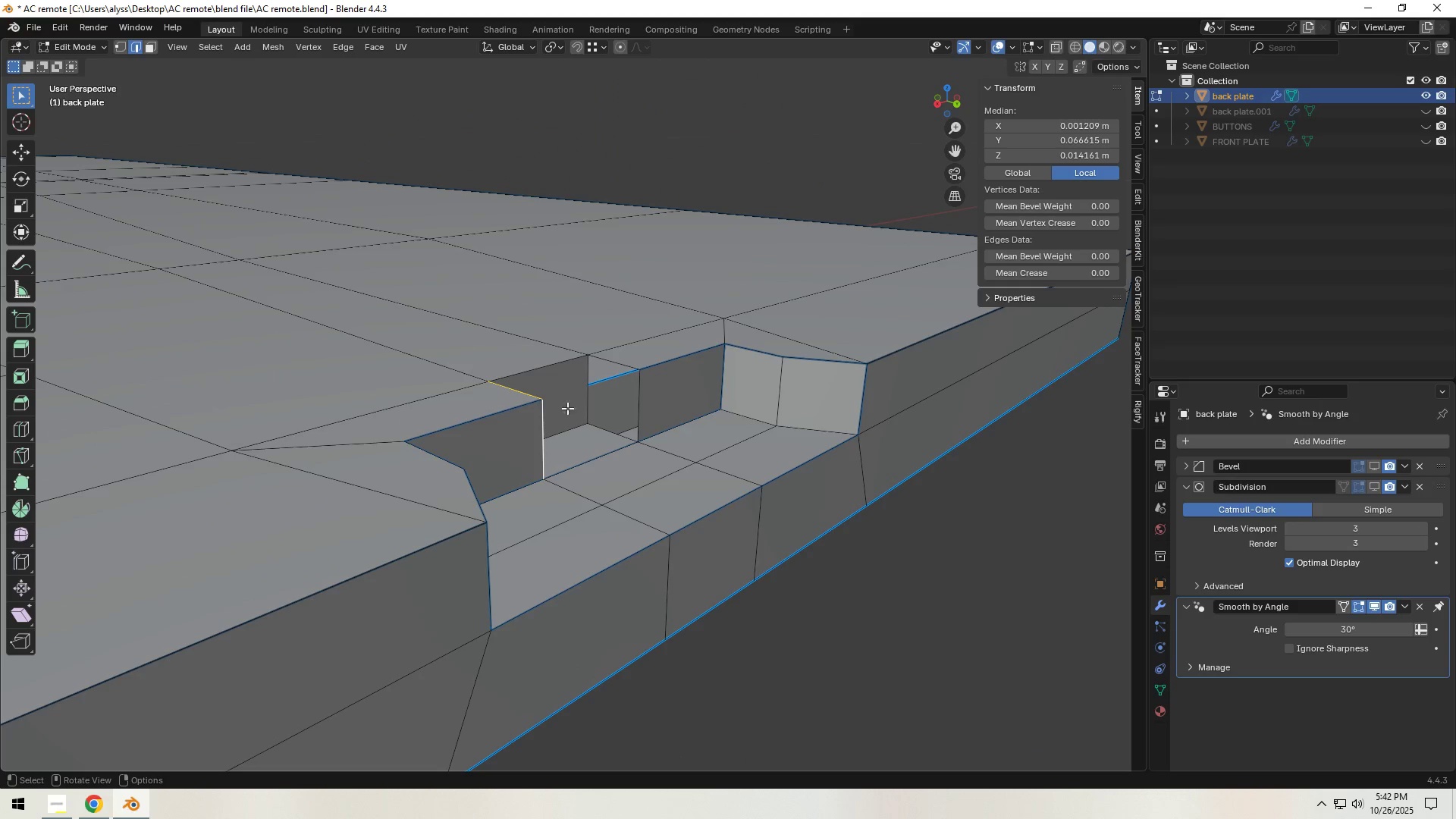 
left_click([585, 398])
 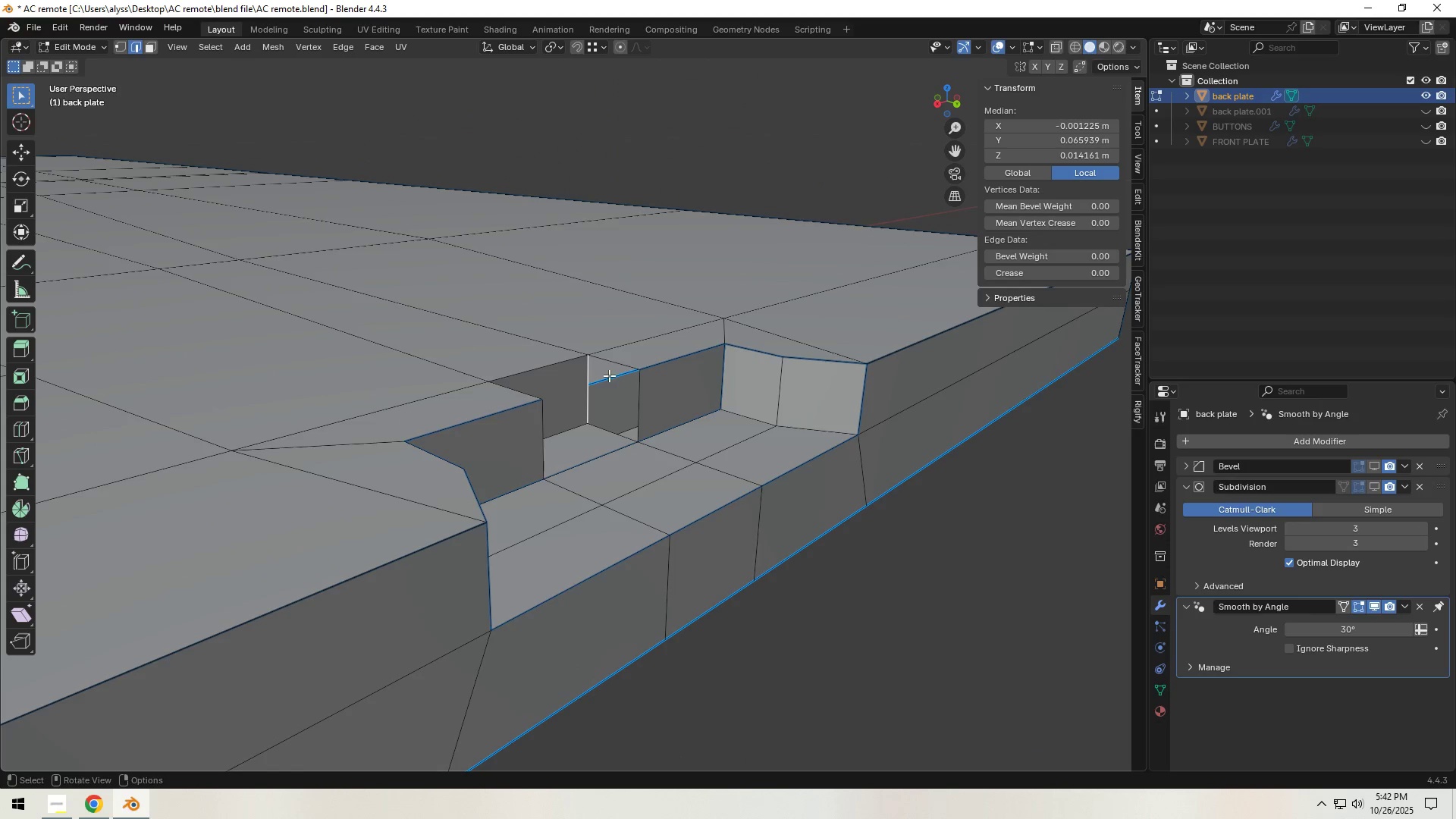 
hold_key(key=ShiftLeft, duration=1.54)
left_click([625, 357])
 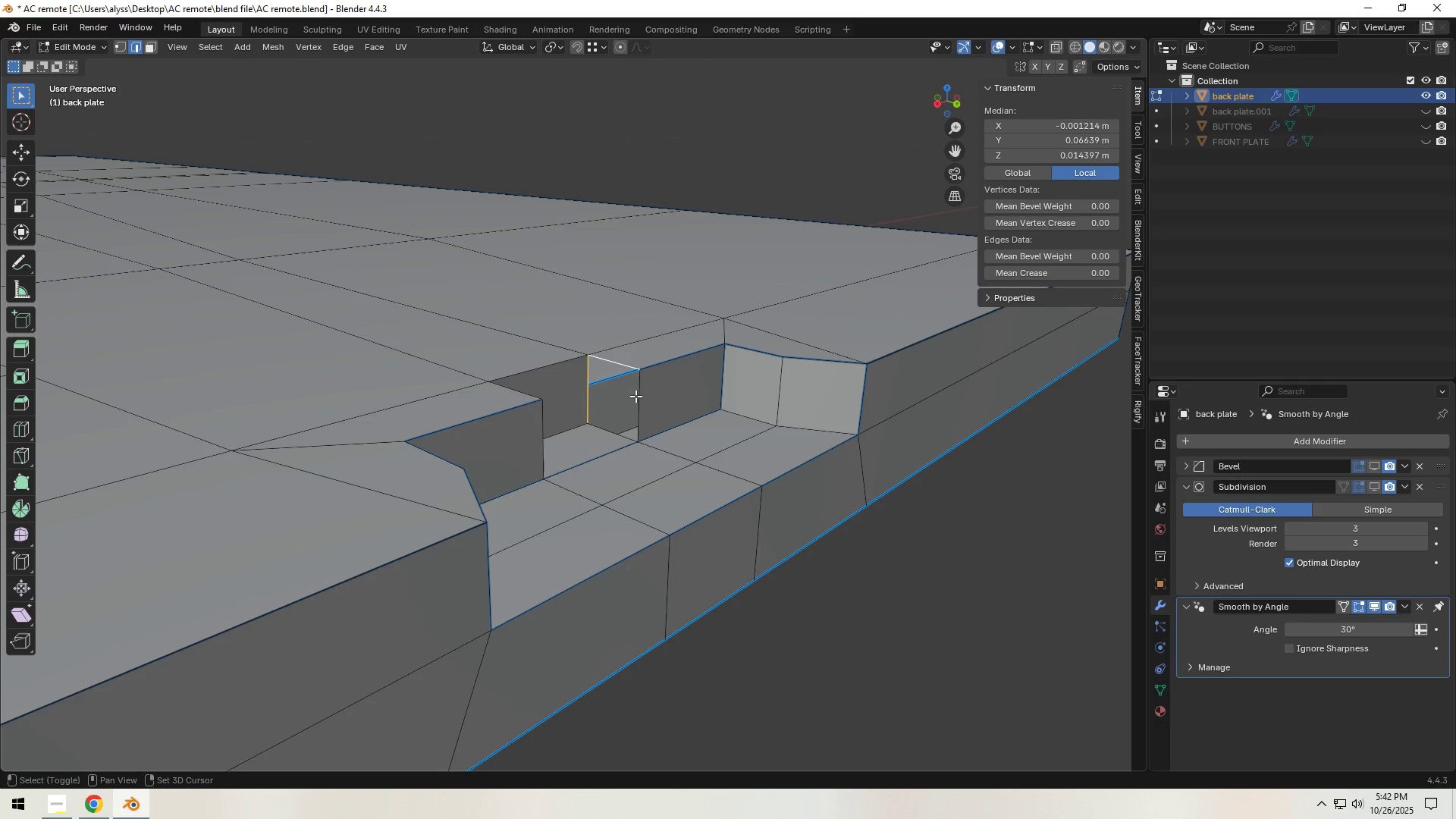 
double_click([635, 396])
 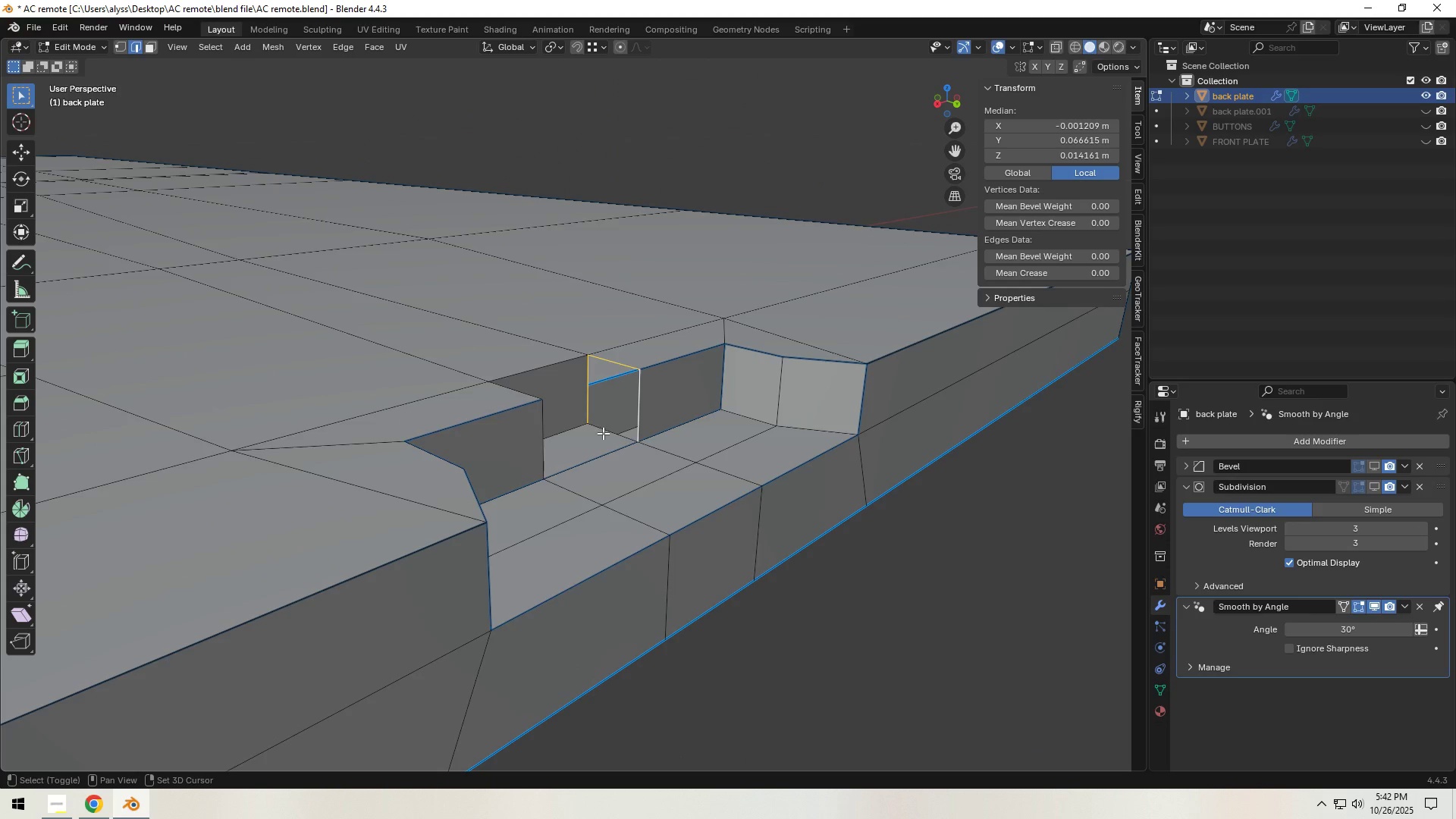 
left_click([603, 433])
 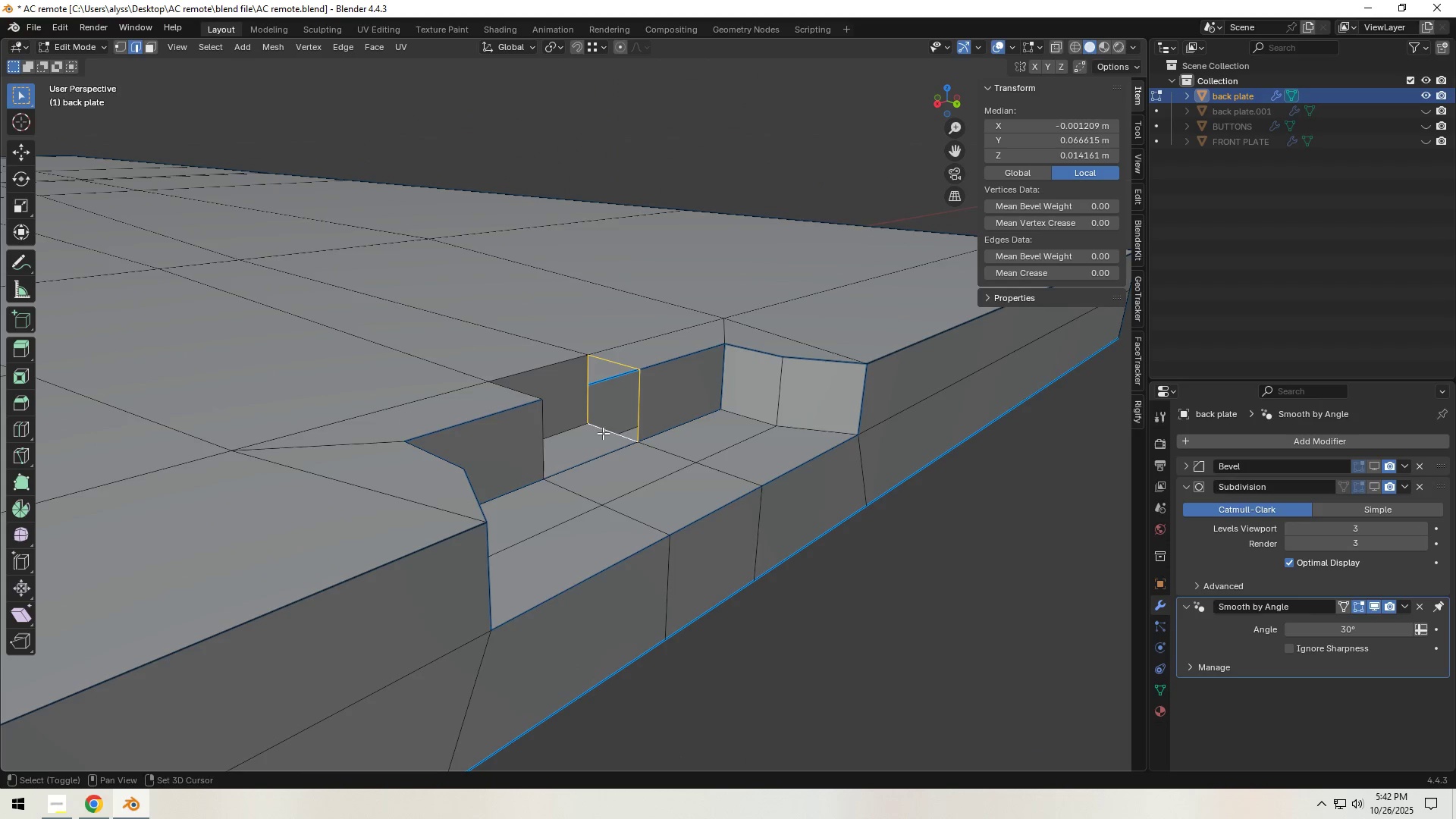 
key(Shift+ShiftLeft)
 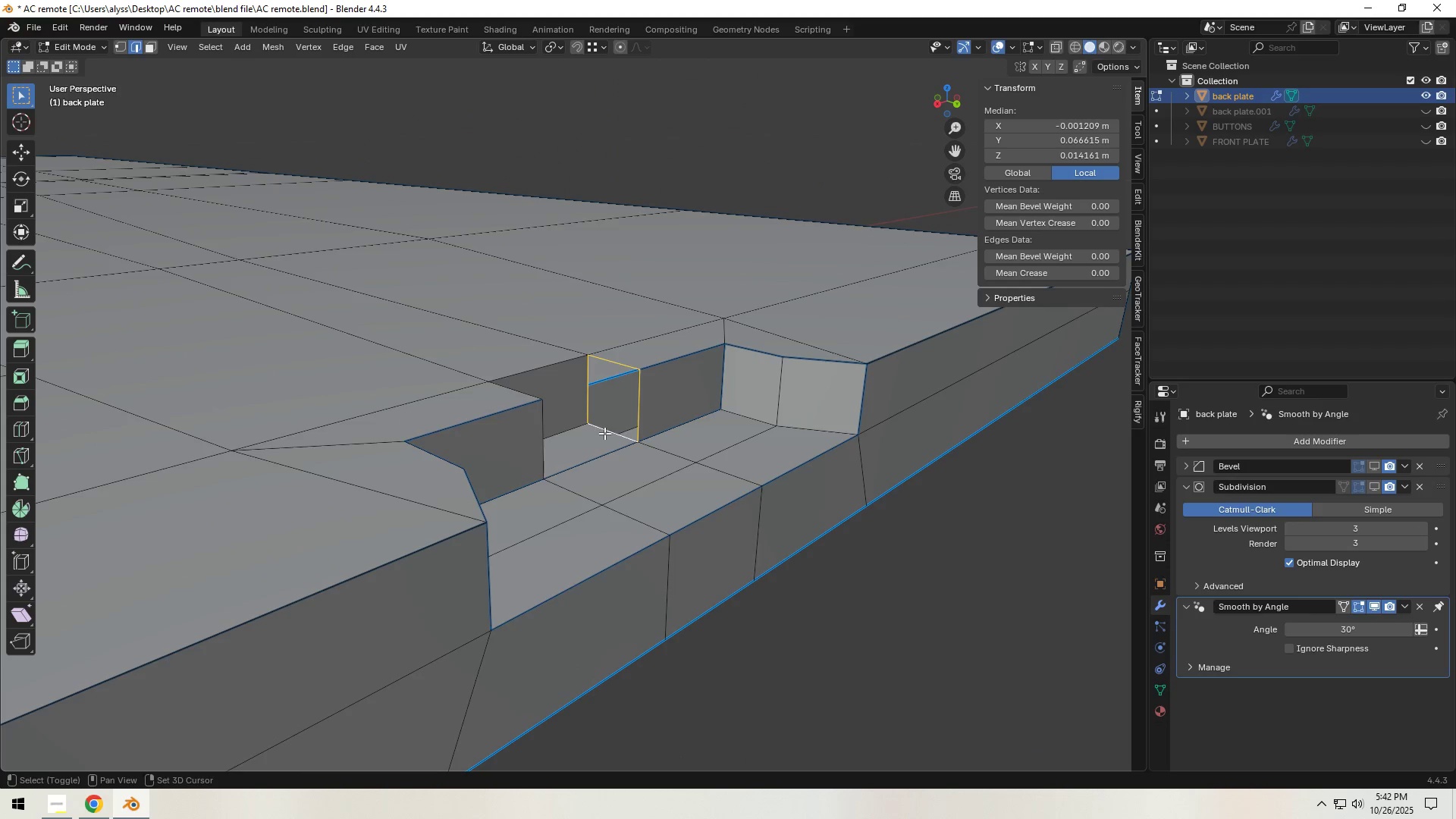 
key(Shift+ShiftLeft)
 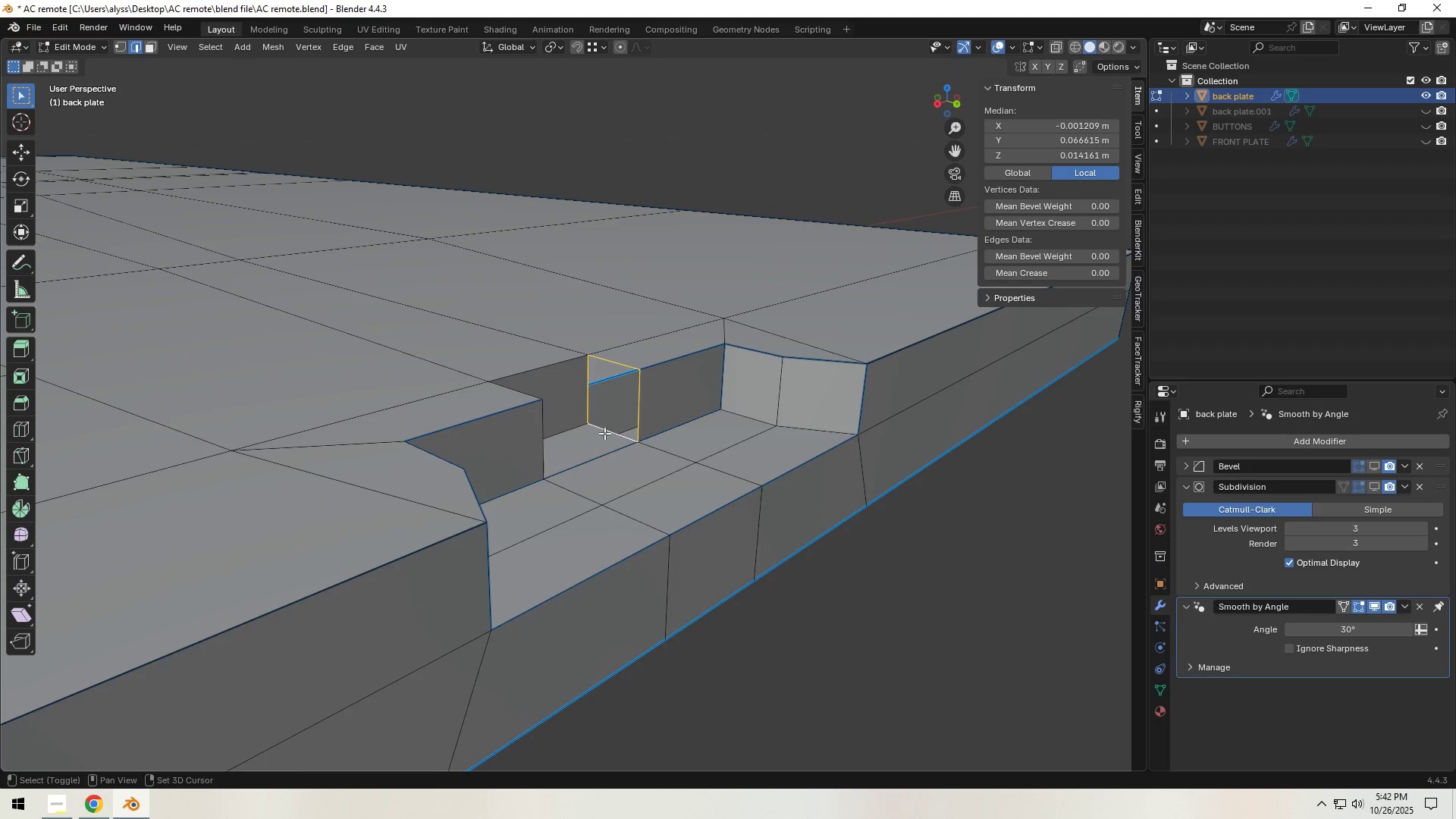 
key(Shift+ShiftLeft)
 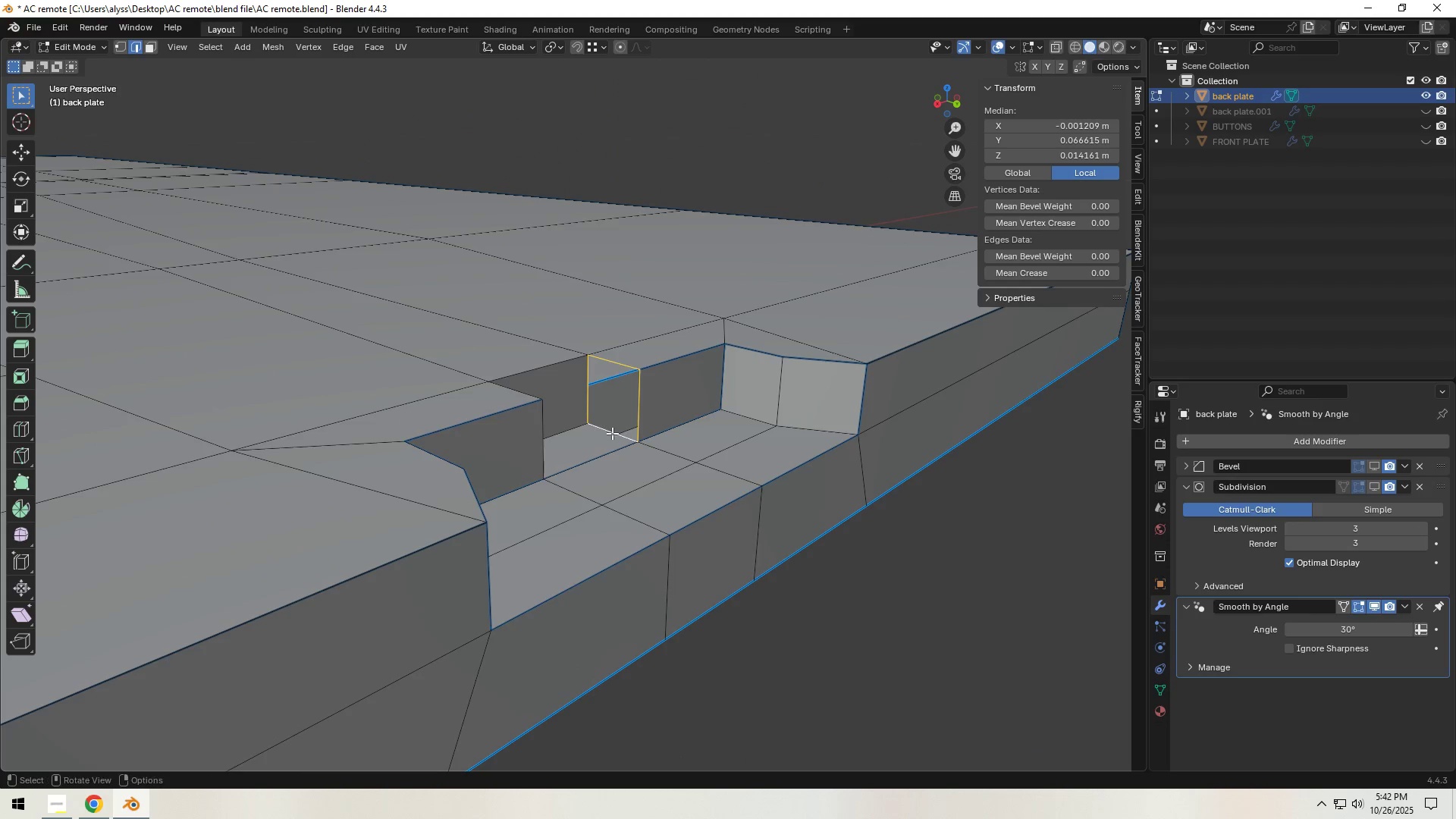 
key(Shift+ShiftLeft)
 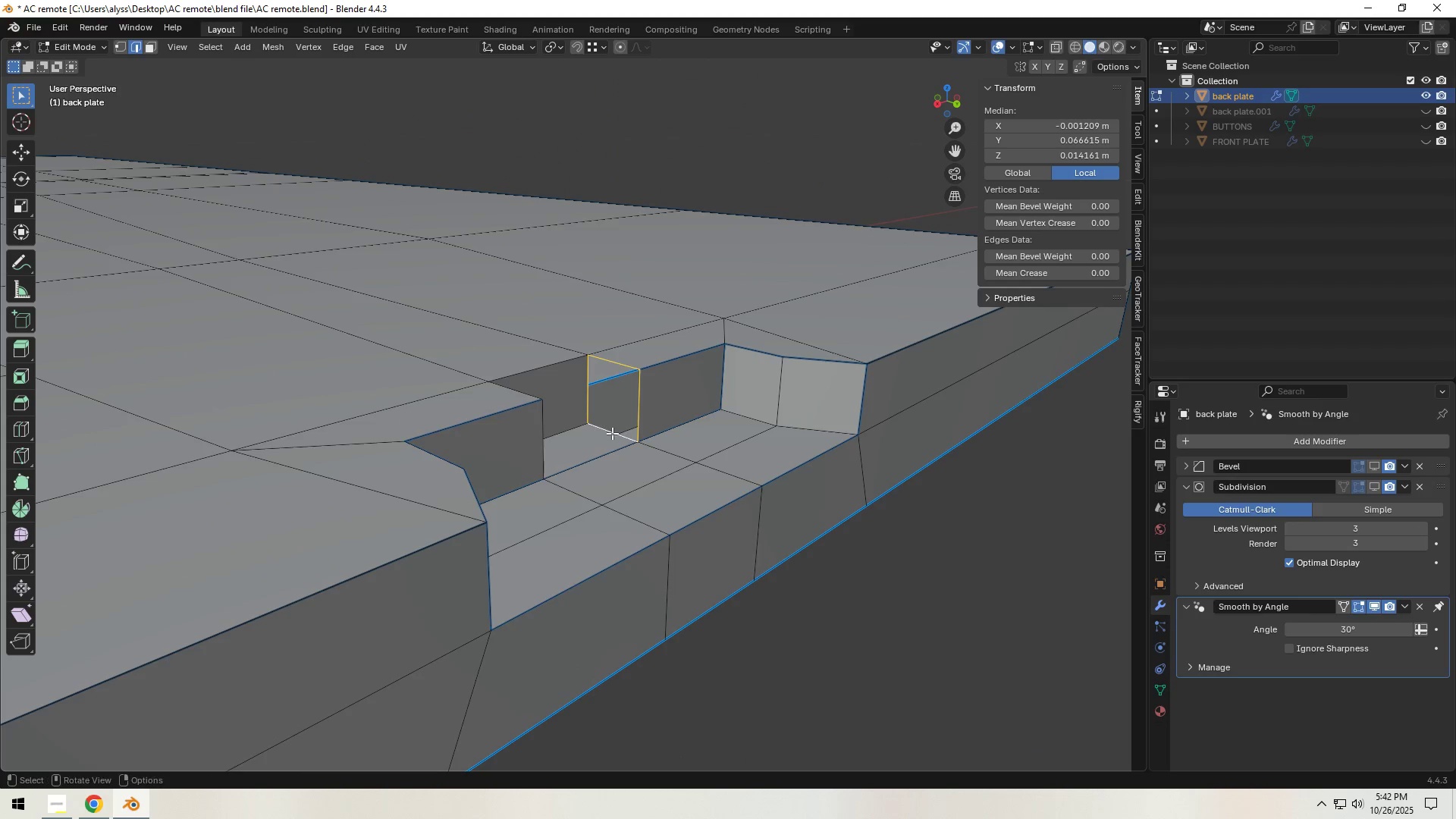 
key(Shift+ShiftLeft)
 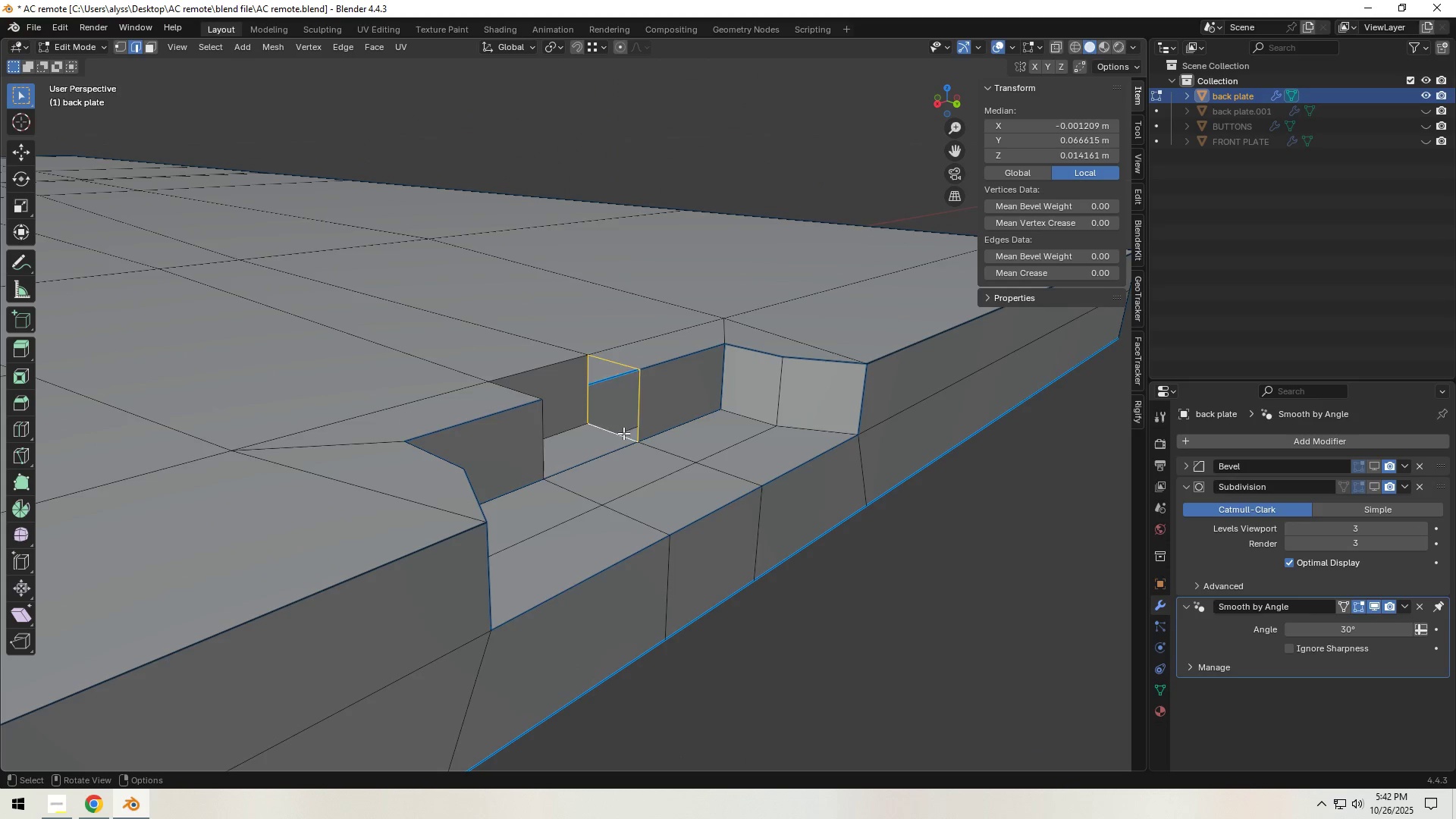 
key(F)
 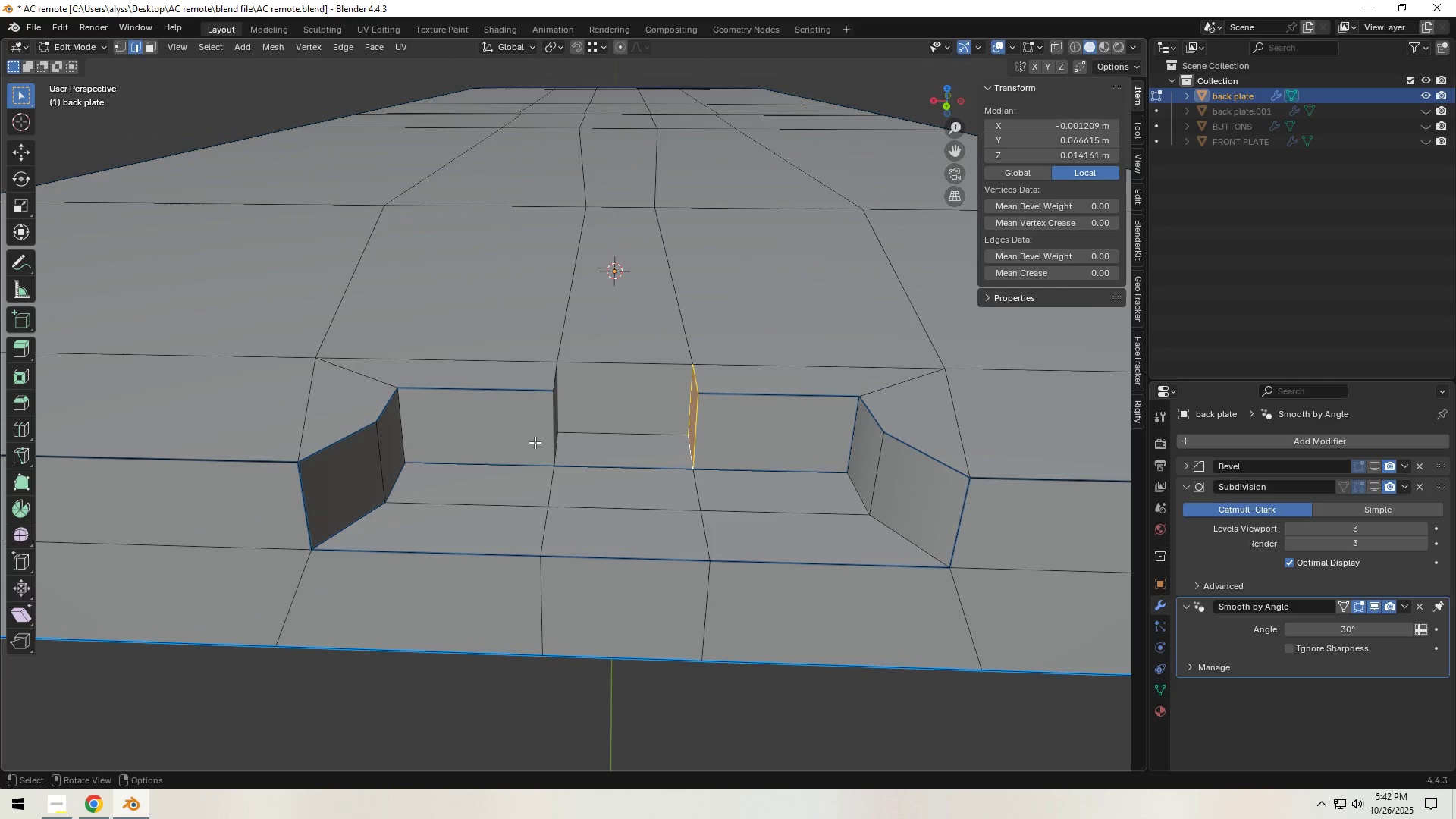 
scroll: coordinate [601, 428], scroll_direction: up, amount: 3.0
 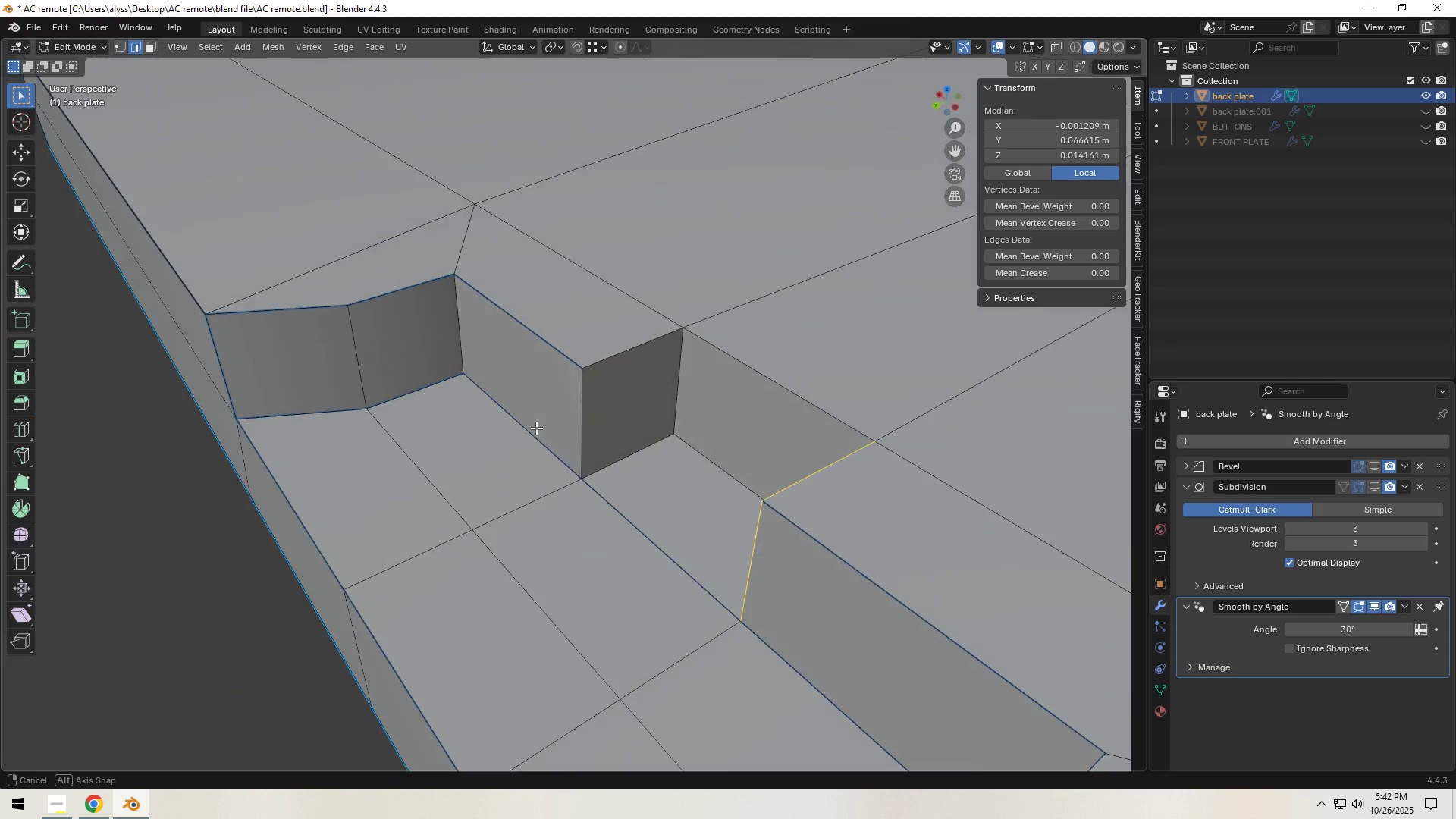 
scroll: coordinate [625, 432], scroll_direction: down, amount: 1.0
 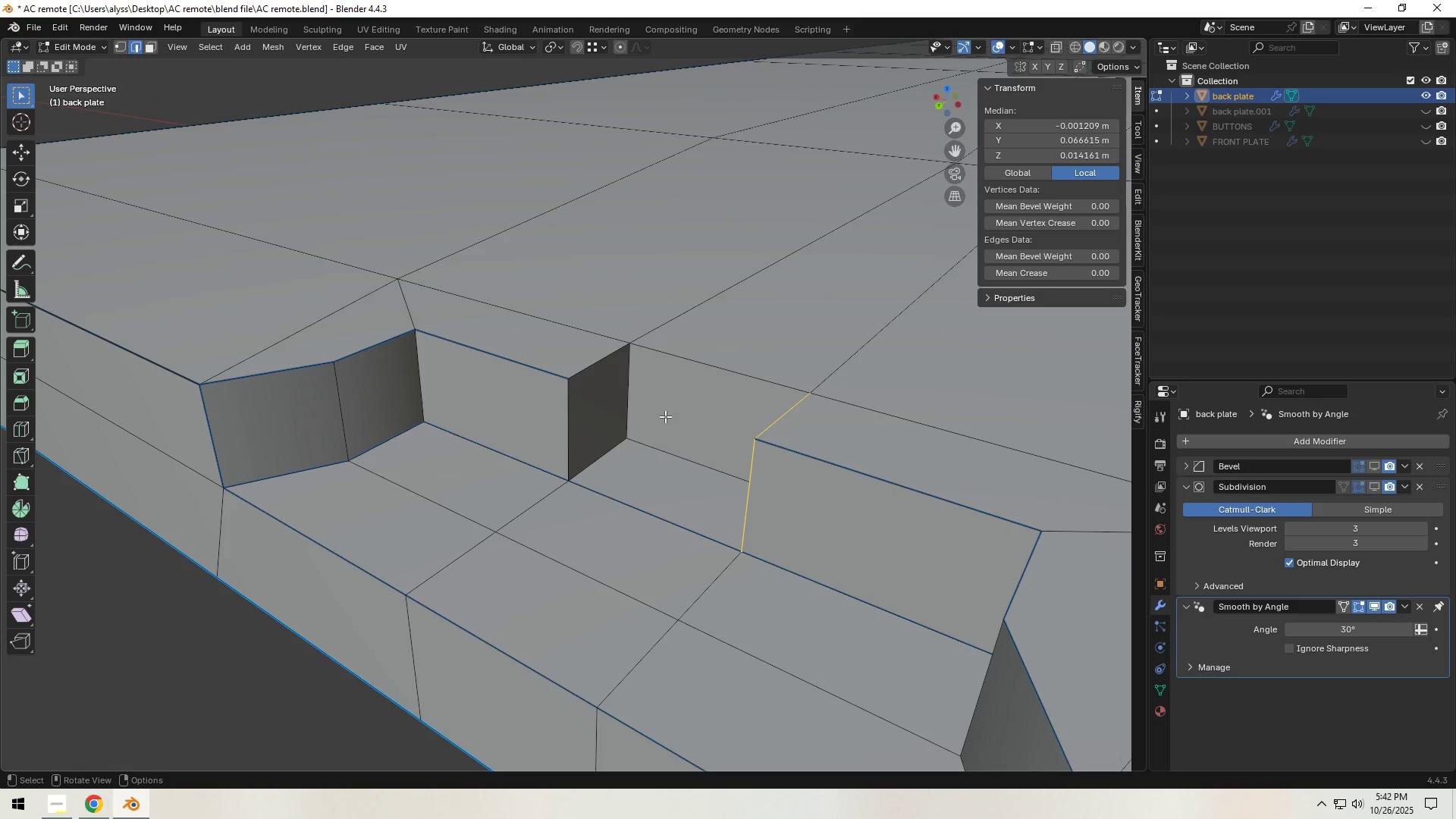 
key(Tab)
 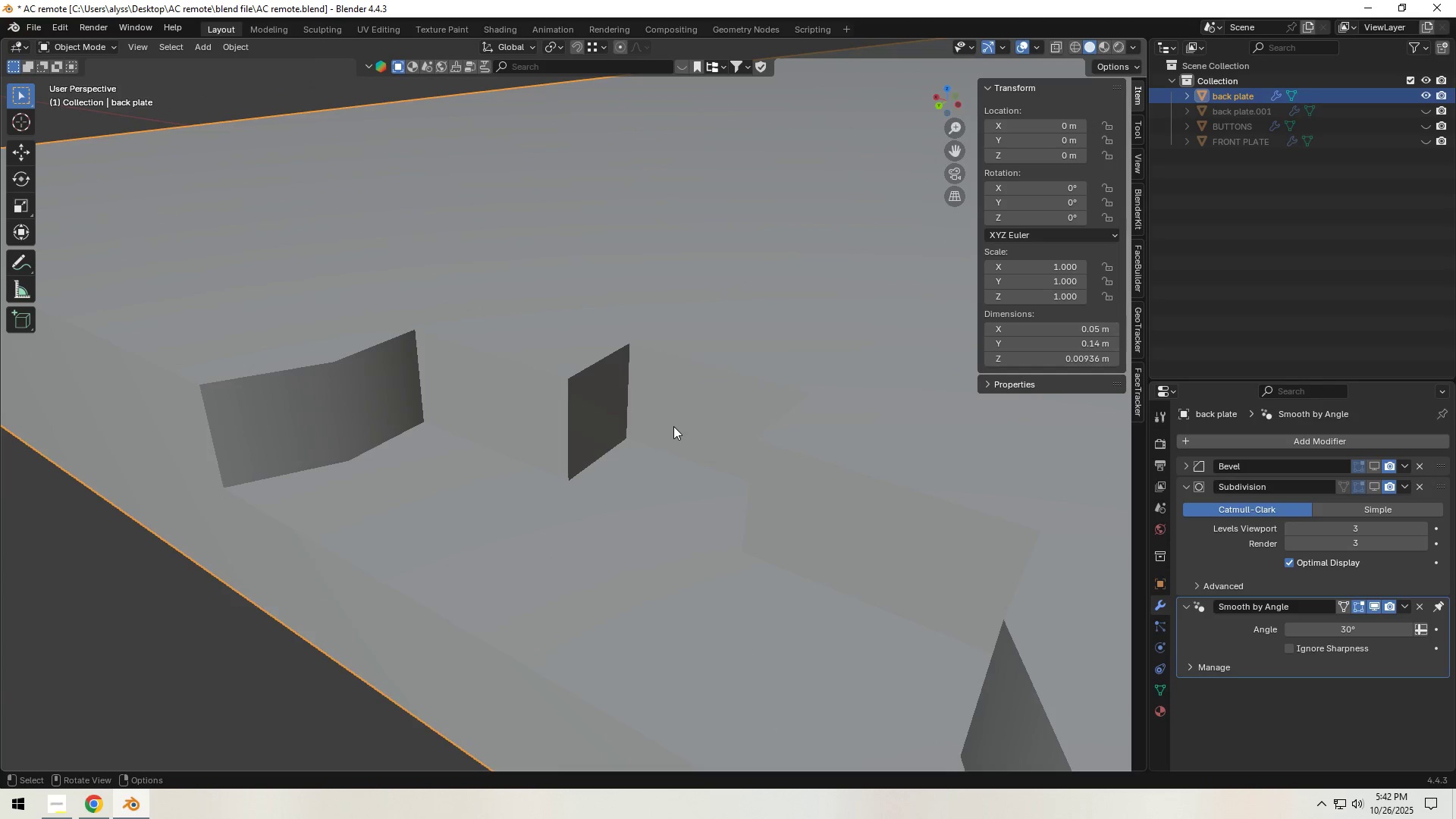 
key(Control+S)
 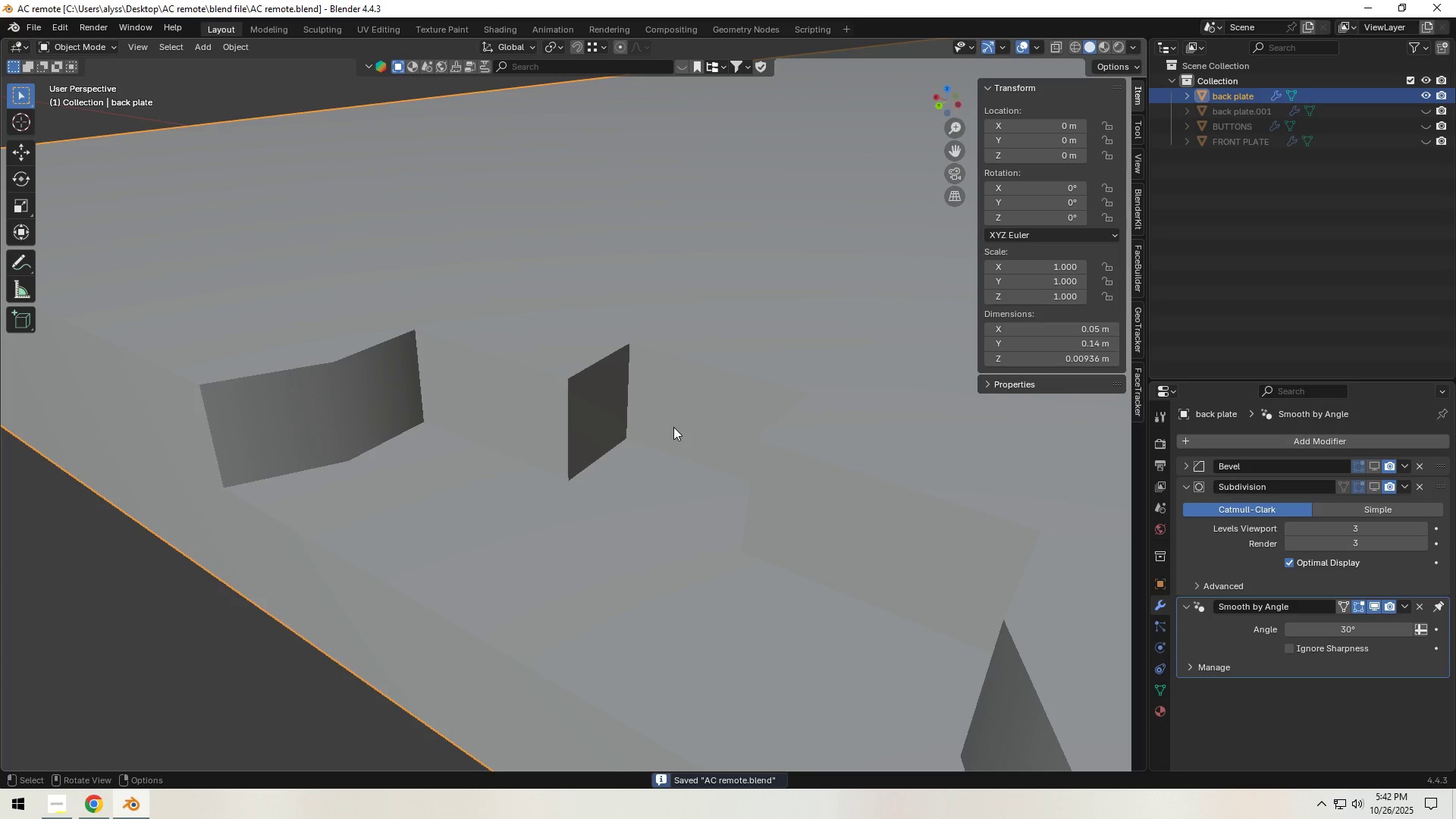 
key(Tab)
 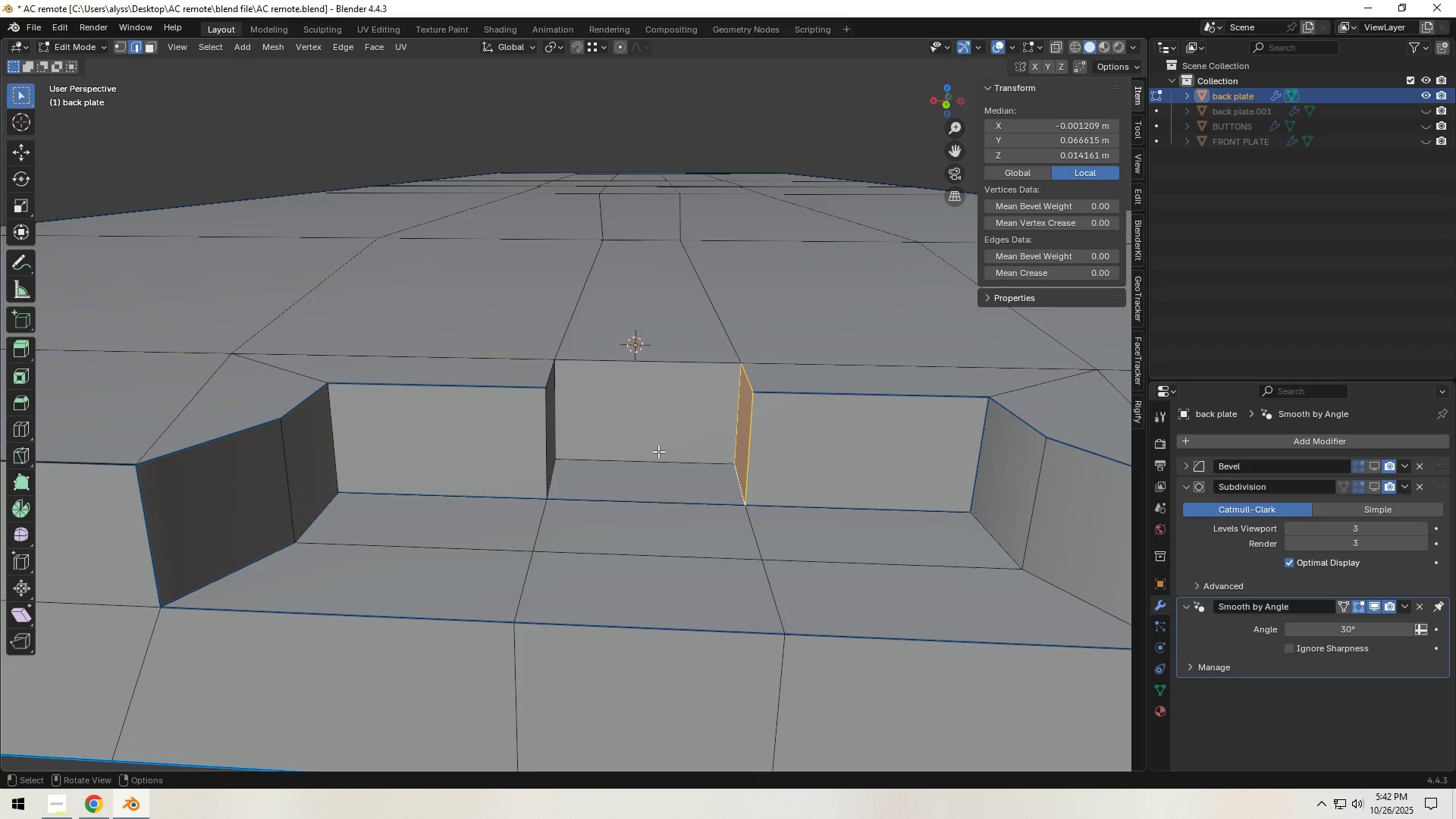 
wait(9.56)
 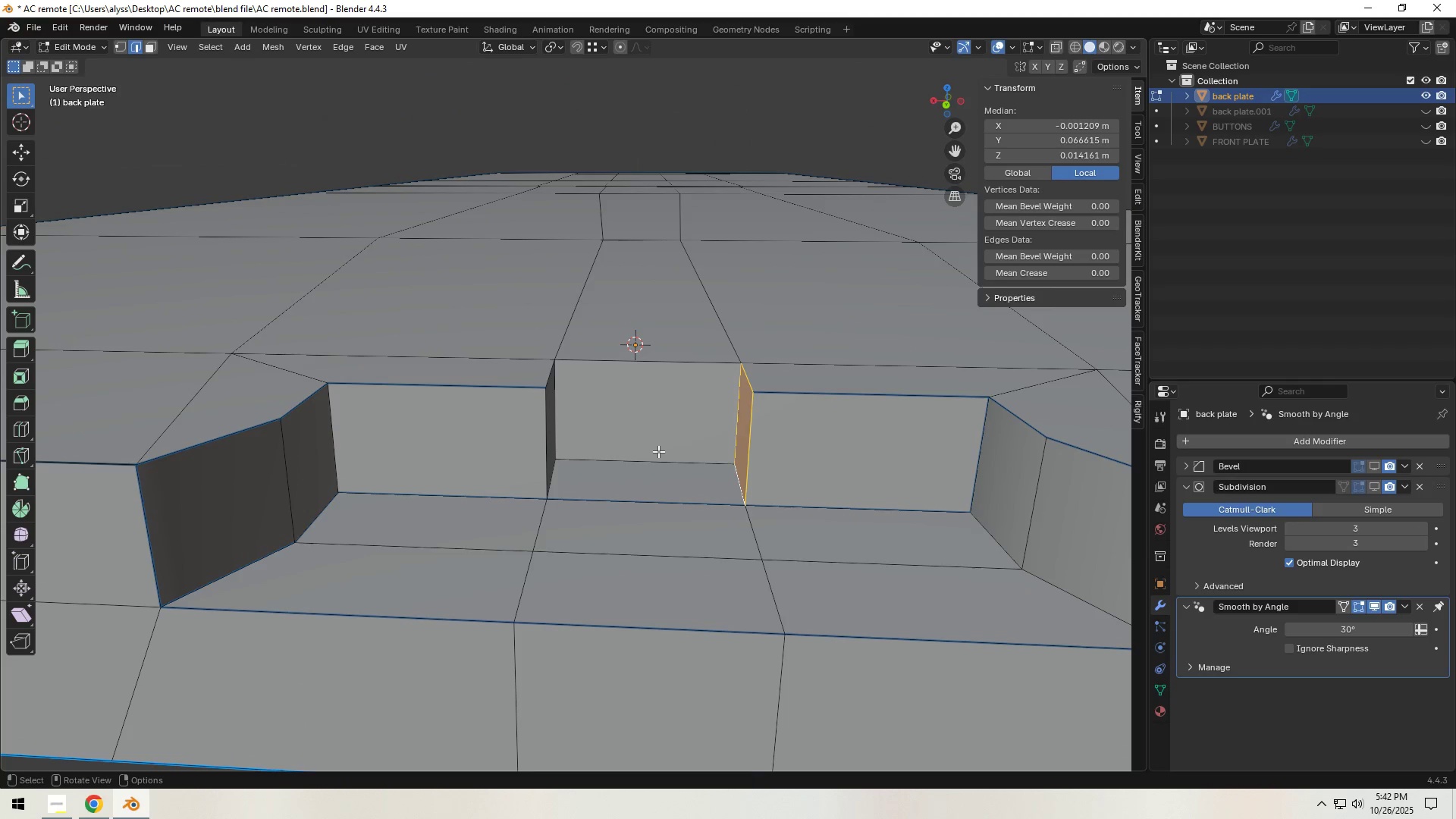 
hold_key(key=ShiftLeft, duration=0.98)
left_click([610, 432])
 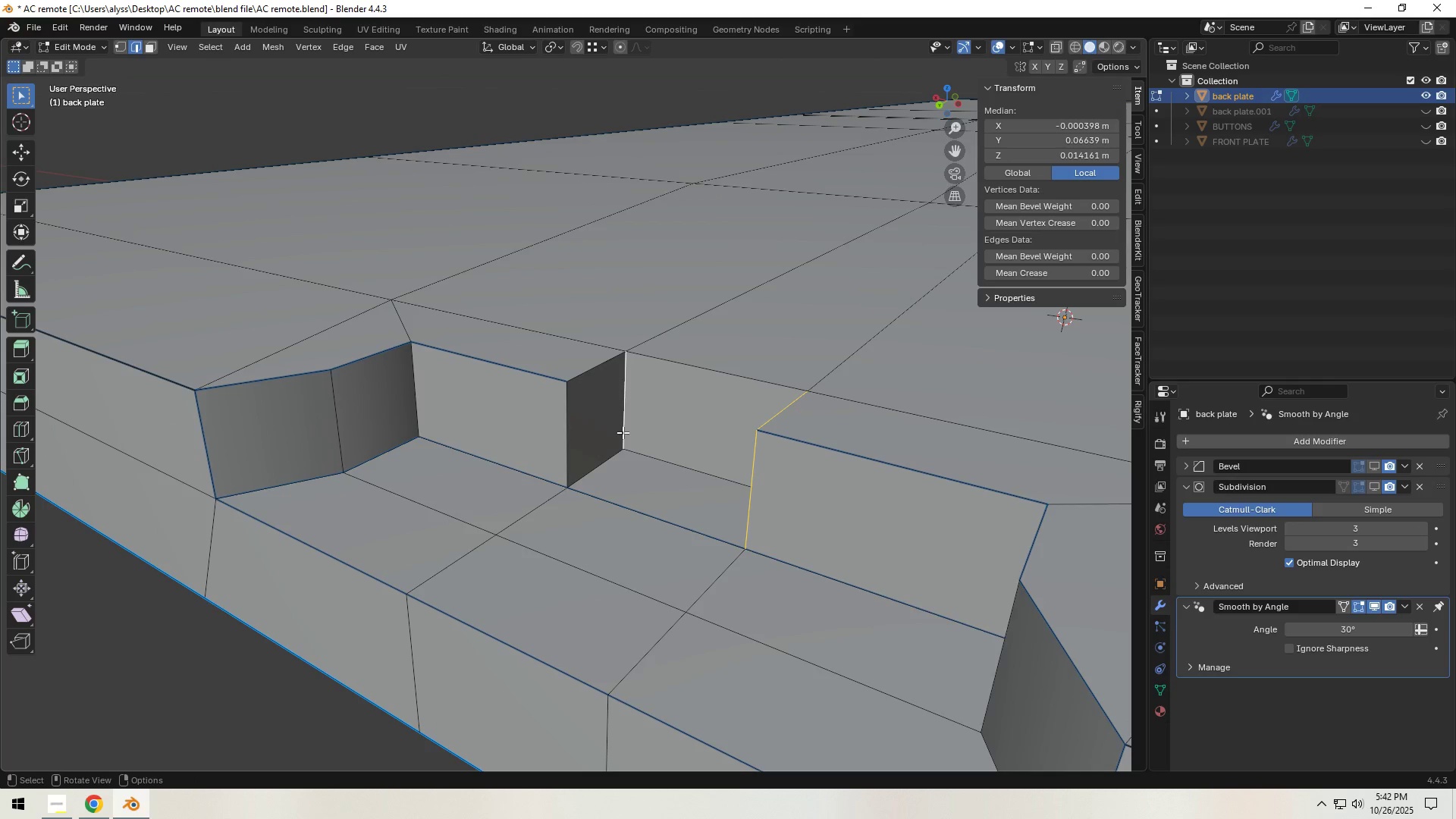 
hold_key(key=ShiftLeft, duration=1.54)
left_click([569, 448])
 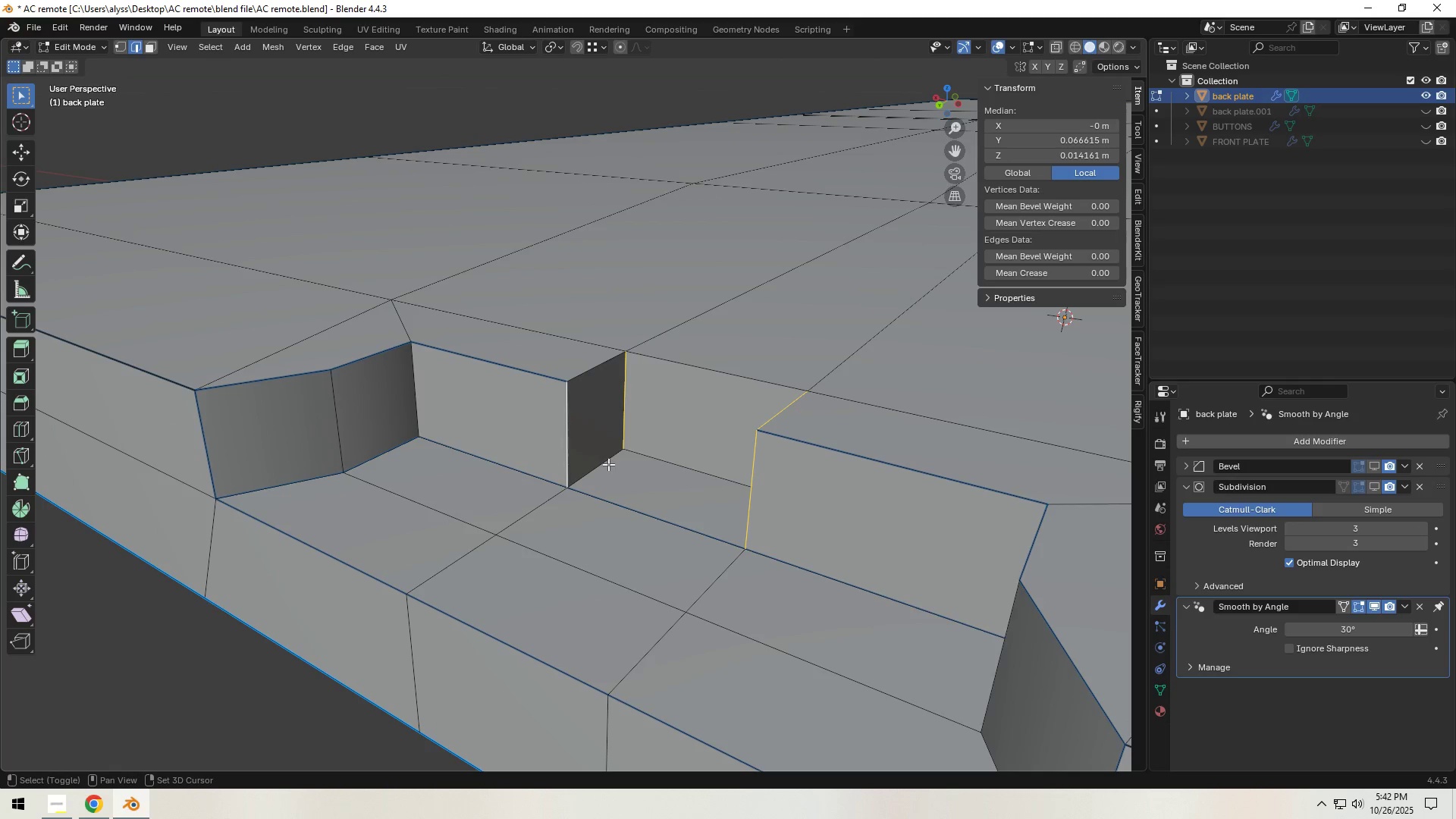 
double_click([608, 464])
 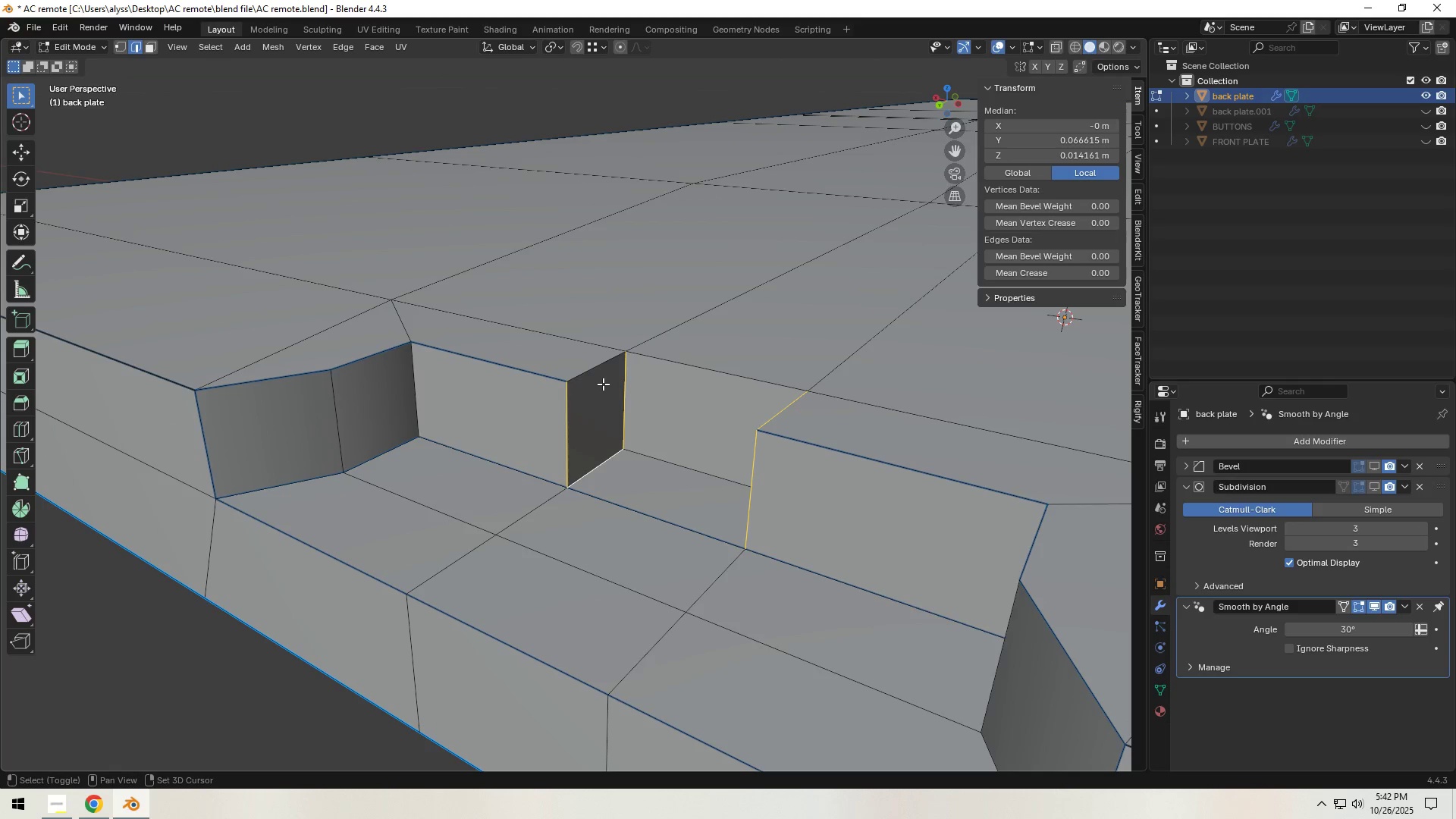 
left_click([595, 379])
 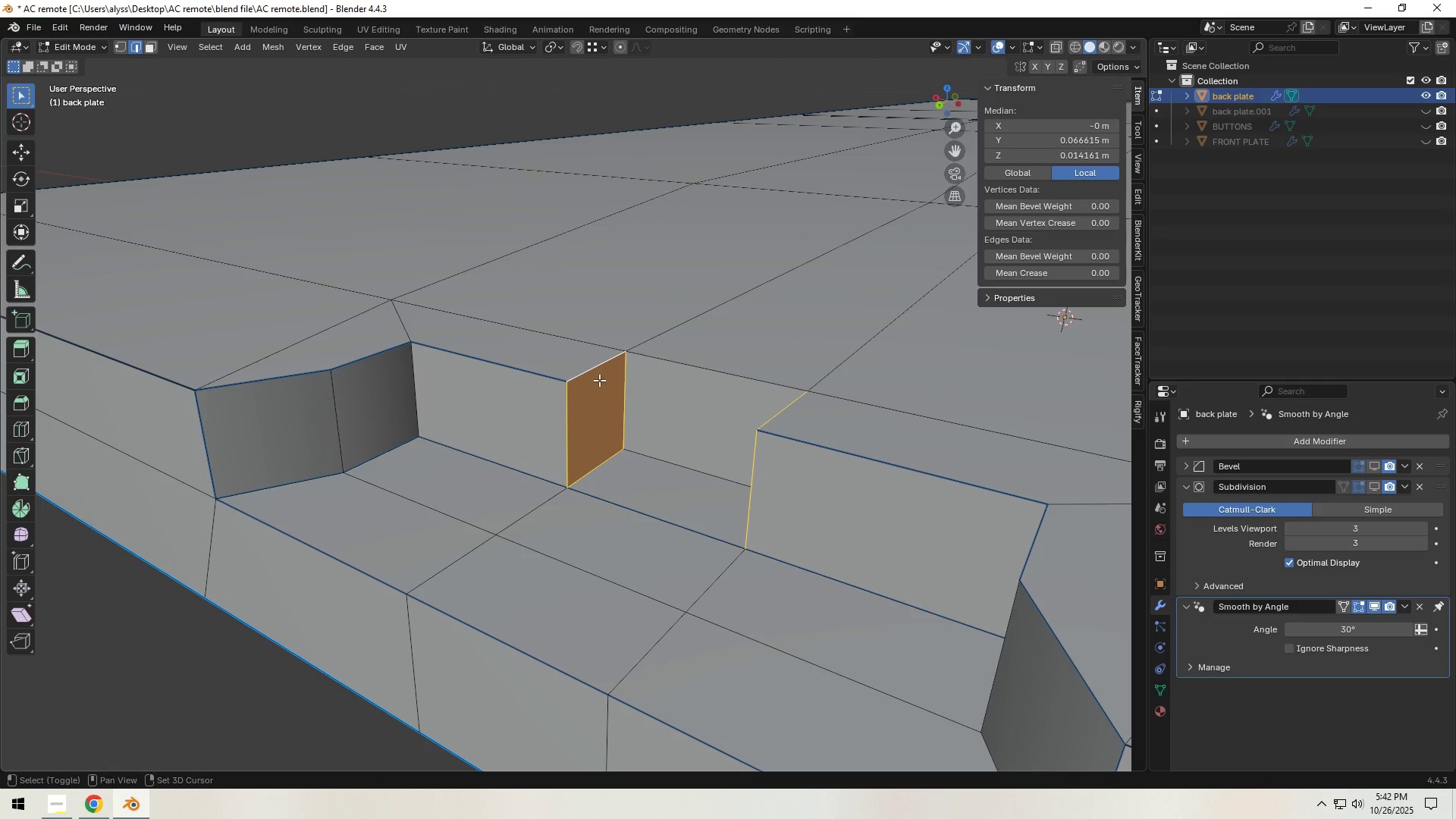 
hold_key(key=ShiftLeft, duration=0.7)
left_click([684, 469])
 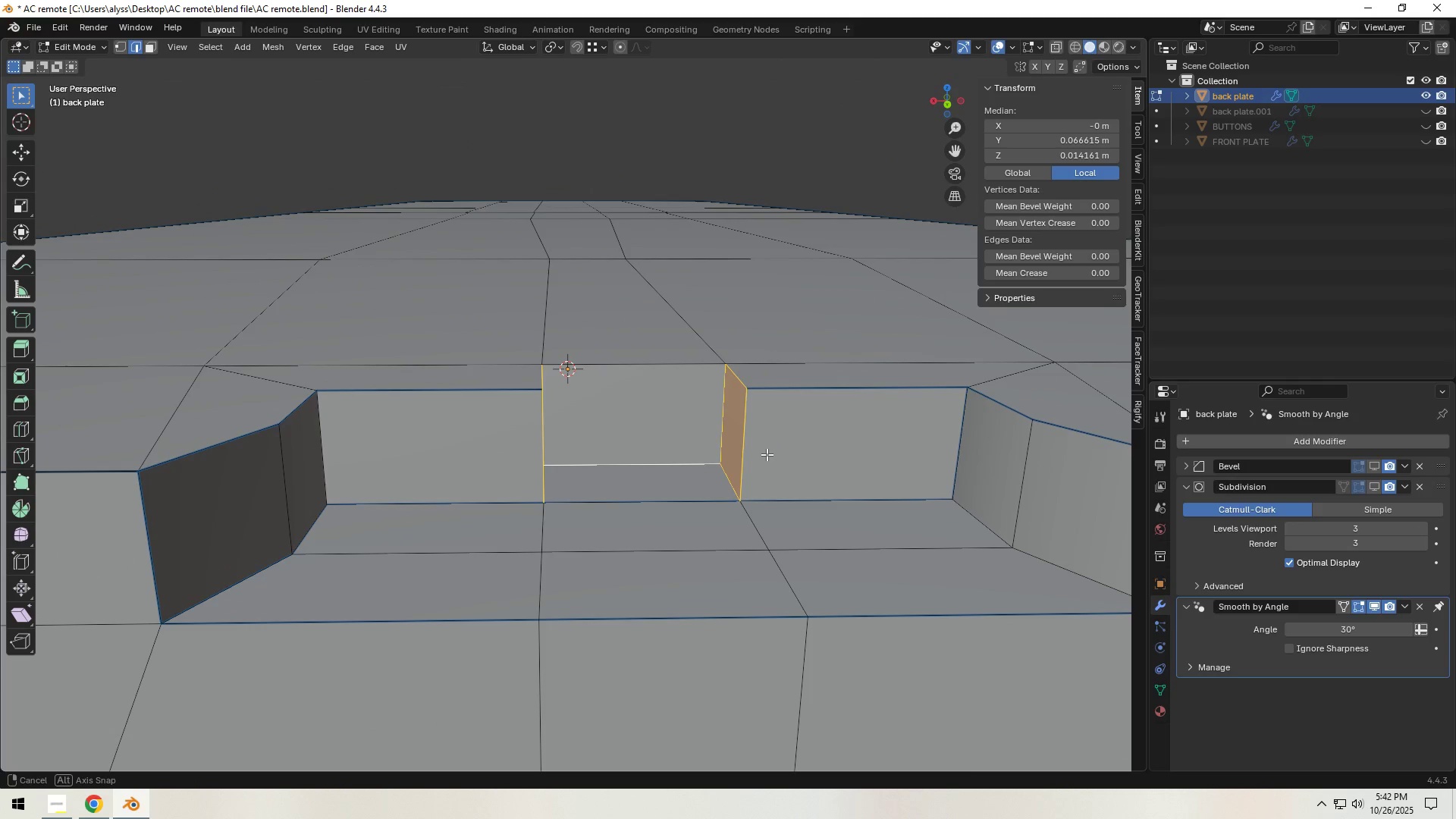 
hold_key(key=ShiftLeft, duration=0.91)
left_click([669, 369])
 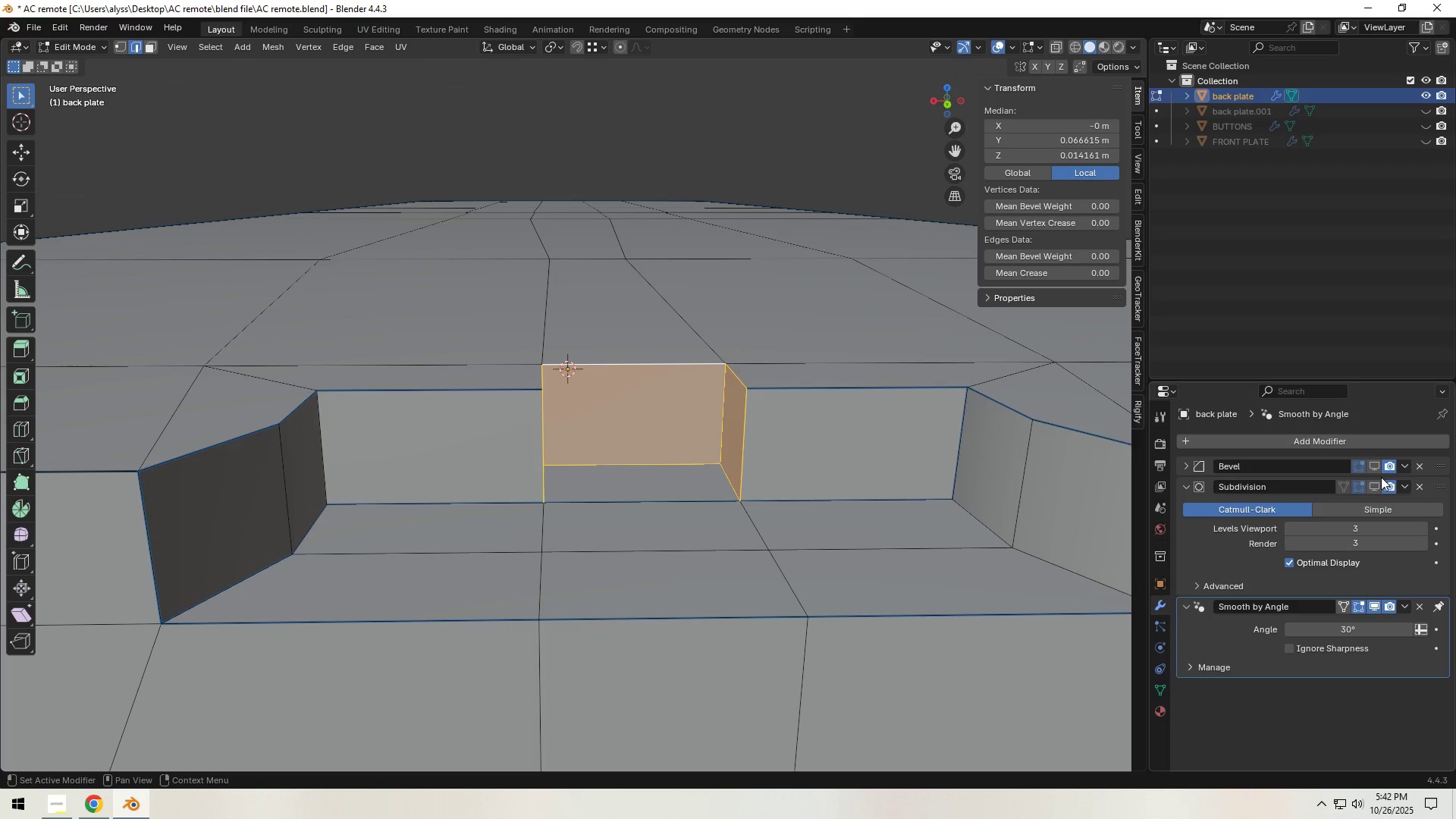 
double_click([1377, 485])
 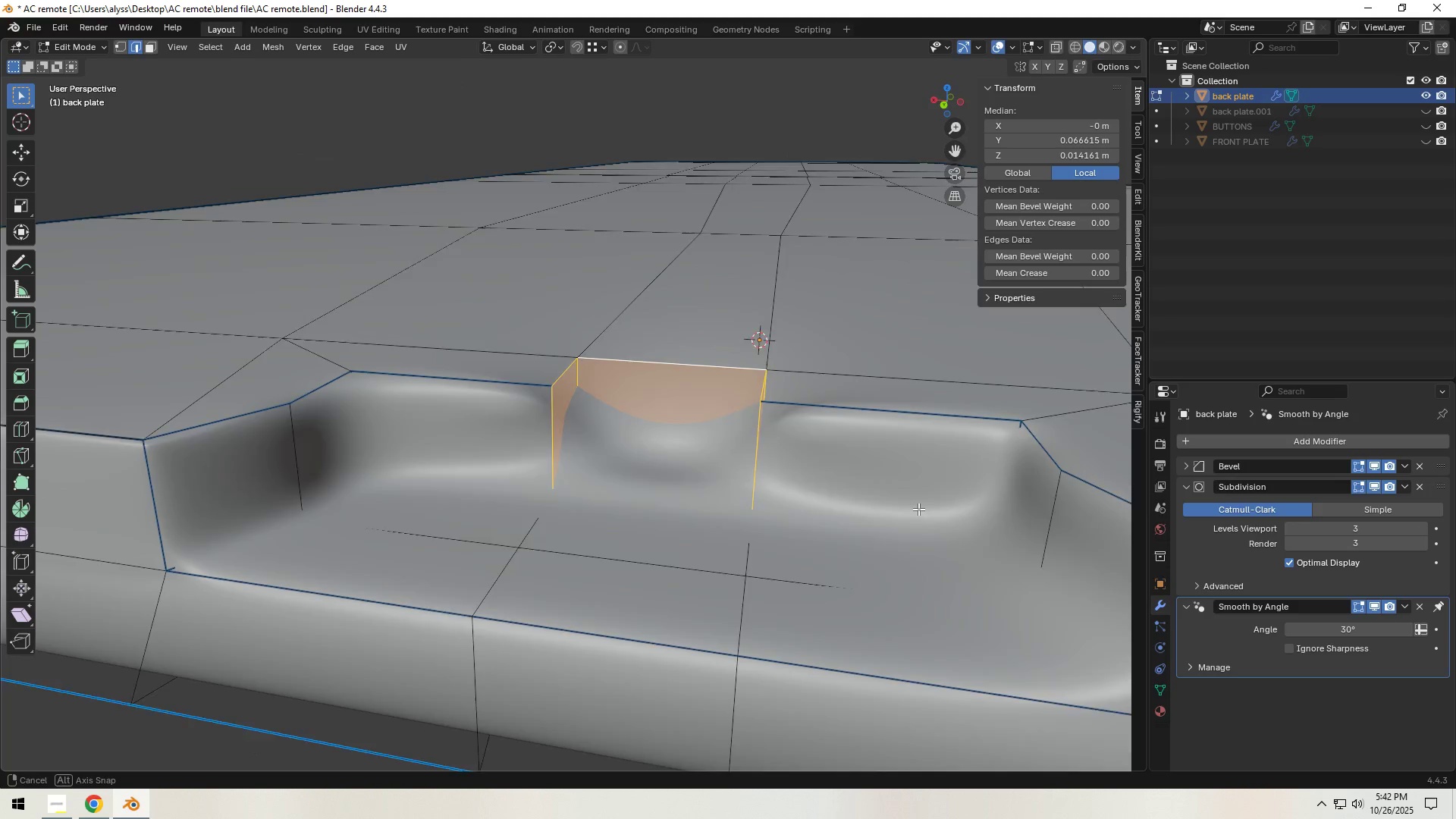 
scroll: coordinate [913, 510], scroll_direction: up, amount: 2.0
 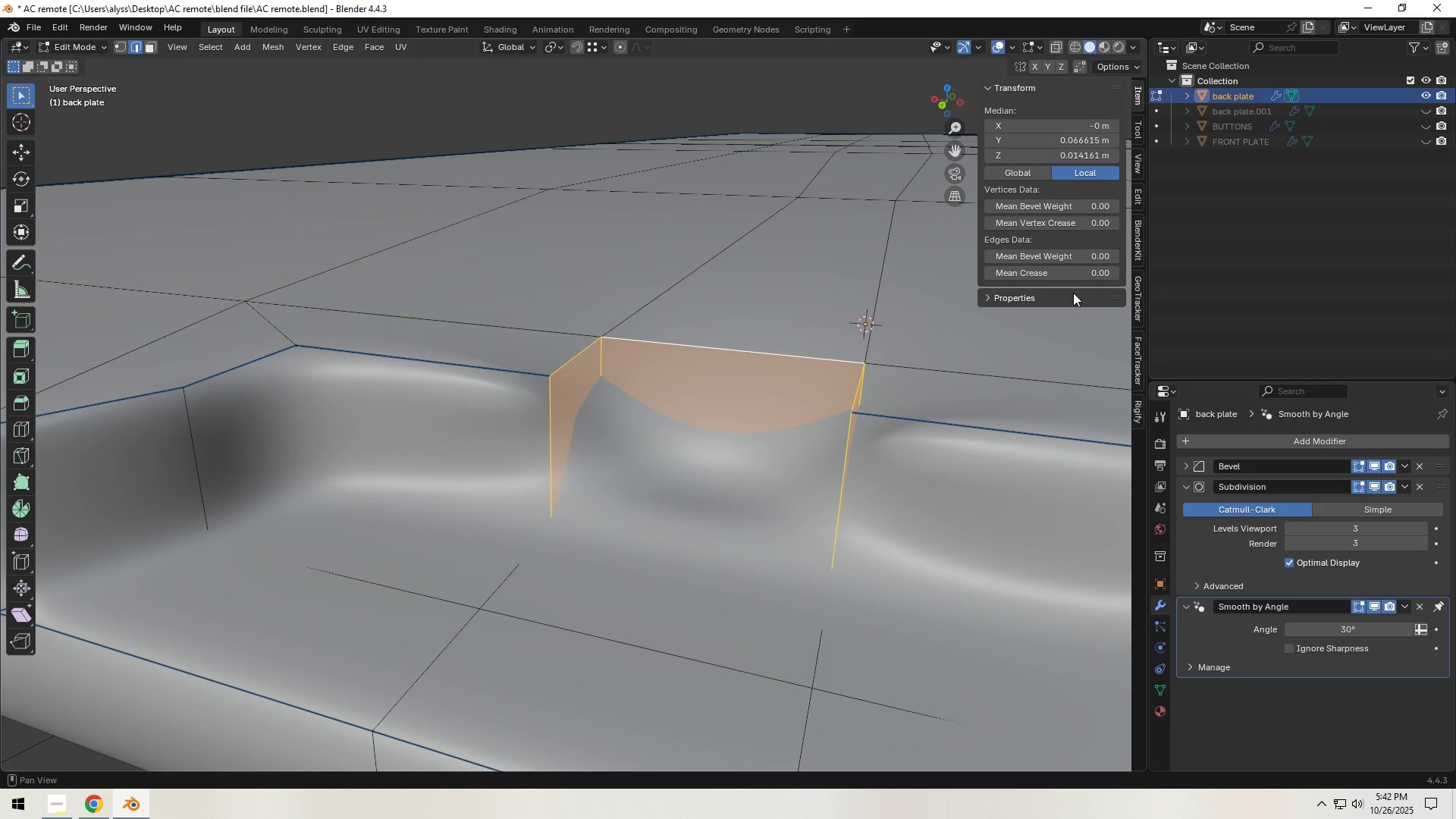 
hold_key(key=ShiftLeft, duration=1.5)
left_click_drag(start_coordinate=[1069, 257], to_coordinate=[1307, 253])
 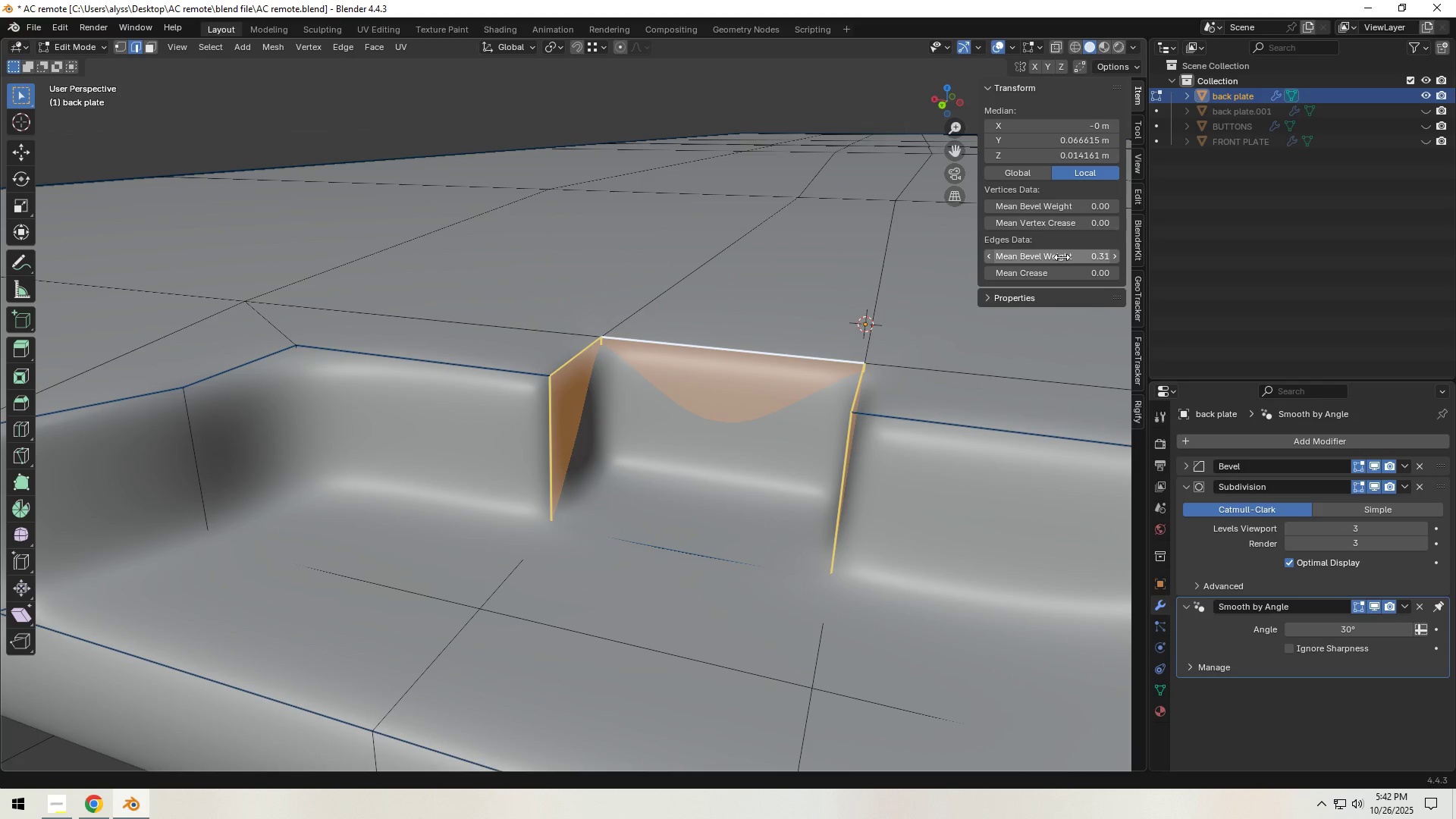 
hold_key(key=ShiftLeft, duration=1.52)
 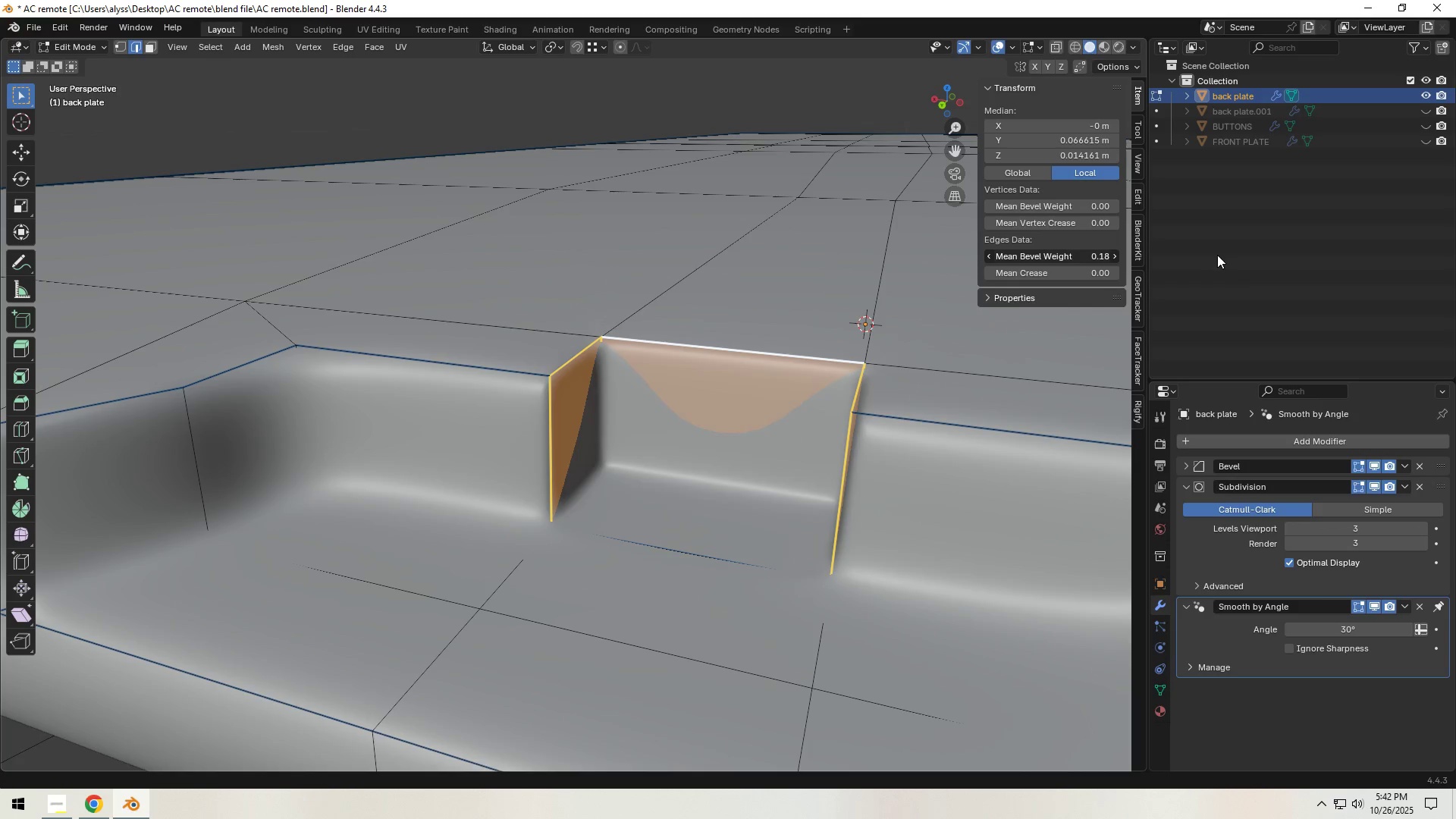 
hold_key(key=ShiftLeft, duration=1.52)
 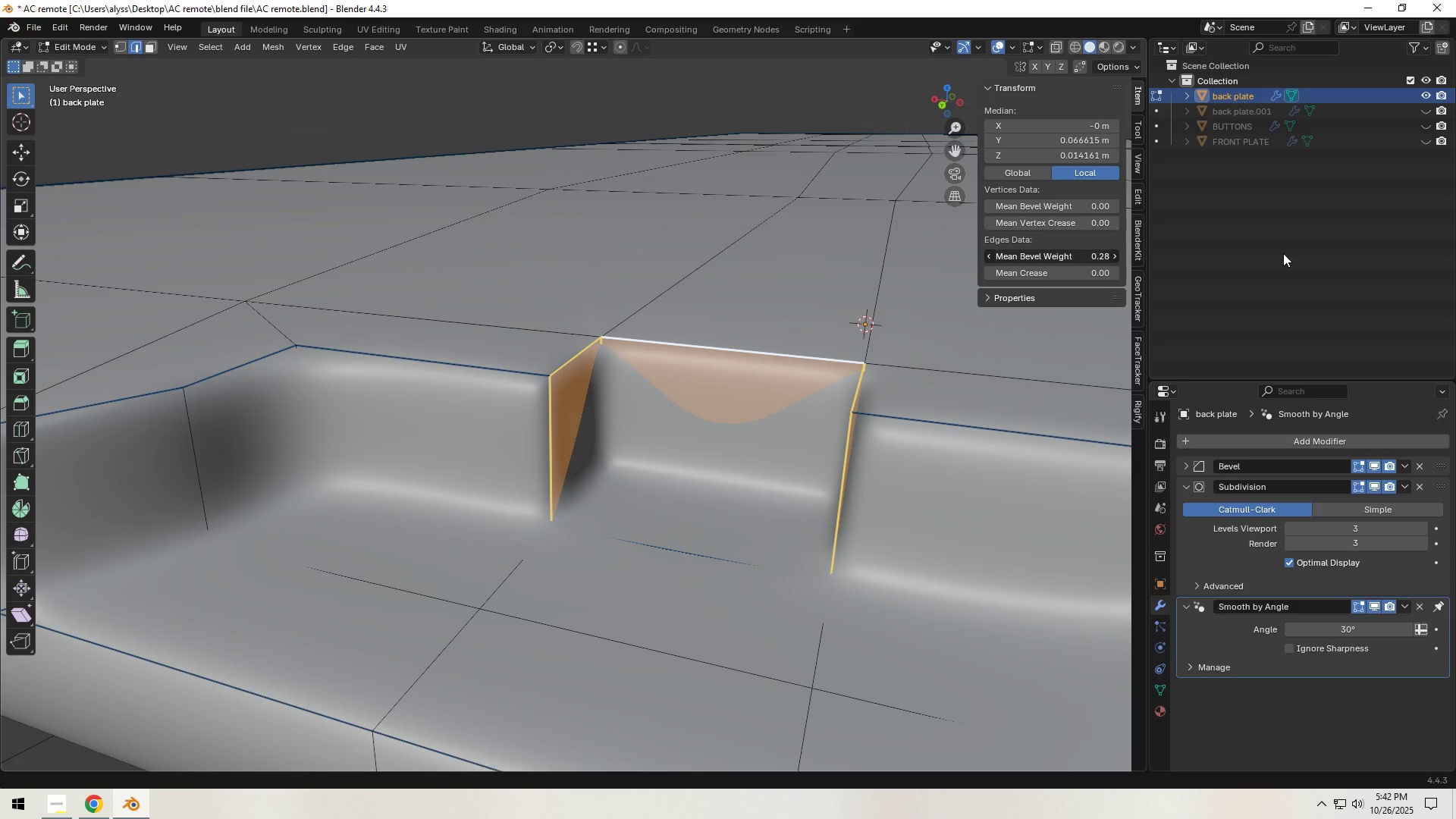 
hold_key(key=ShiftLeft, duration=1.52)
 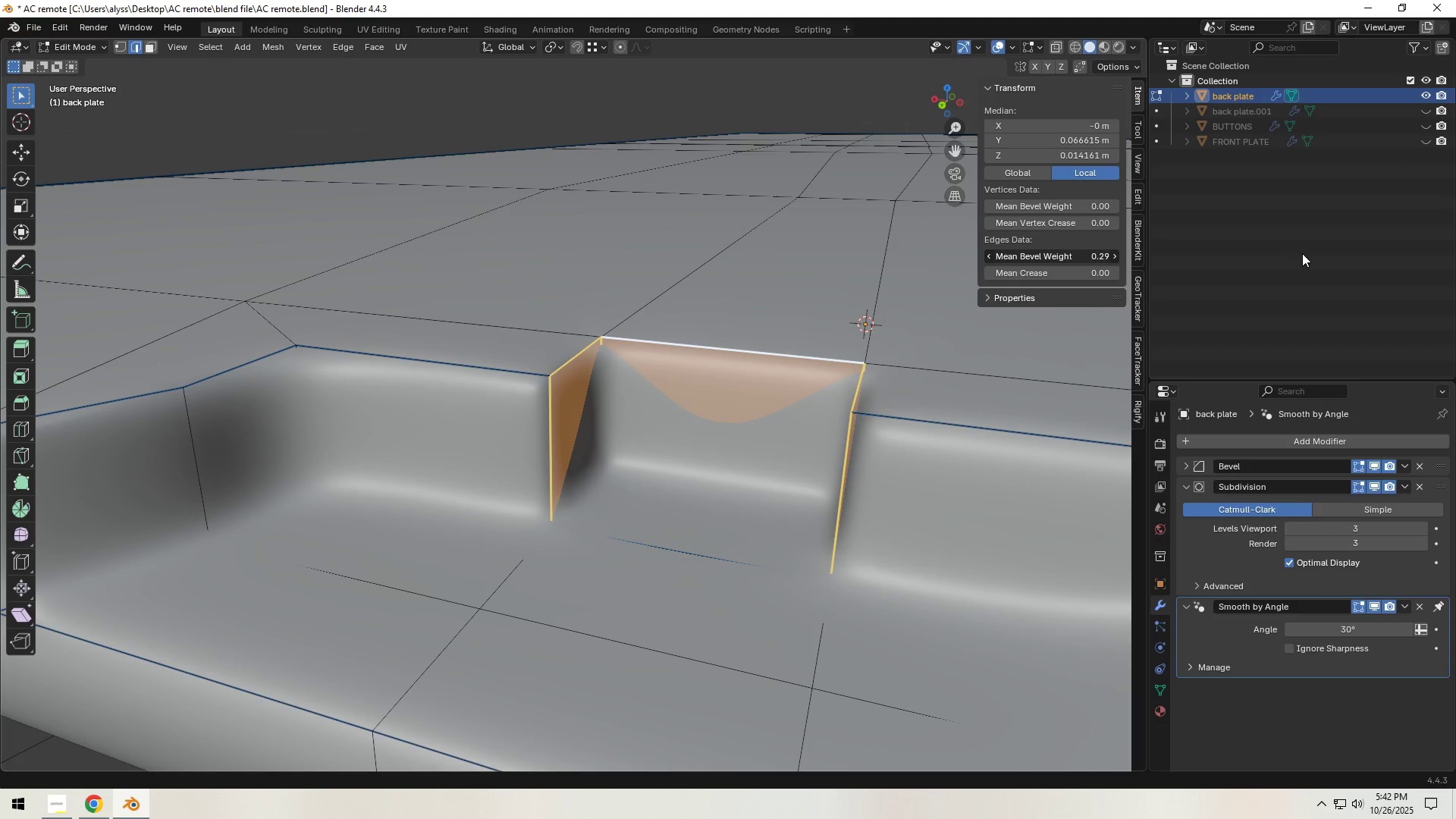 
hold_key(key=ShiftLeft, duration=1.51)
 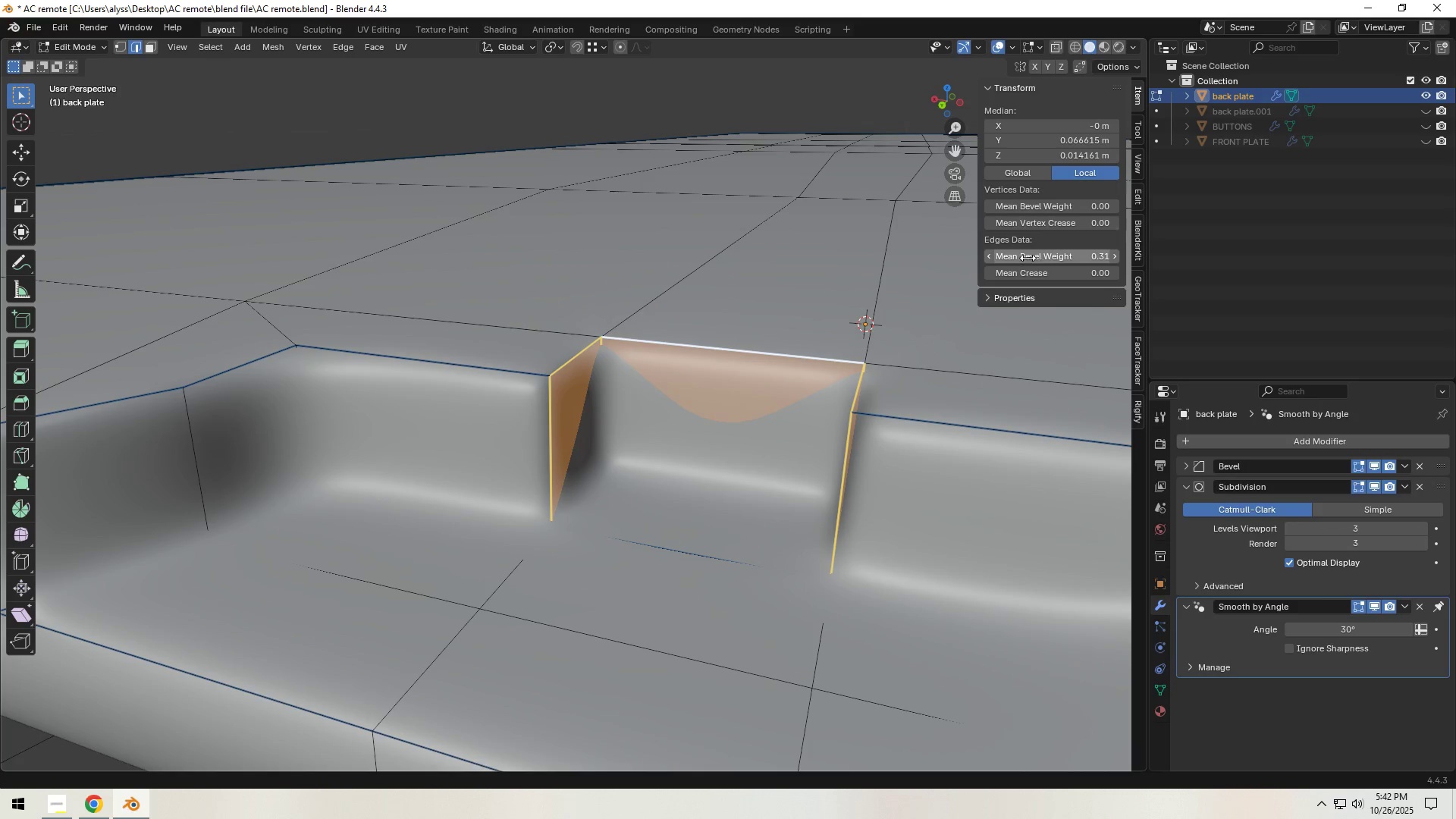 
key(Shift+ShiftLeft)
 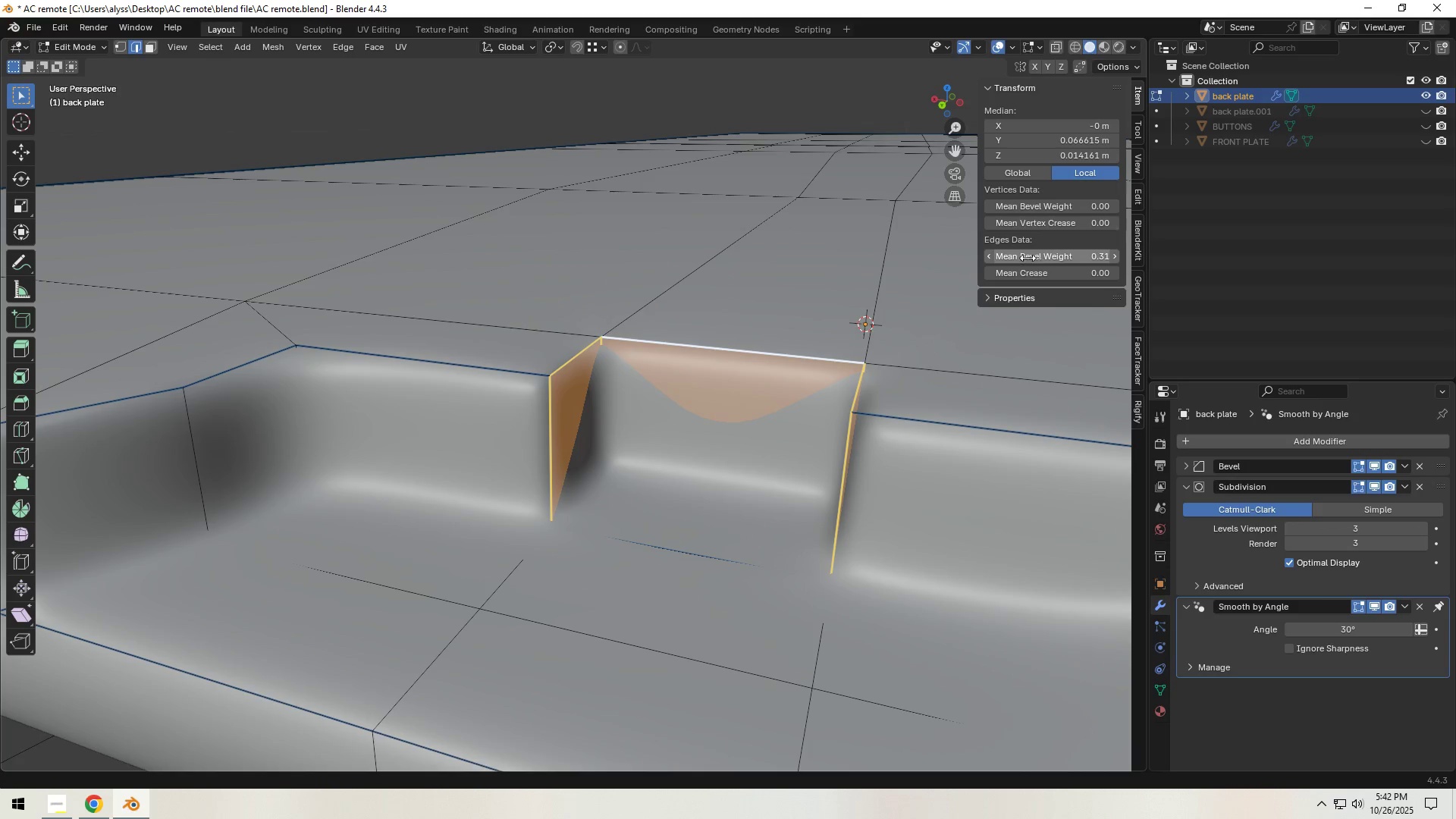 
key(Shift+ShiftLeft)
 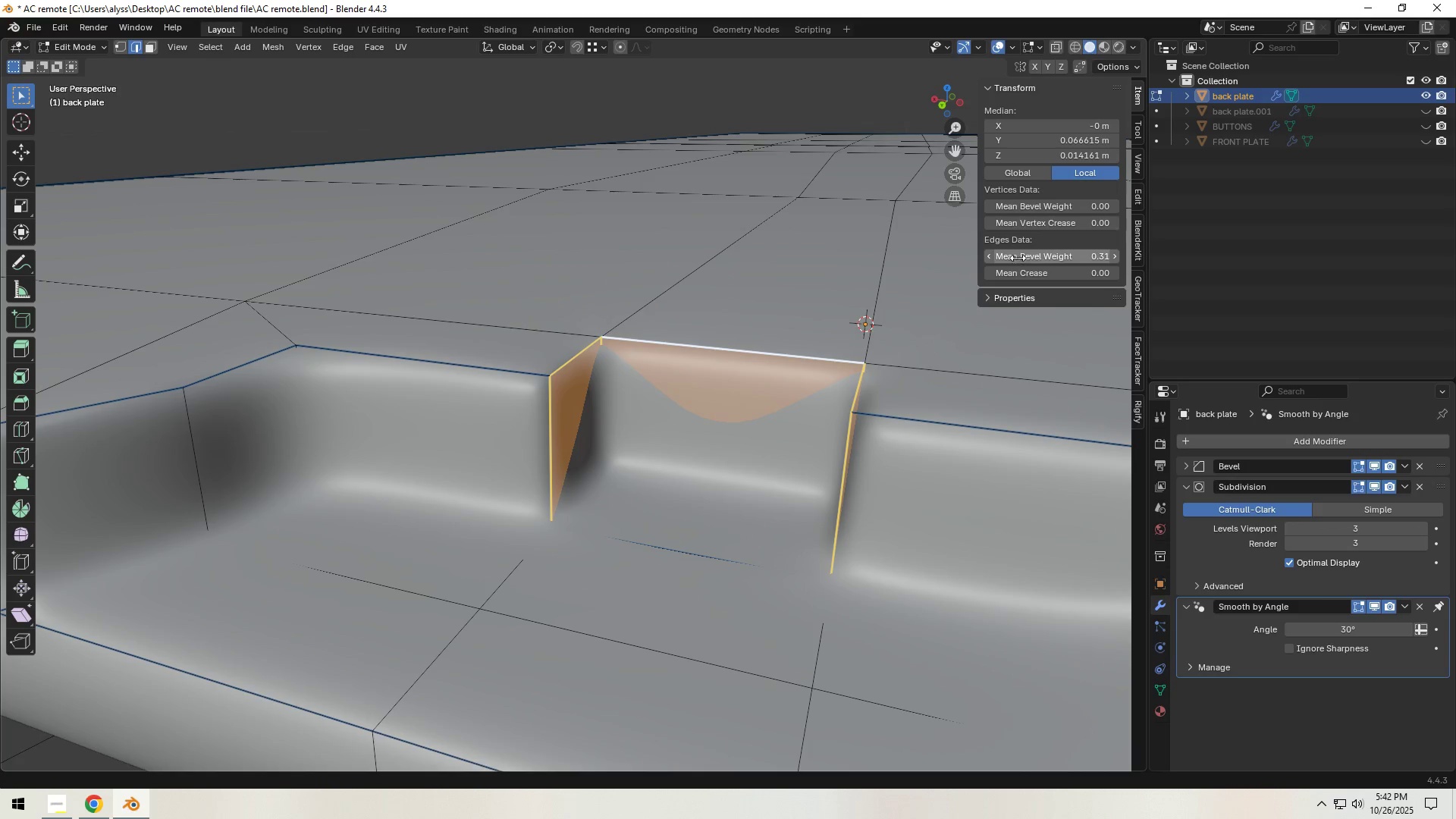 
key(Shift+ShiftLeft)
 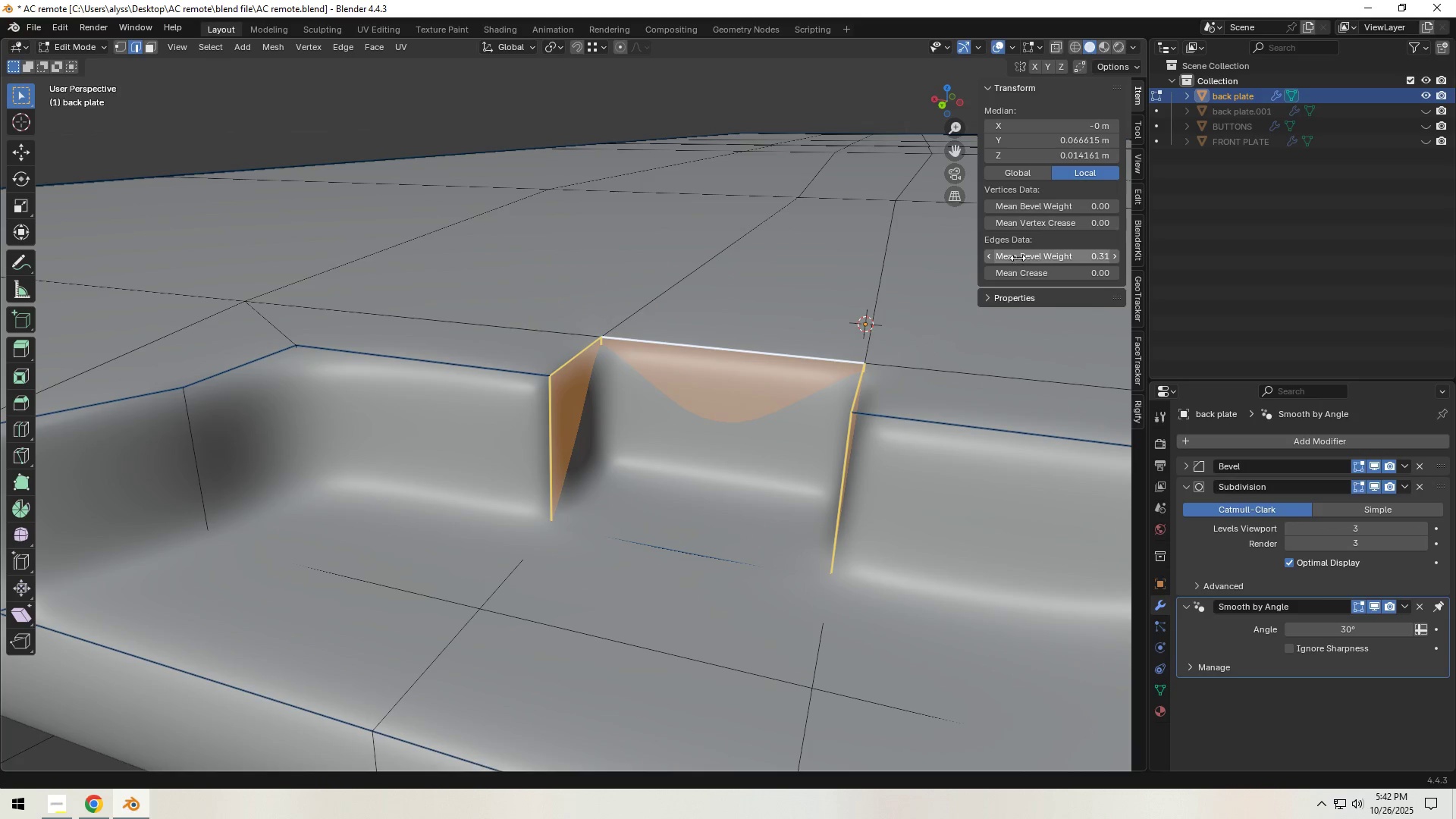 
key(Shift+ShiftLeft)
 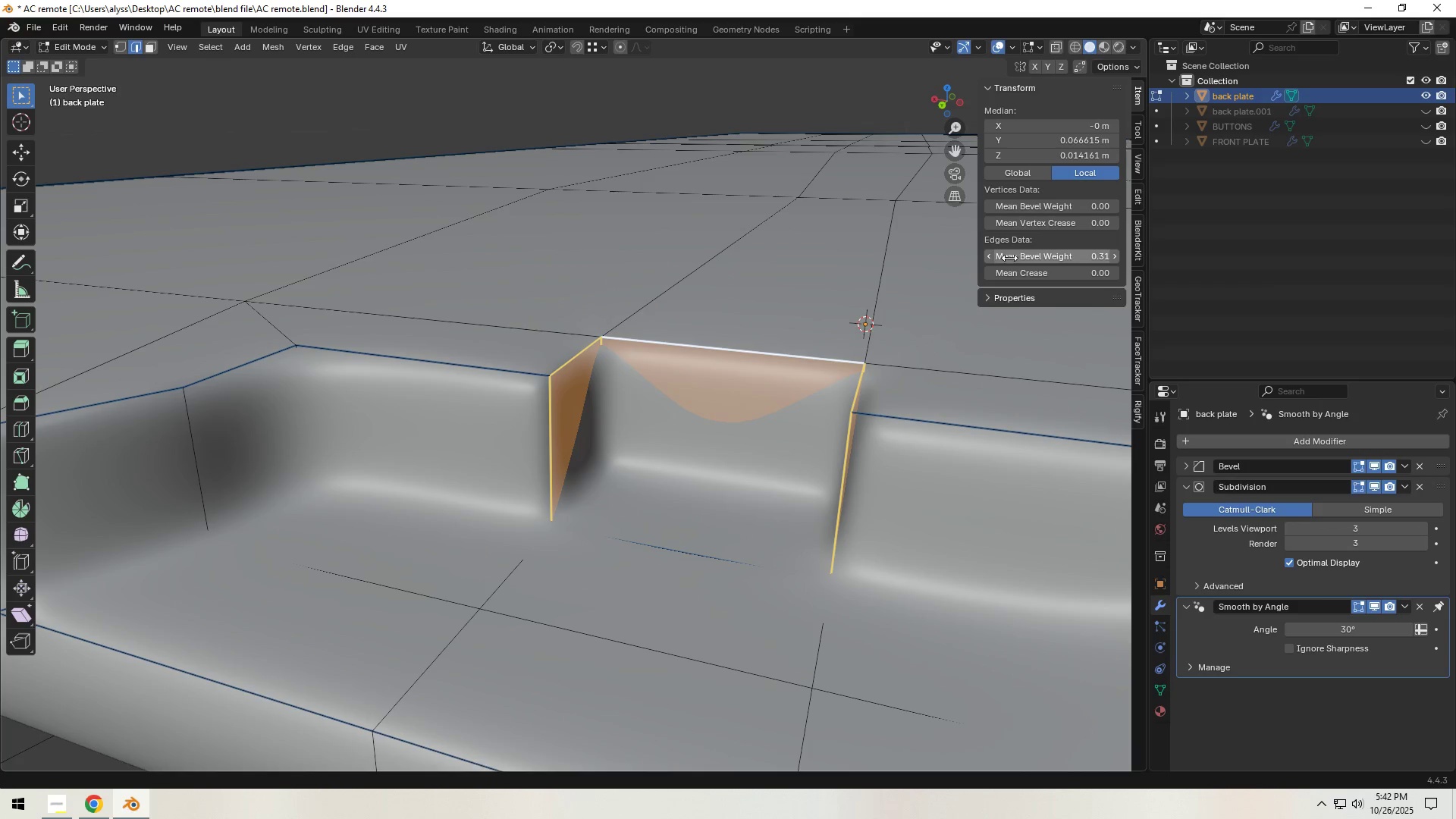 
key(Shift+ShiftLeft)
 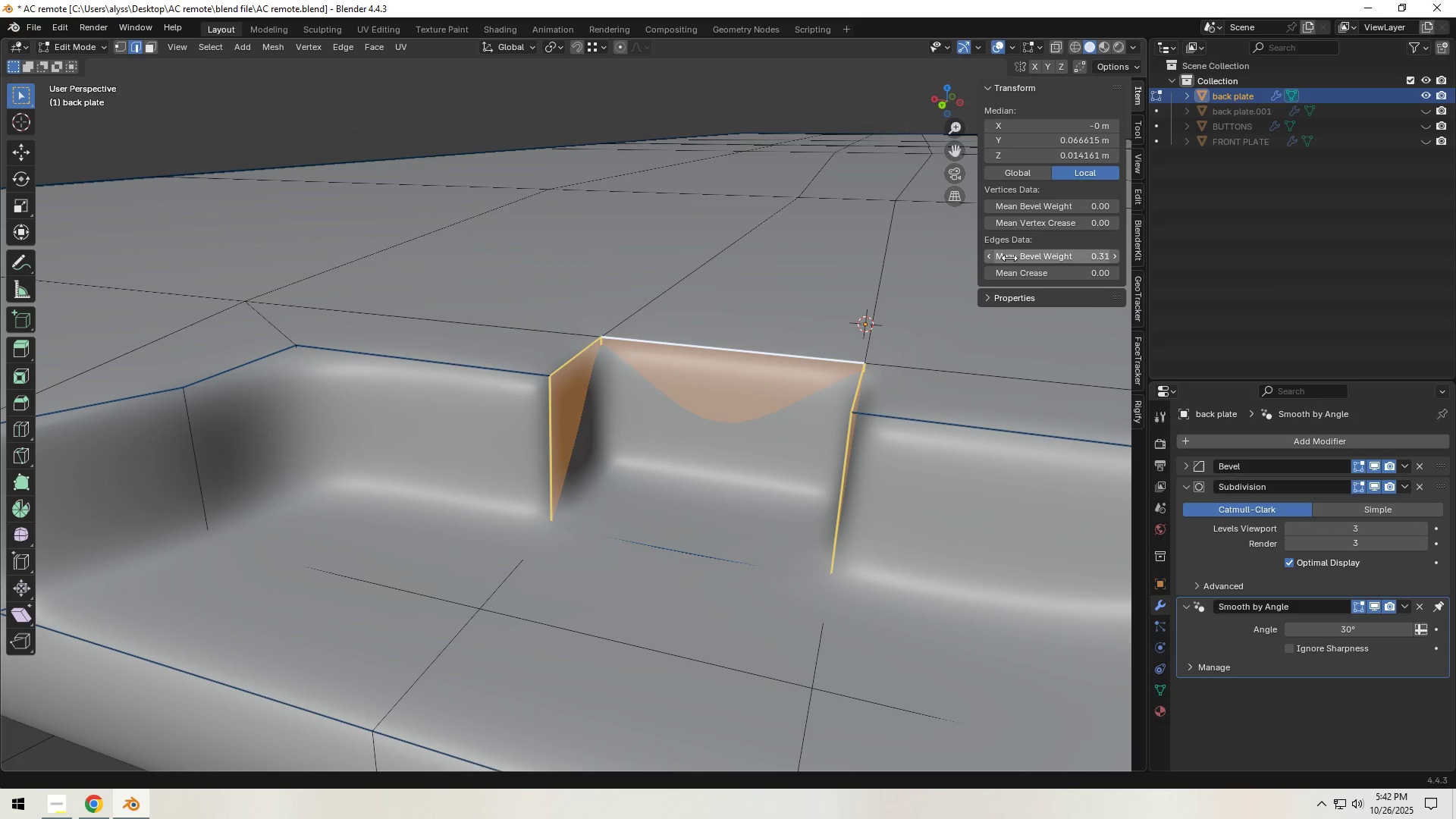 
key(Shift+ShiftLeft)
 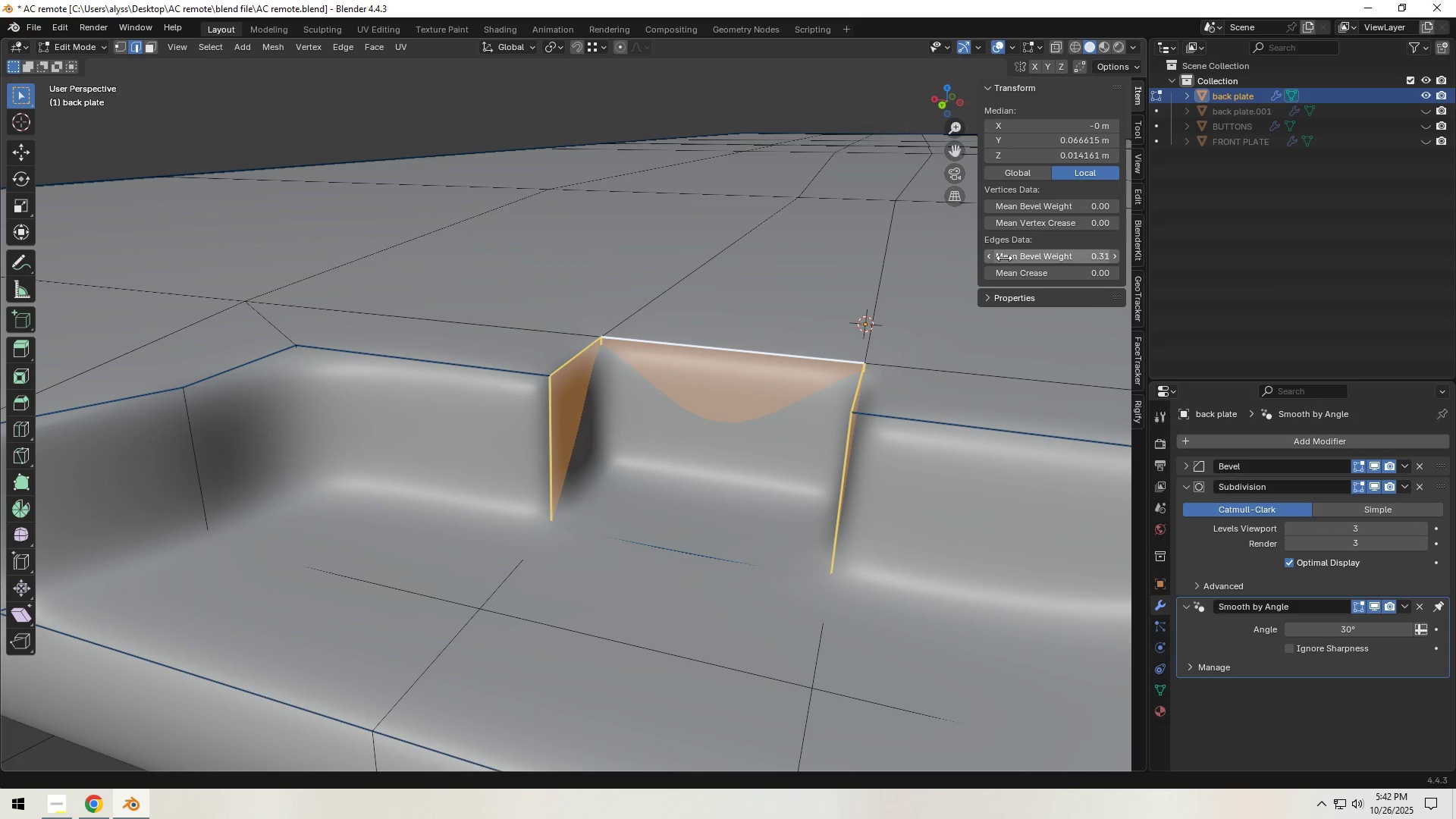 
key(Shift+ShiftLeft)
 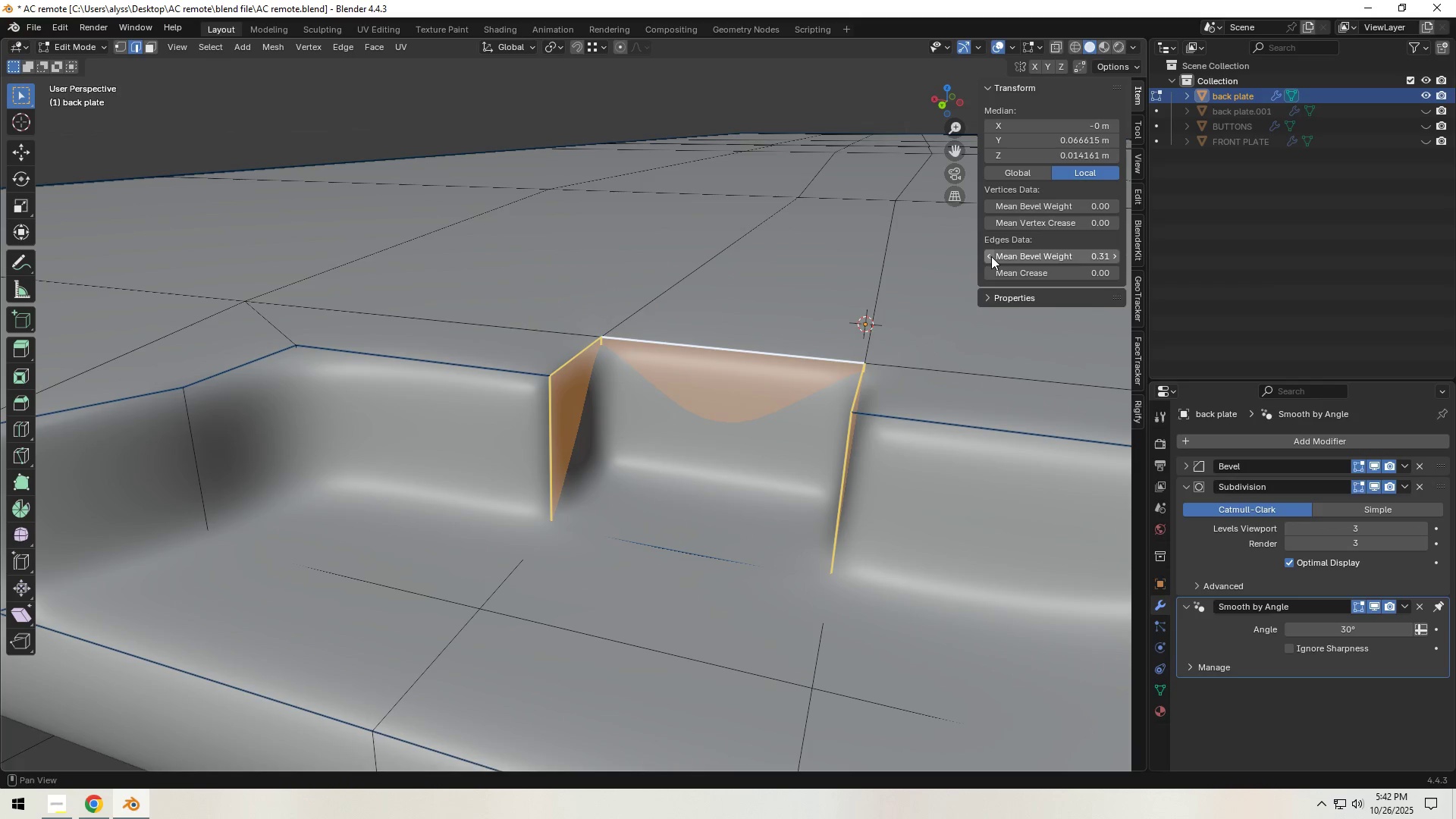 
left_click([990, 256])
 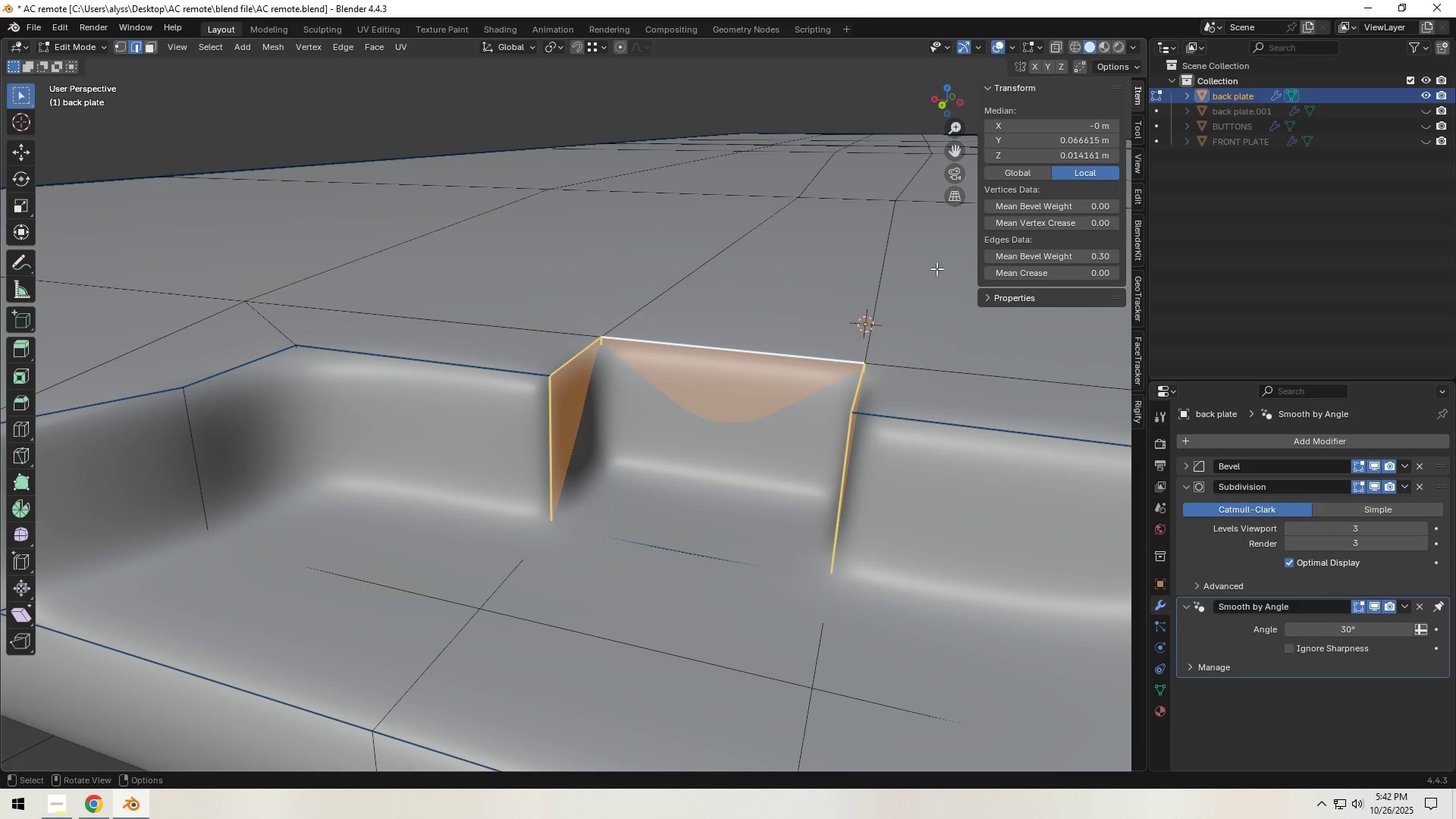 
key(Tab)
 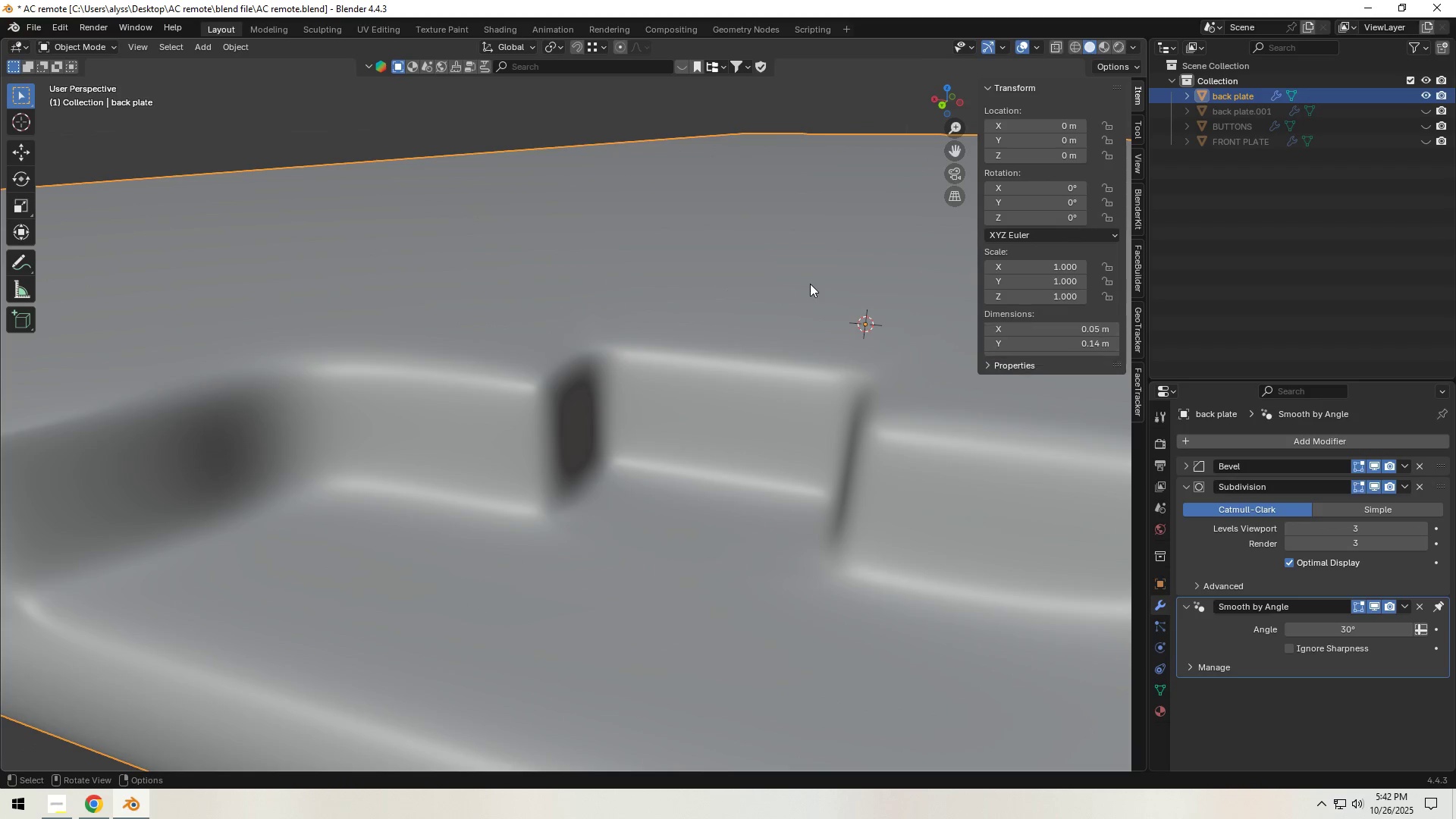 
scroll: coordinate [805, 291], scroll_direction: down, amount: 9.0
 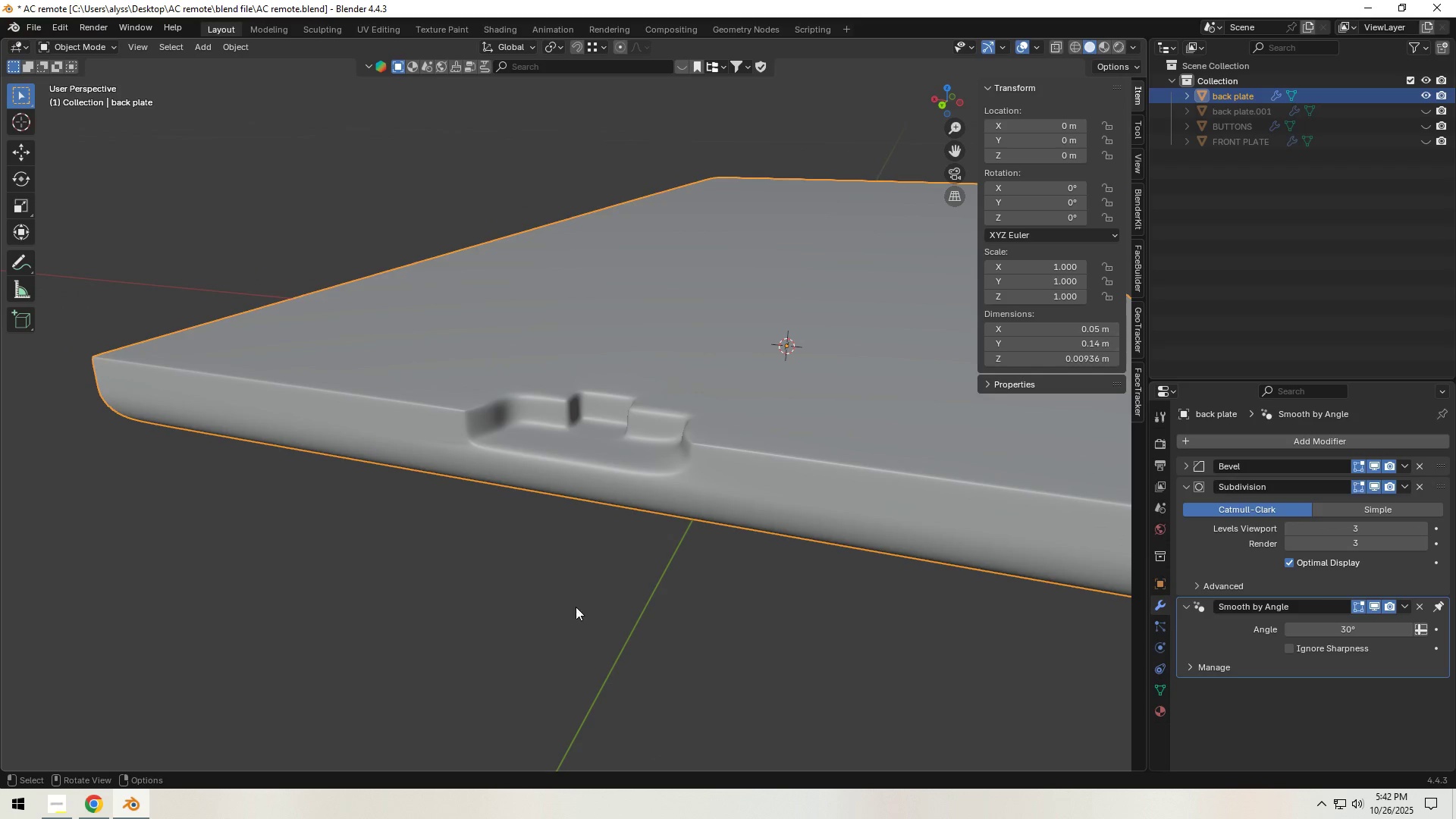 
left_click([559, 630])
 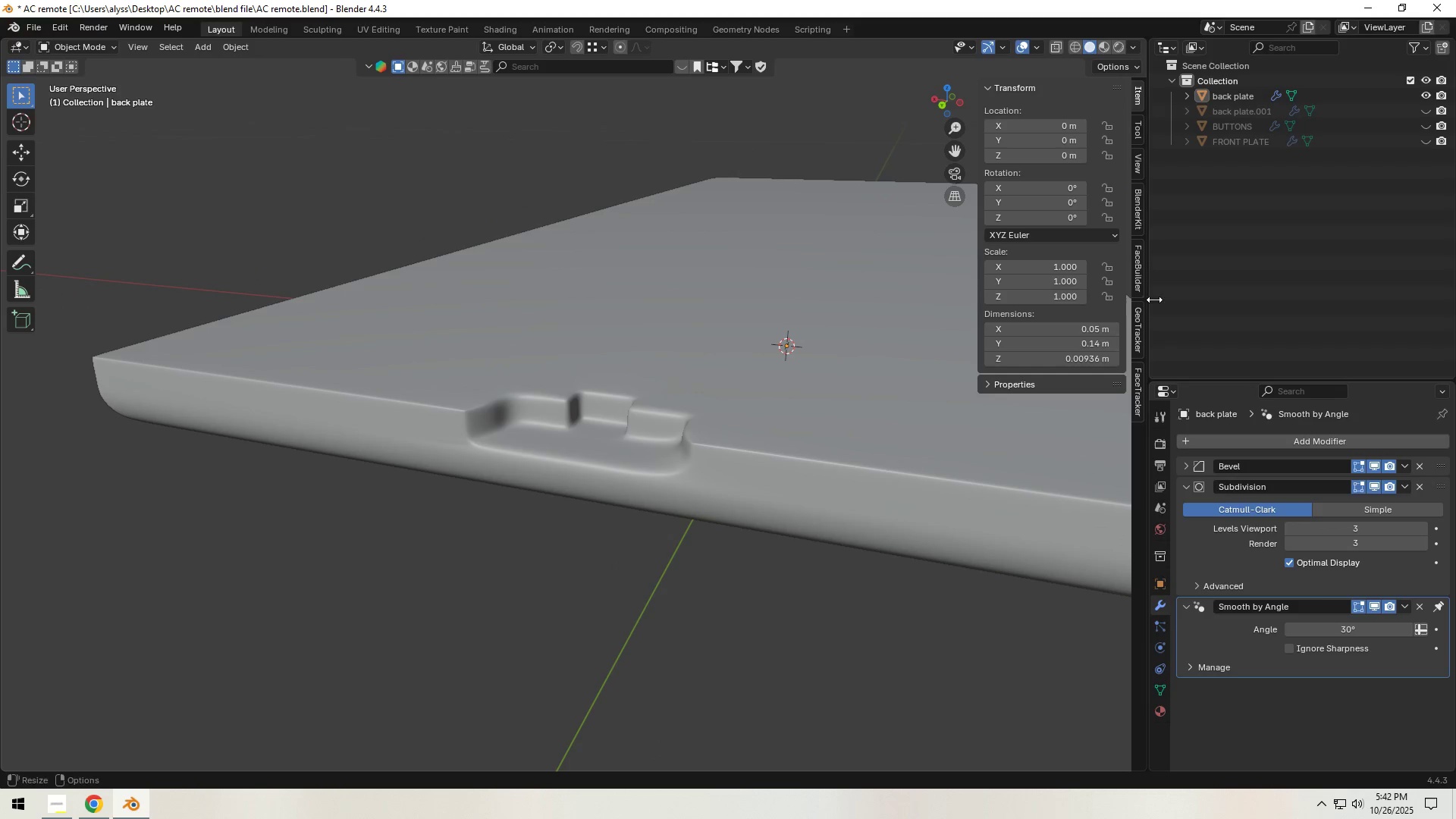 
key(Control+S)
 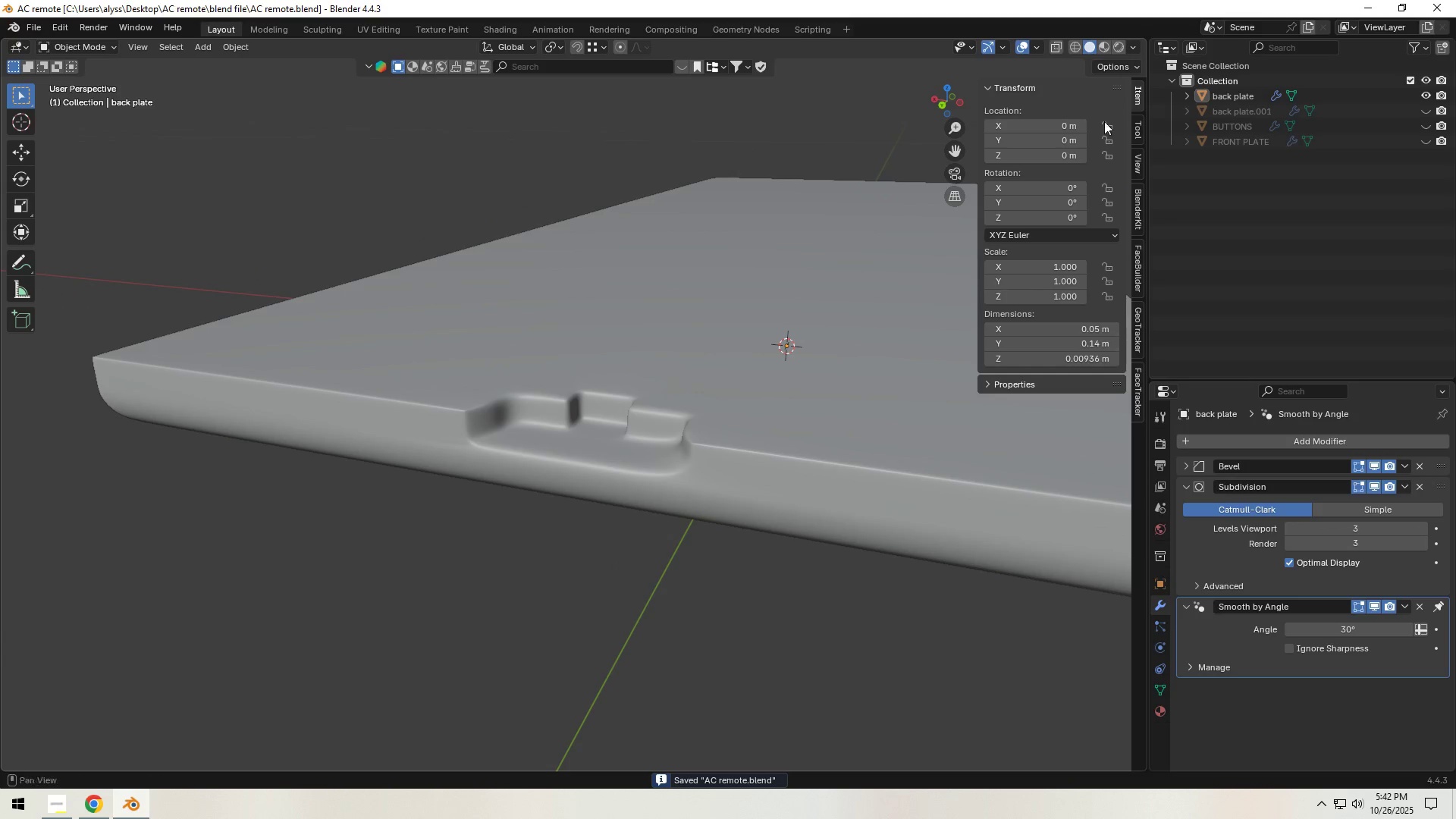 
left_click([1429, 142])
 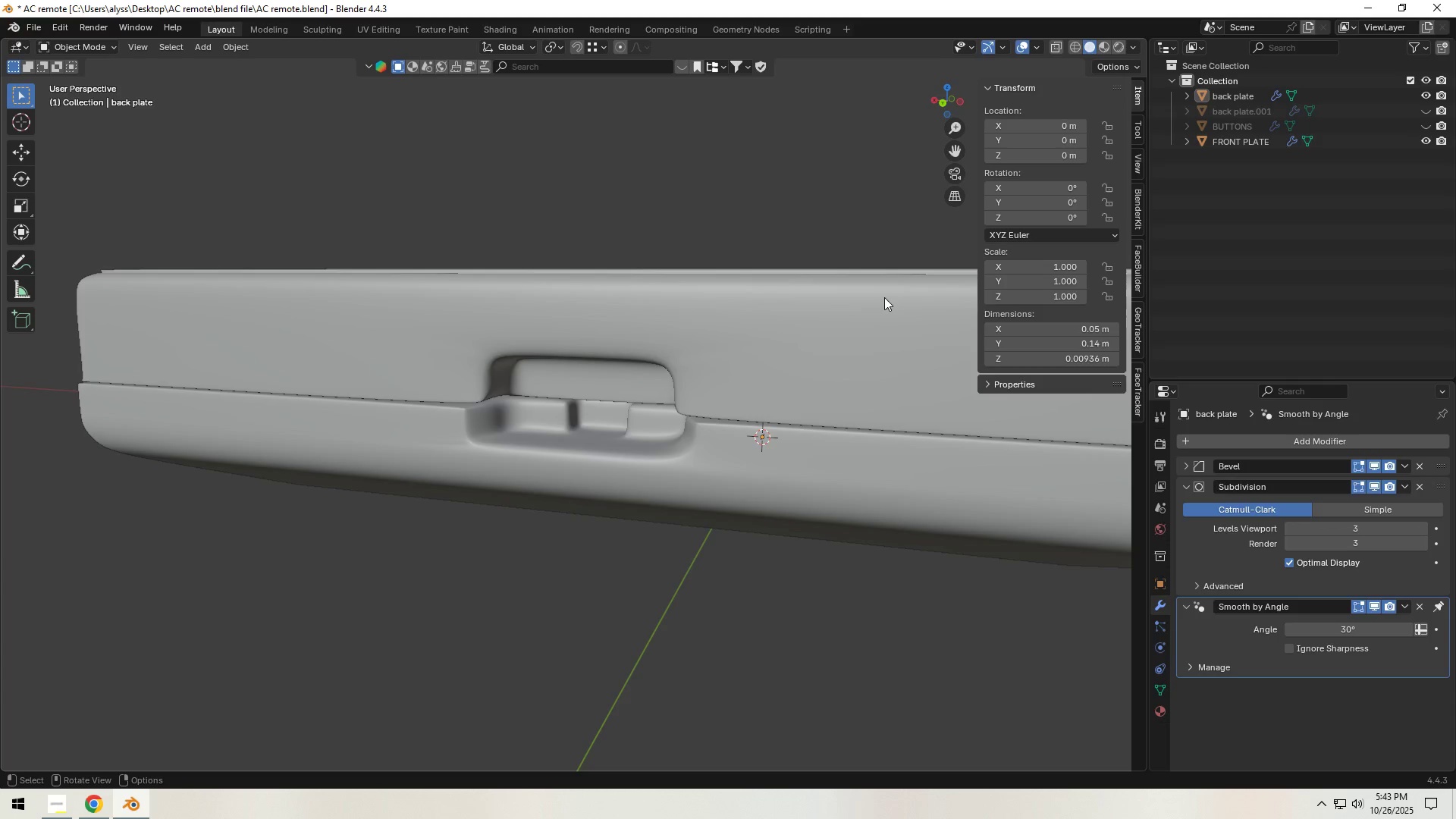 
left_click([657, 377])
 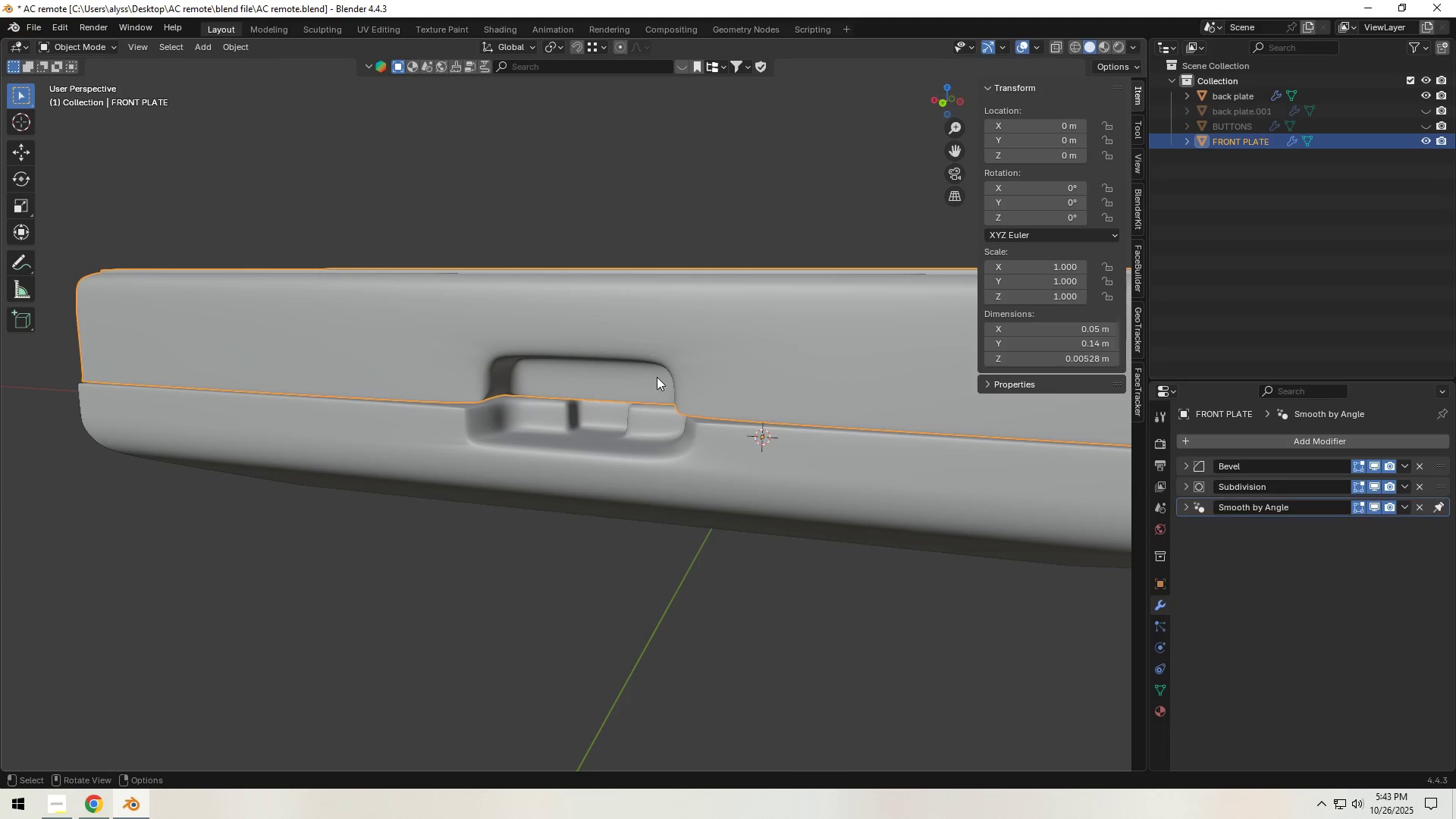 
key(Tab)
 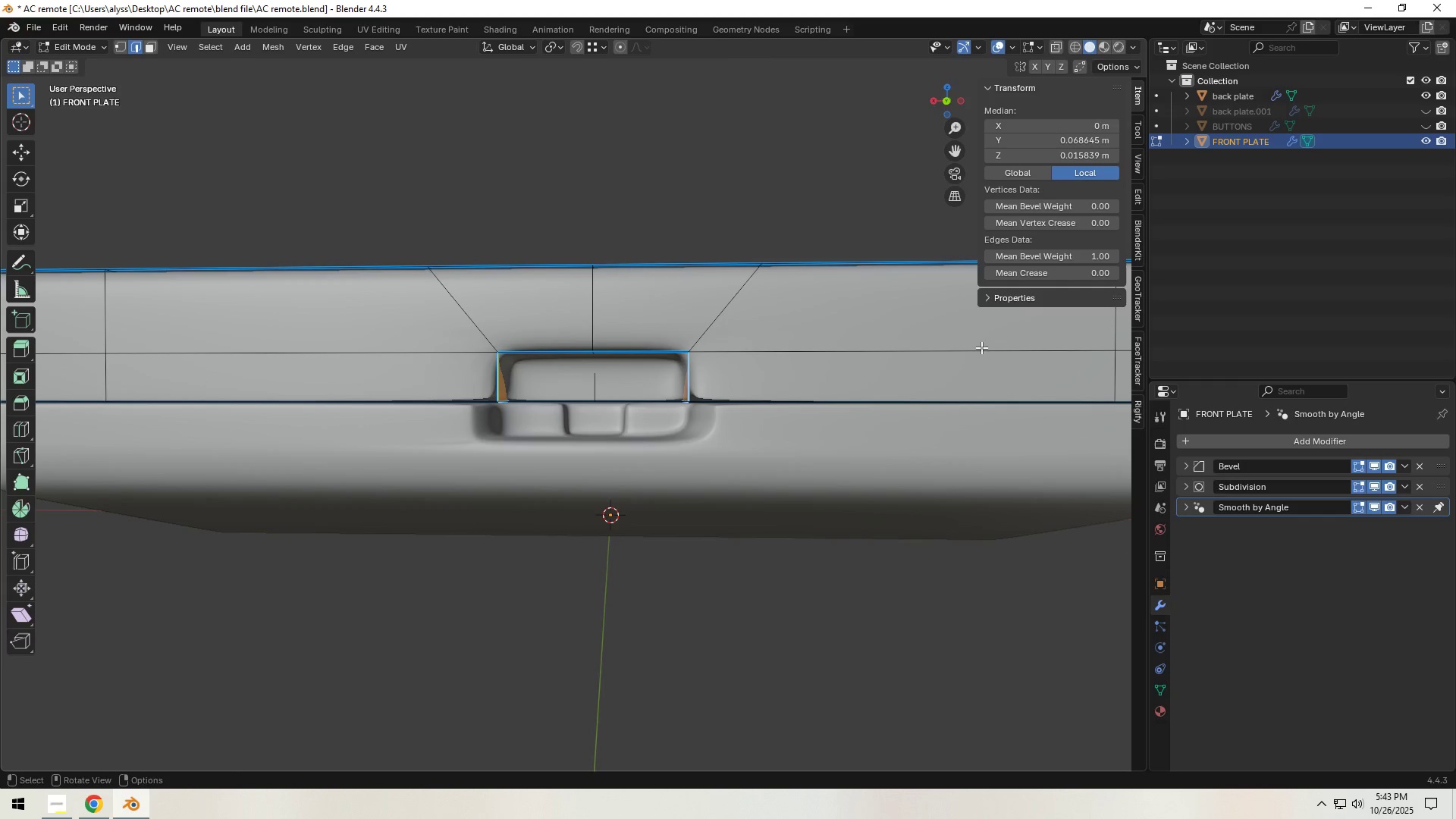 
wait(5.4)
 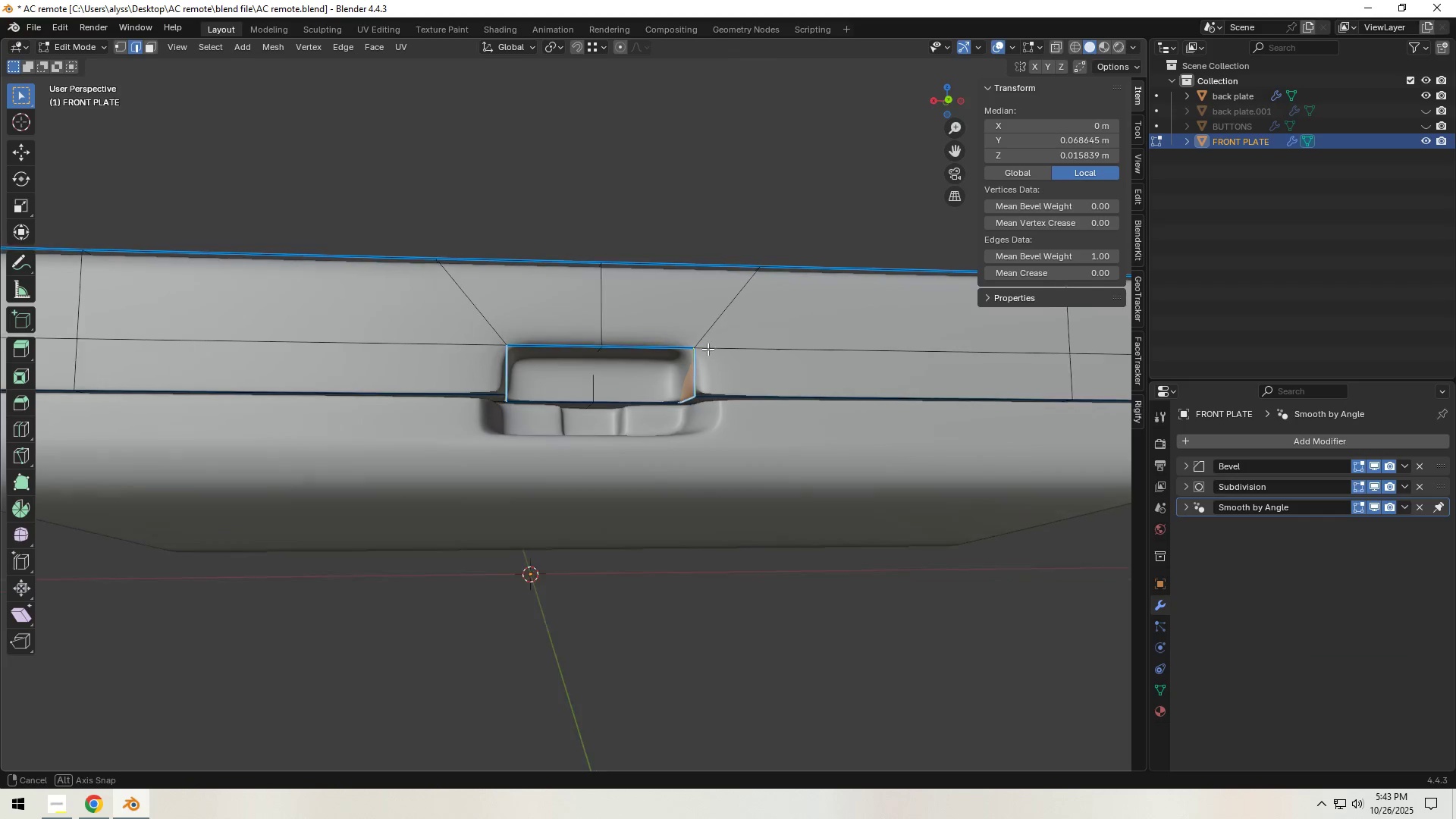 
left_click([1425, 98])
 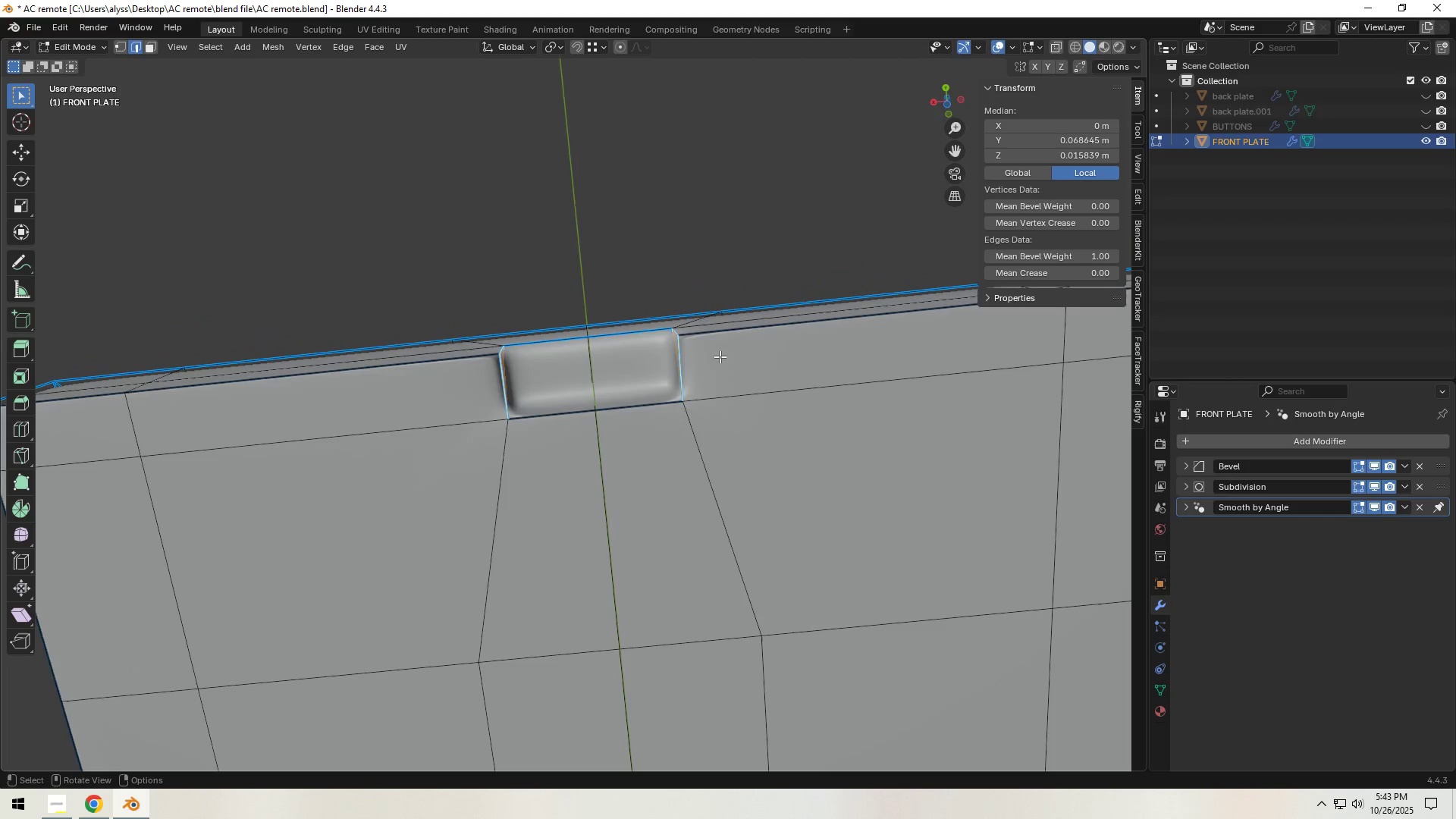 
scroll: coordinate [609, 509], scroll_direction: up, amount: 4.0
 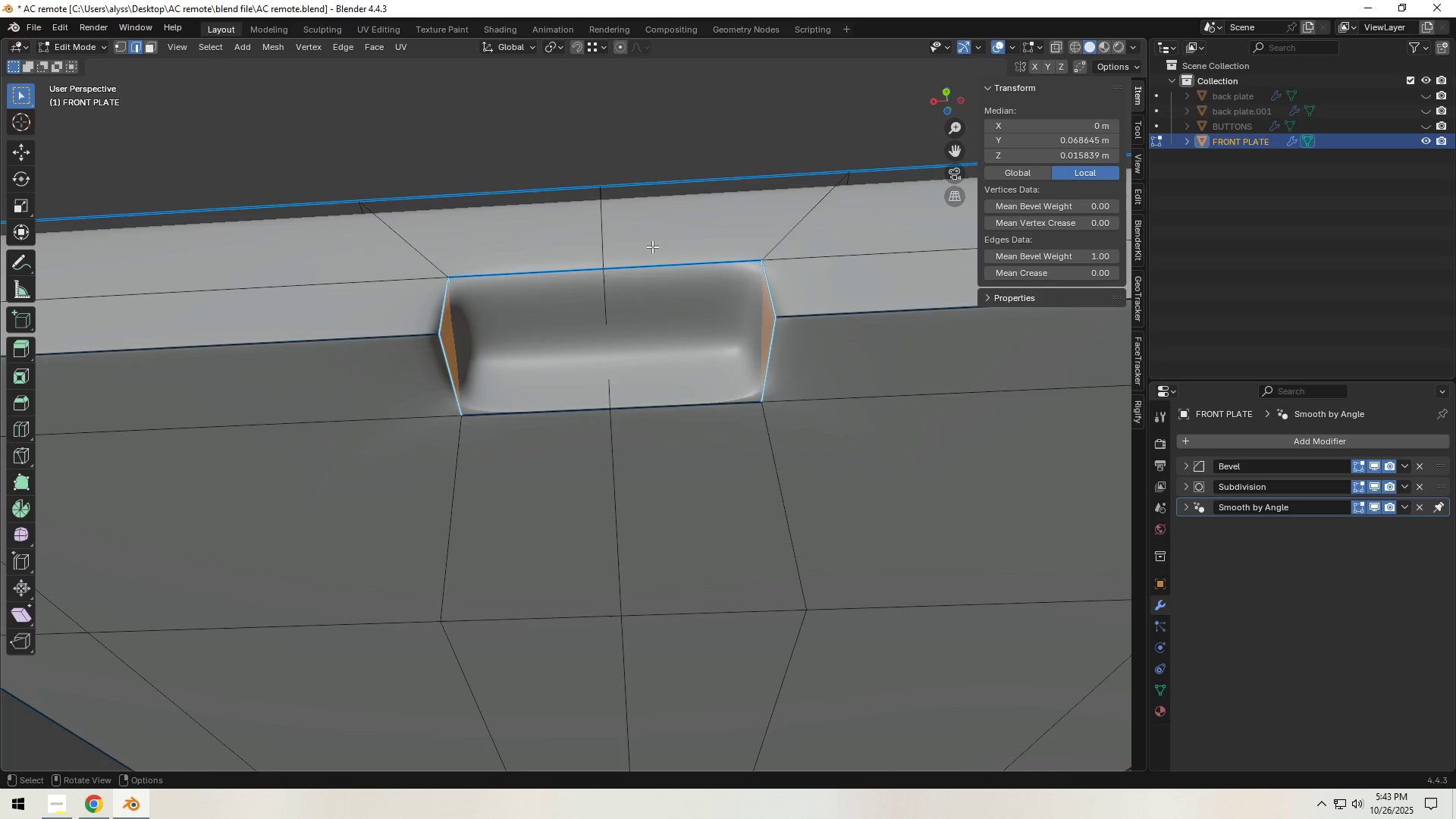 
scroll: coordinate [647, 452], scroll_direction: down, amount: 5.0
 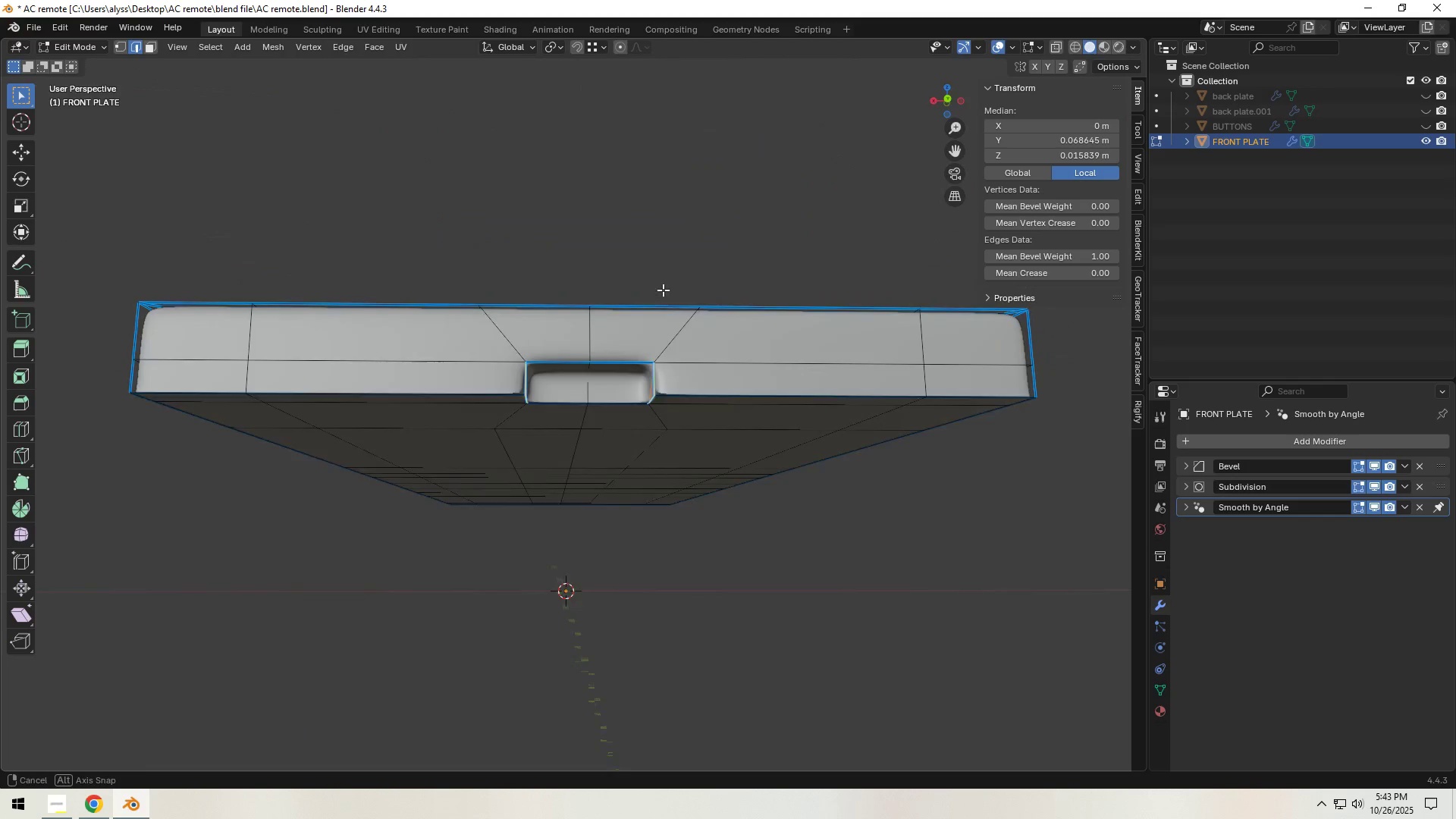 
scroll: coordinate [637, 382], scroll_direction: up, amount: 7.0
 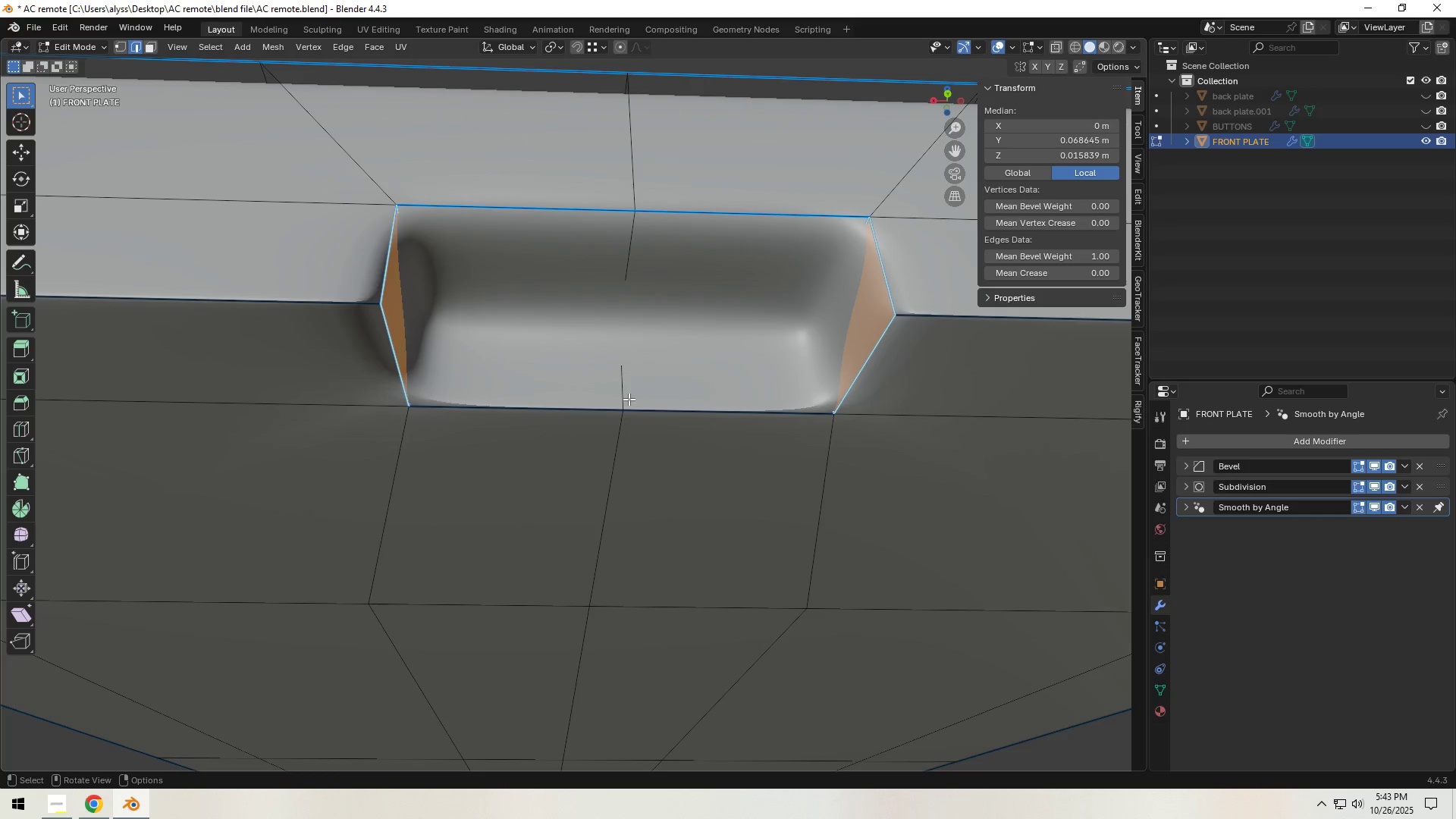 
key(1)
 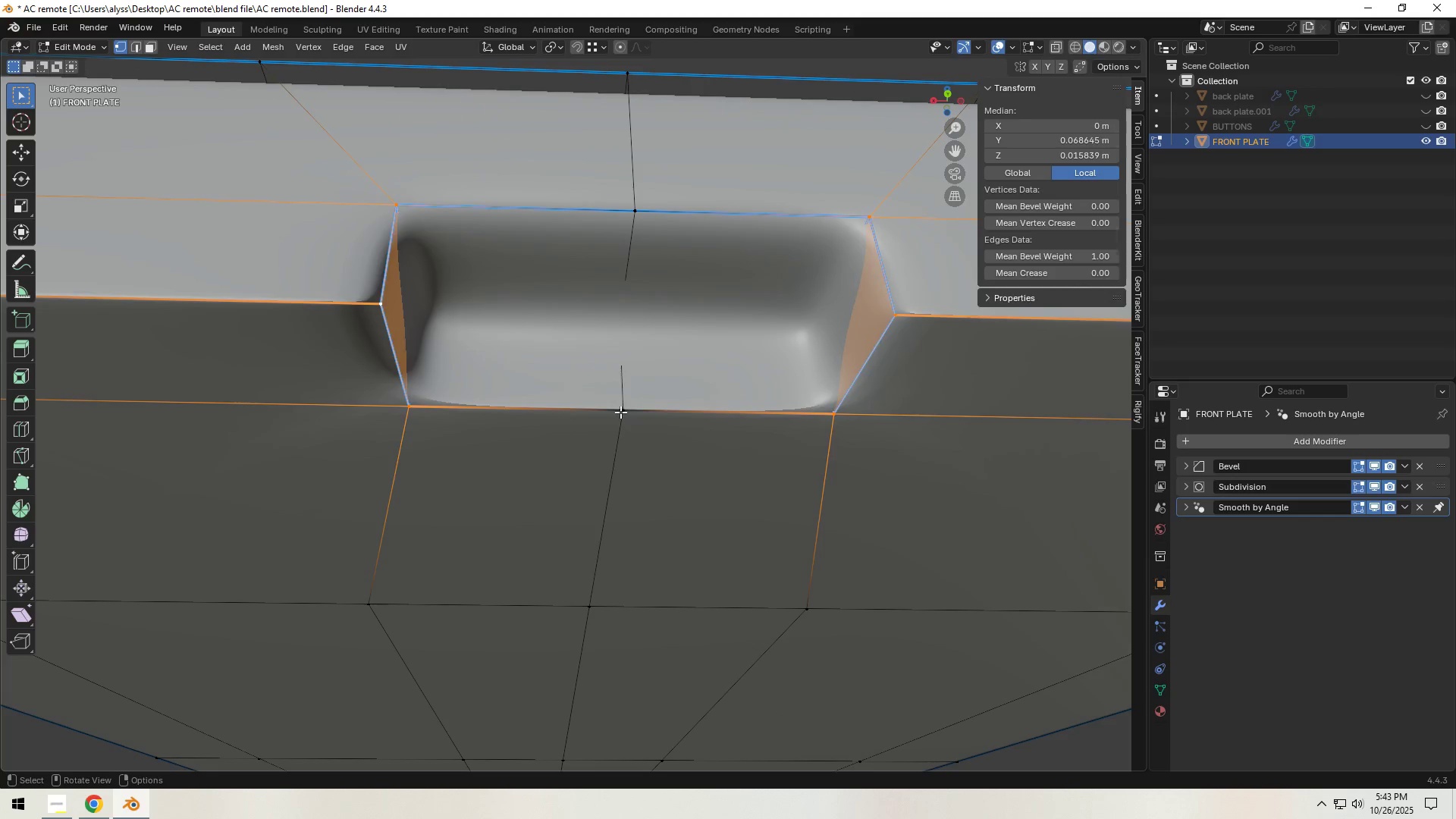 
left_click([620, 412])
 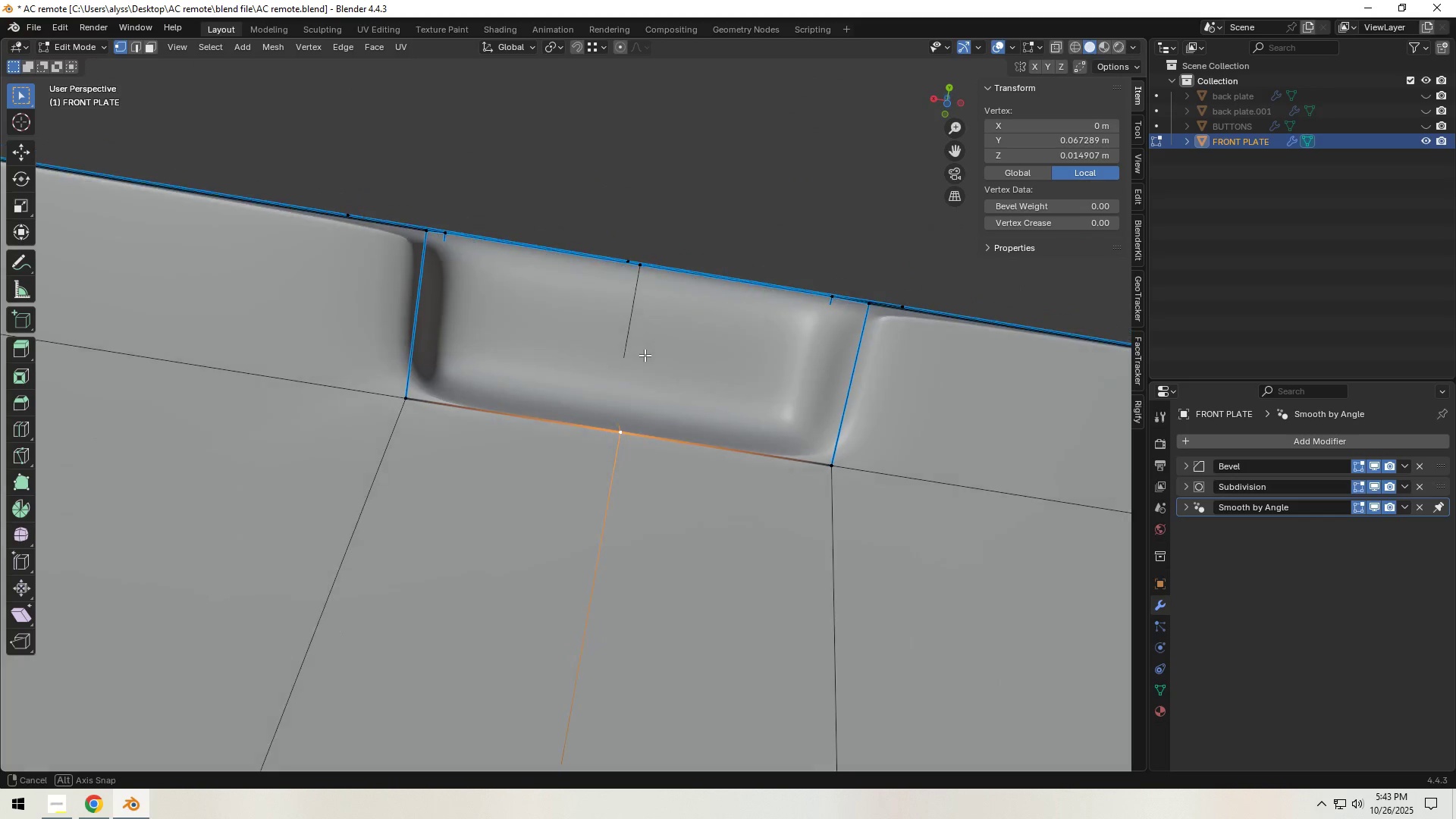 
type(gzy)
 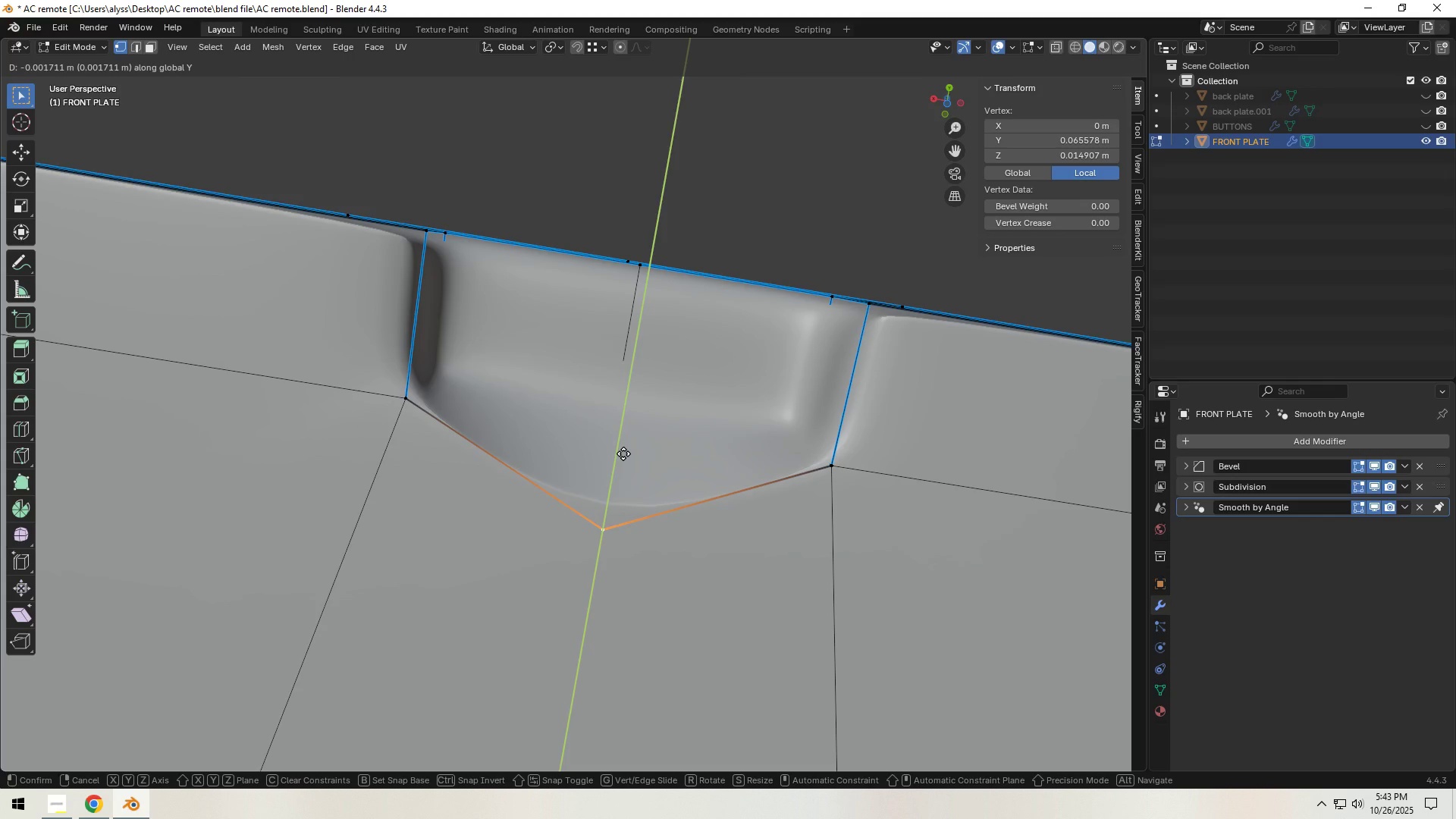 
wait(6.8)
 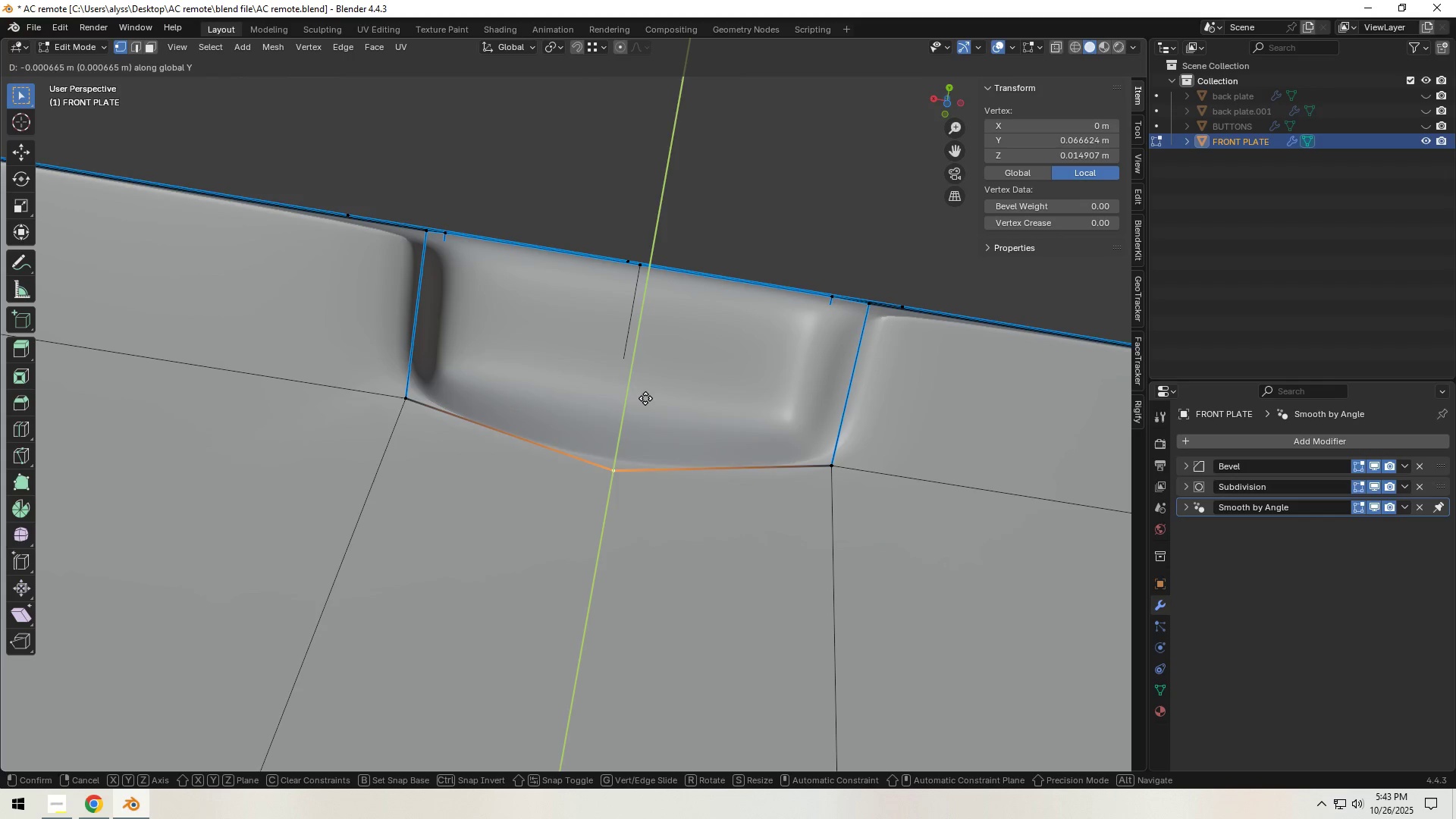 
key(Tab)
 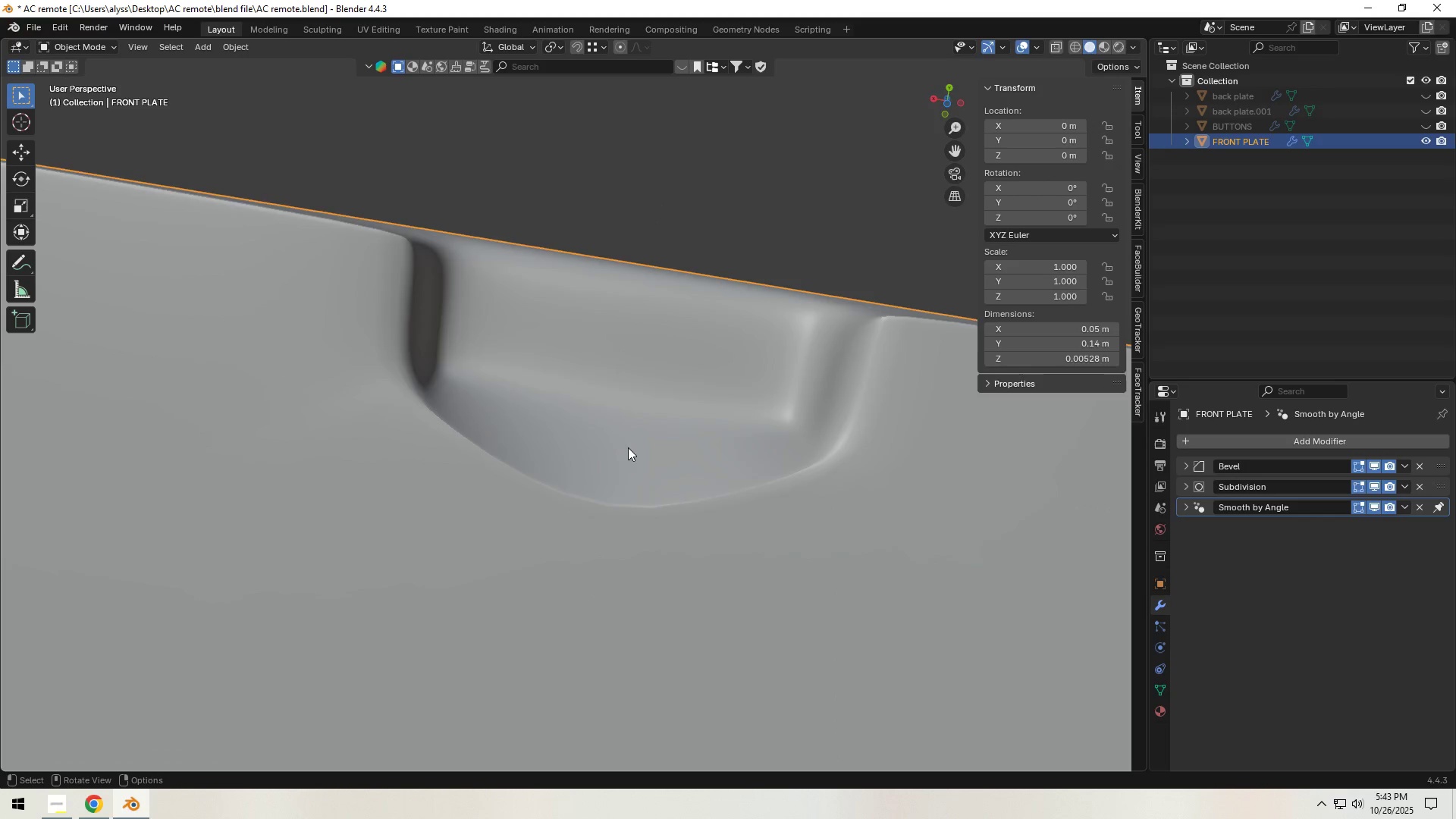 
scroll: coordinate [632, 440], scroll_direction: down, amount: 4.0
 